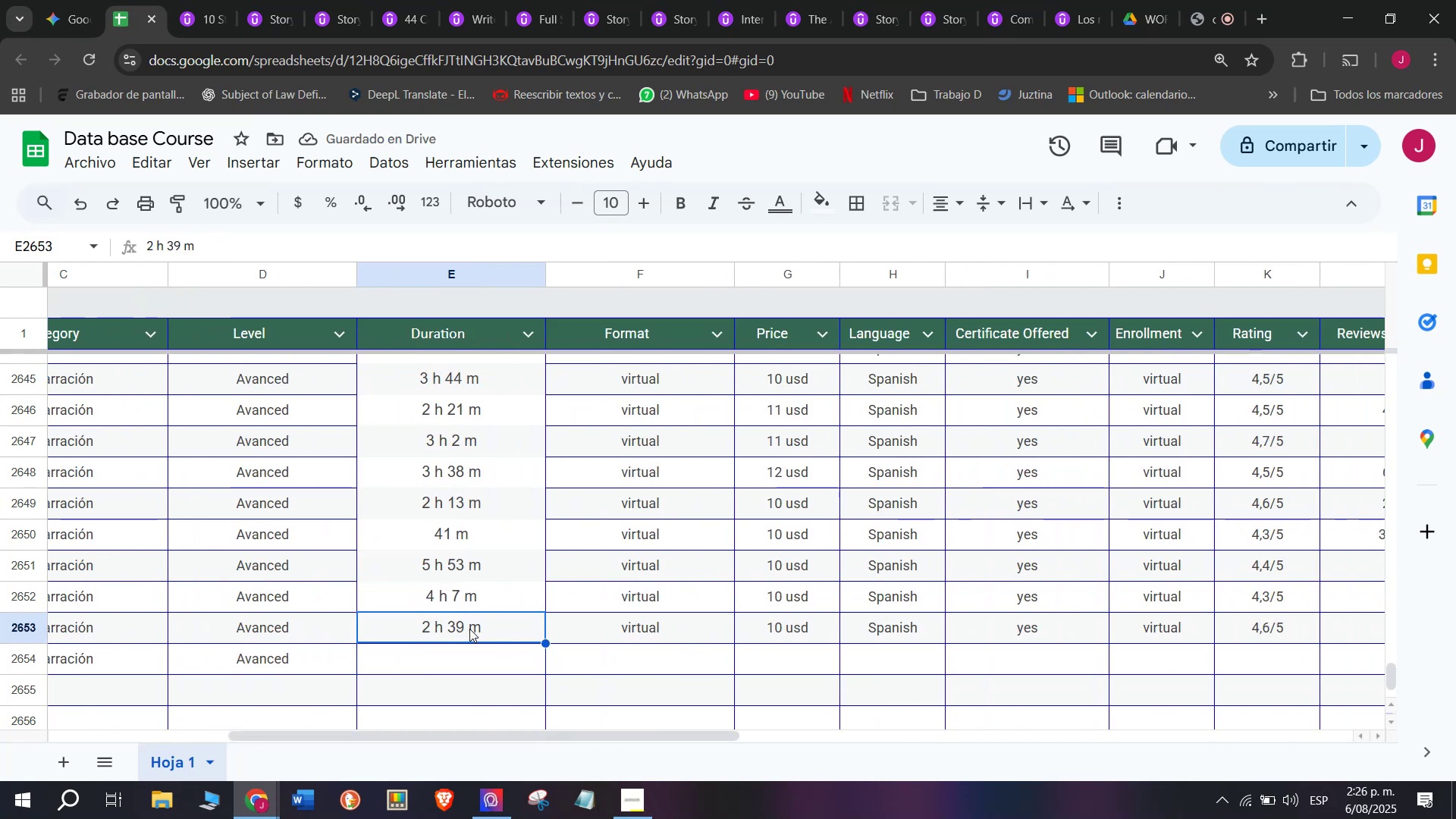 
key(Break)
 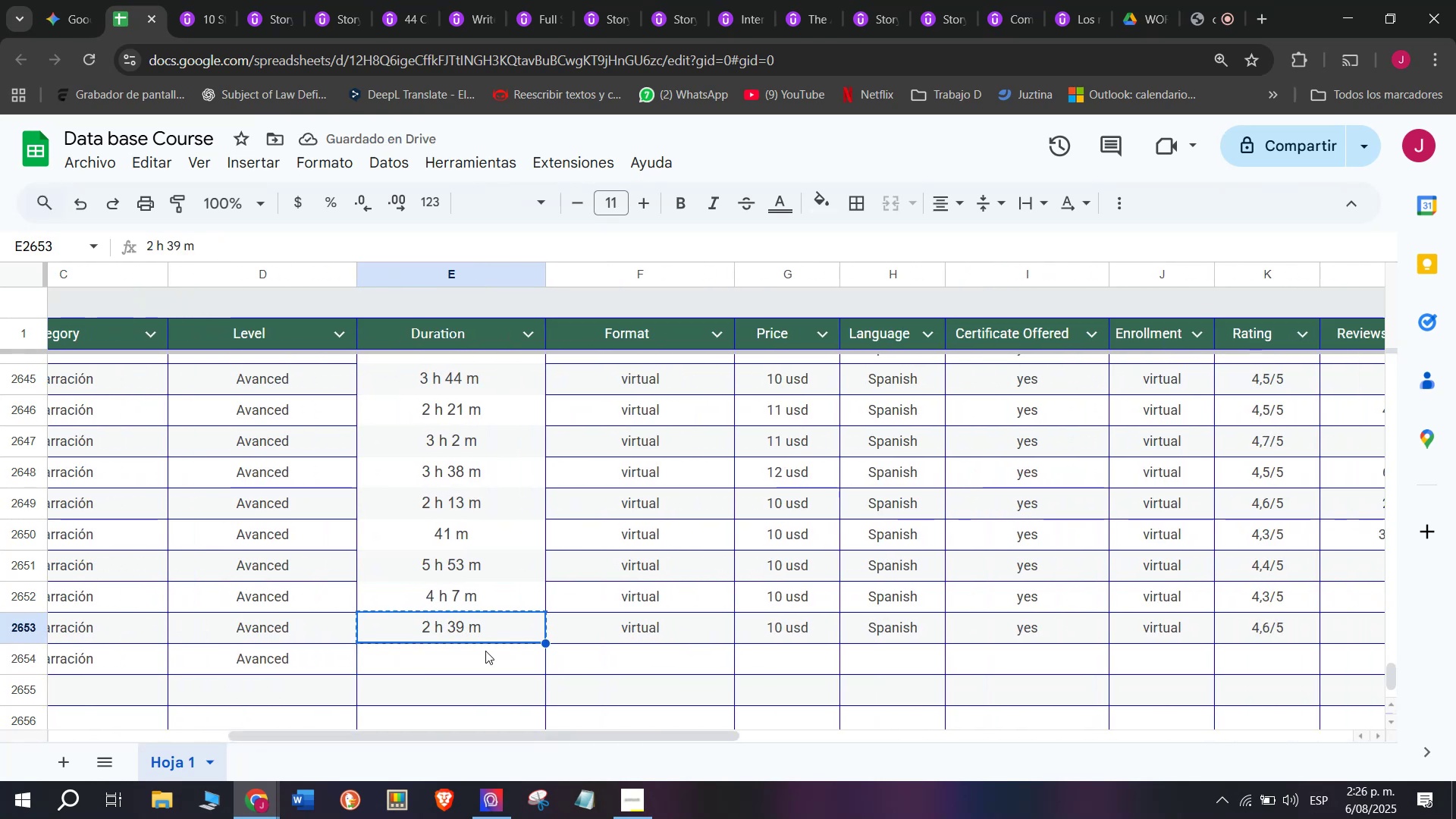 
key(Control+ControlLeft)
 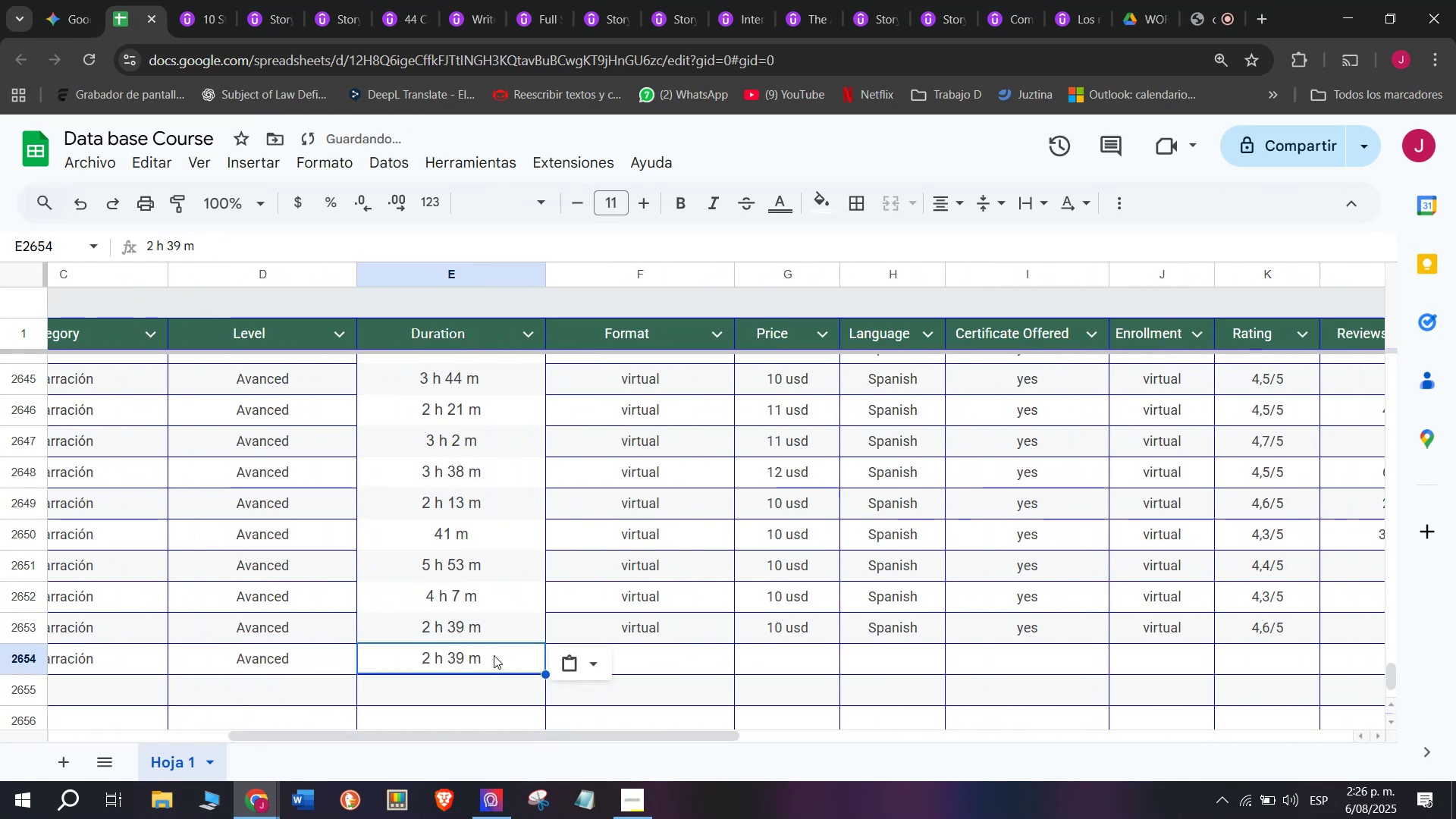 
key(Control+C)
 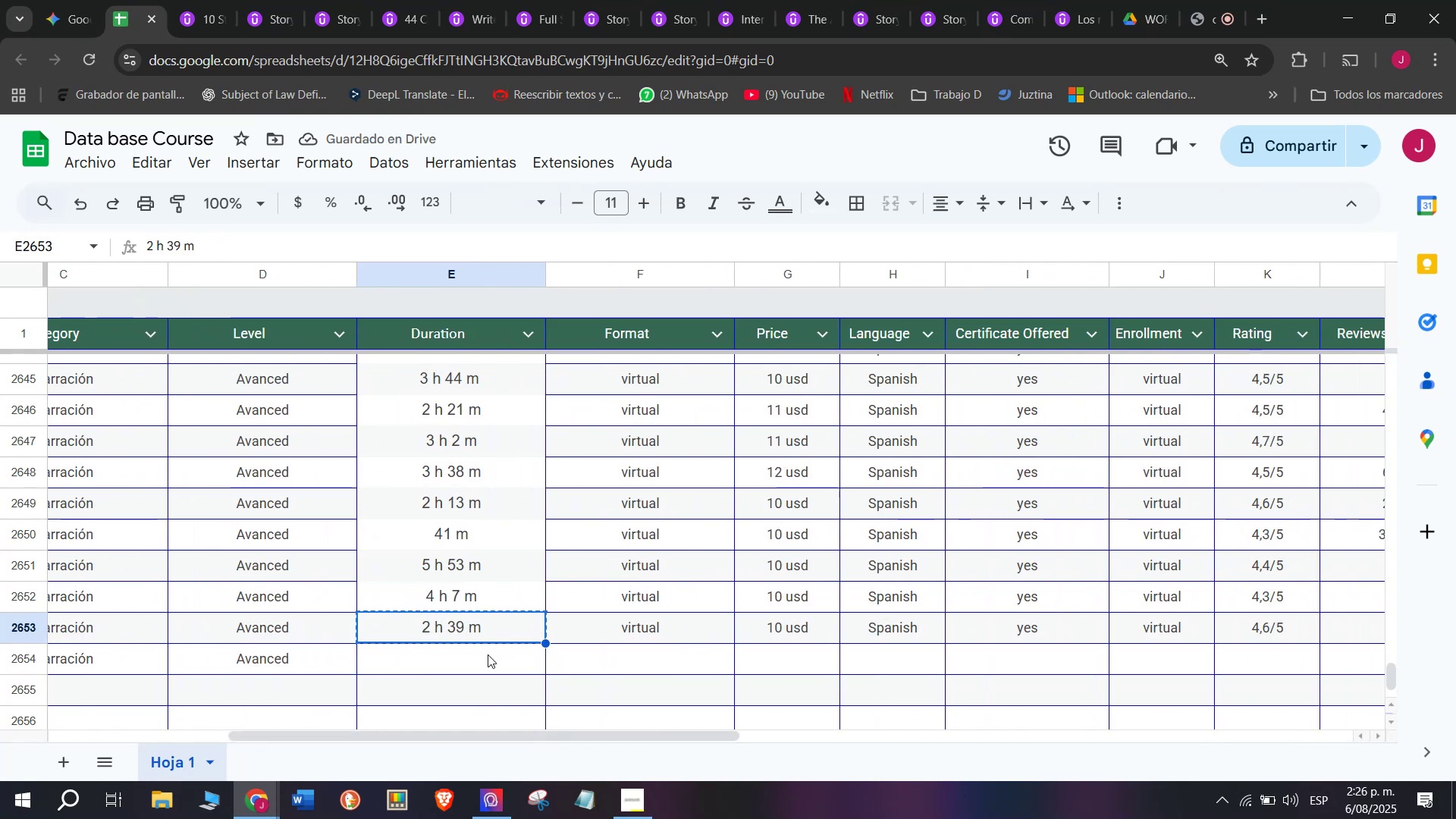 
double_click([488, 654])
 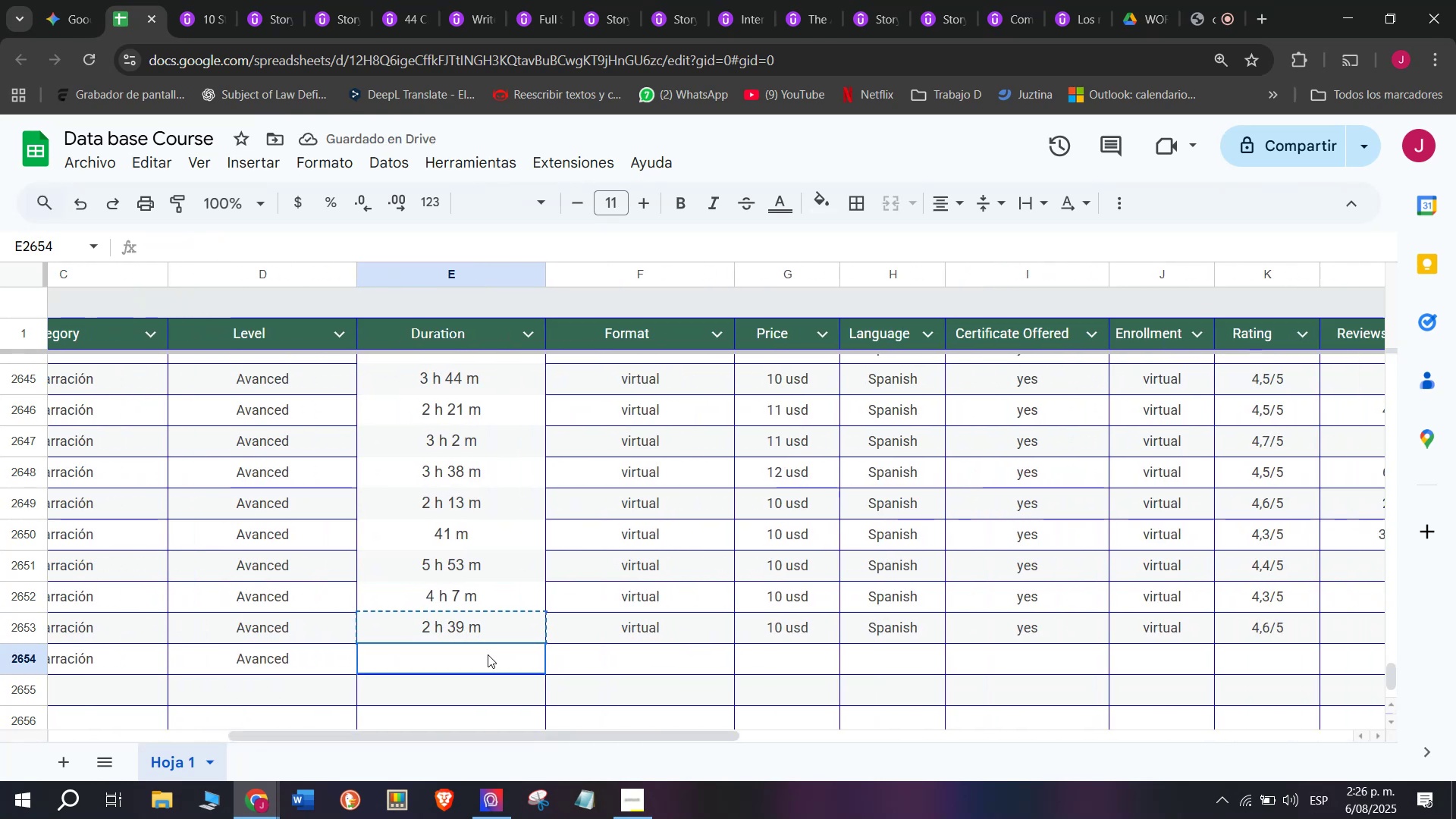 
key(Z)
 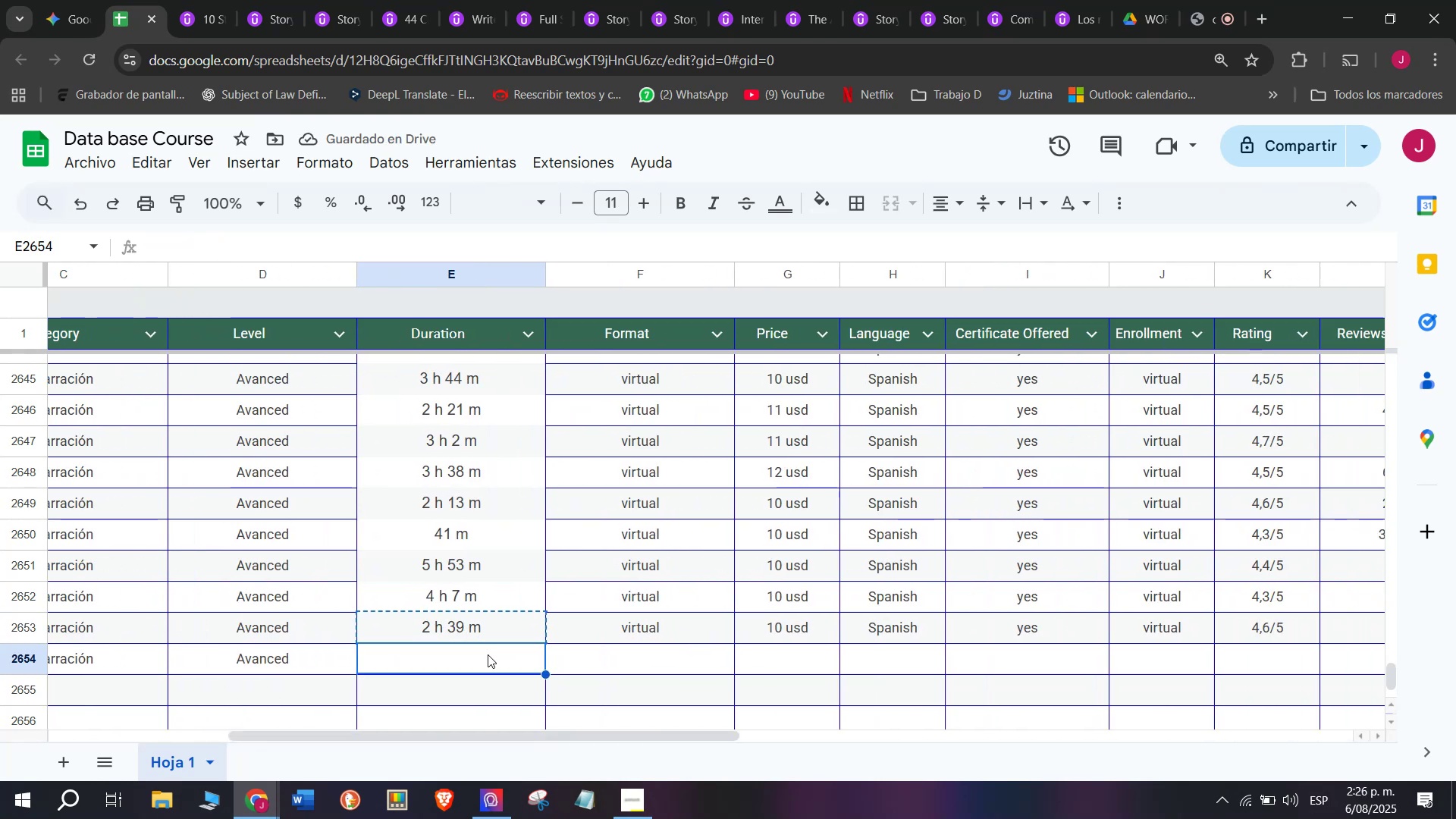 
key(Control+ControlLeft)
 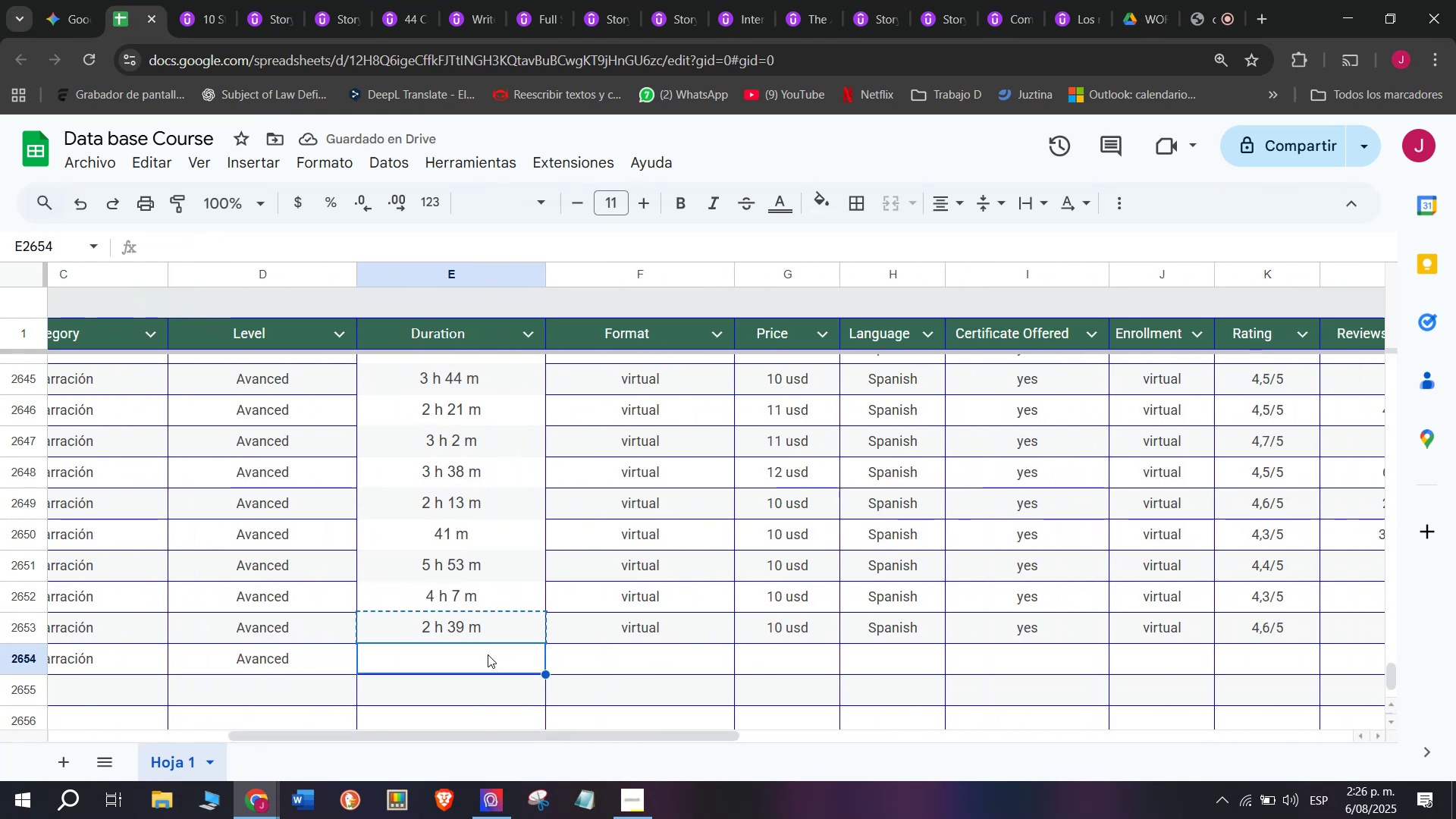 
key(Control+V)
 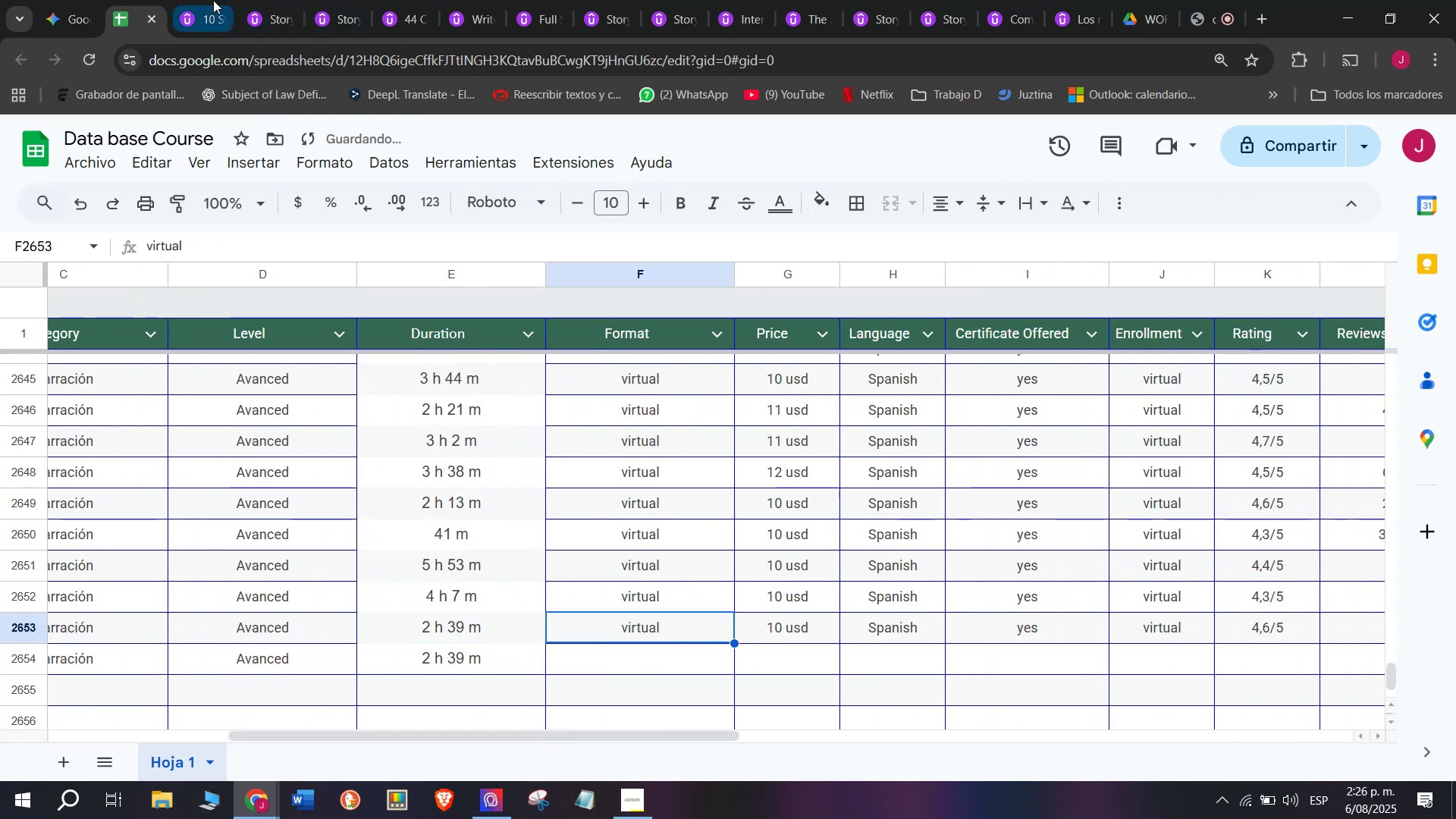 
left_click([196, 0])
 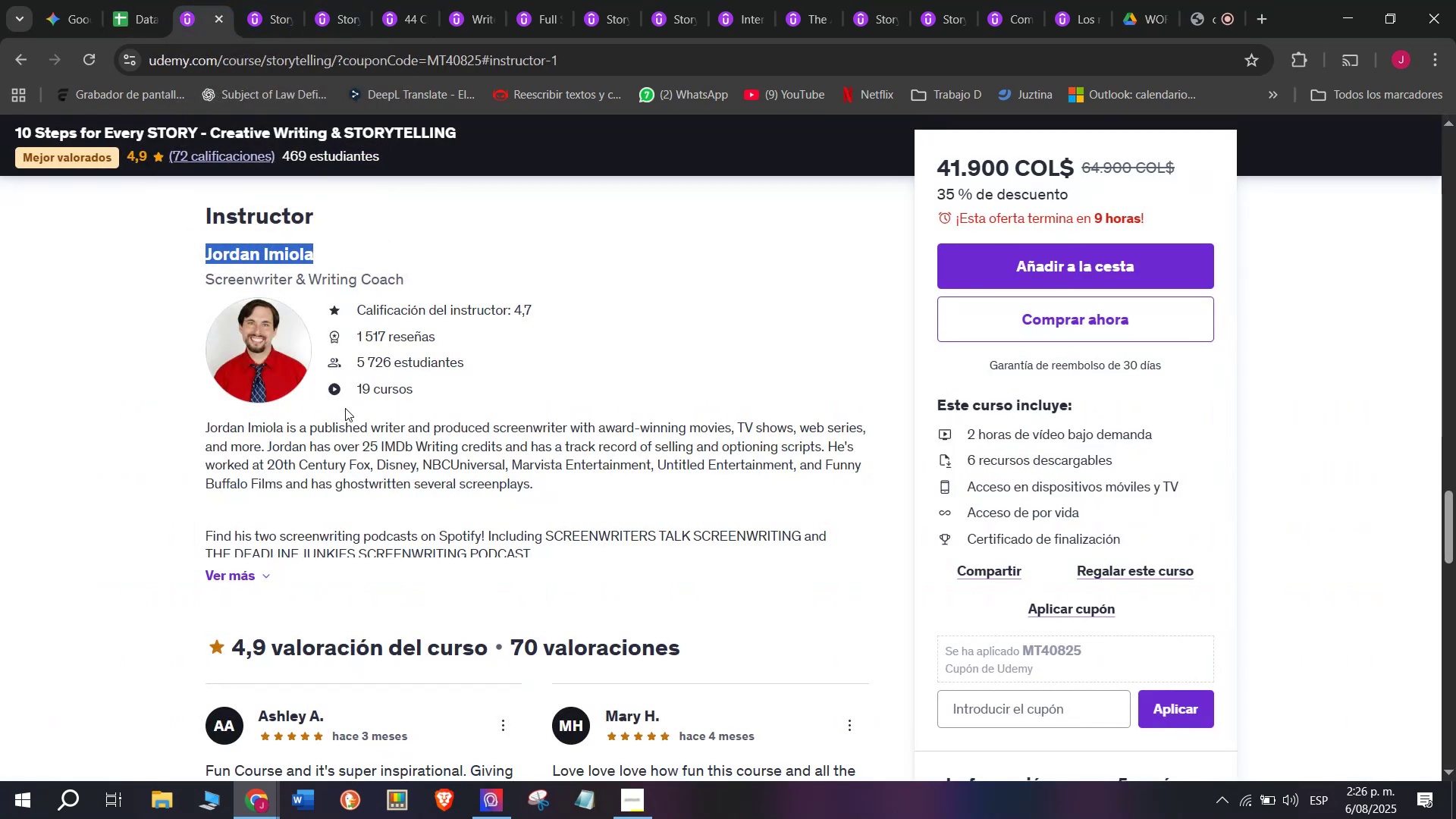 
scroll: coordinate [384, 538], scroll_direction: up, amount: 9.0
 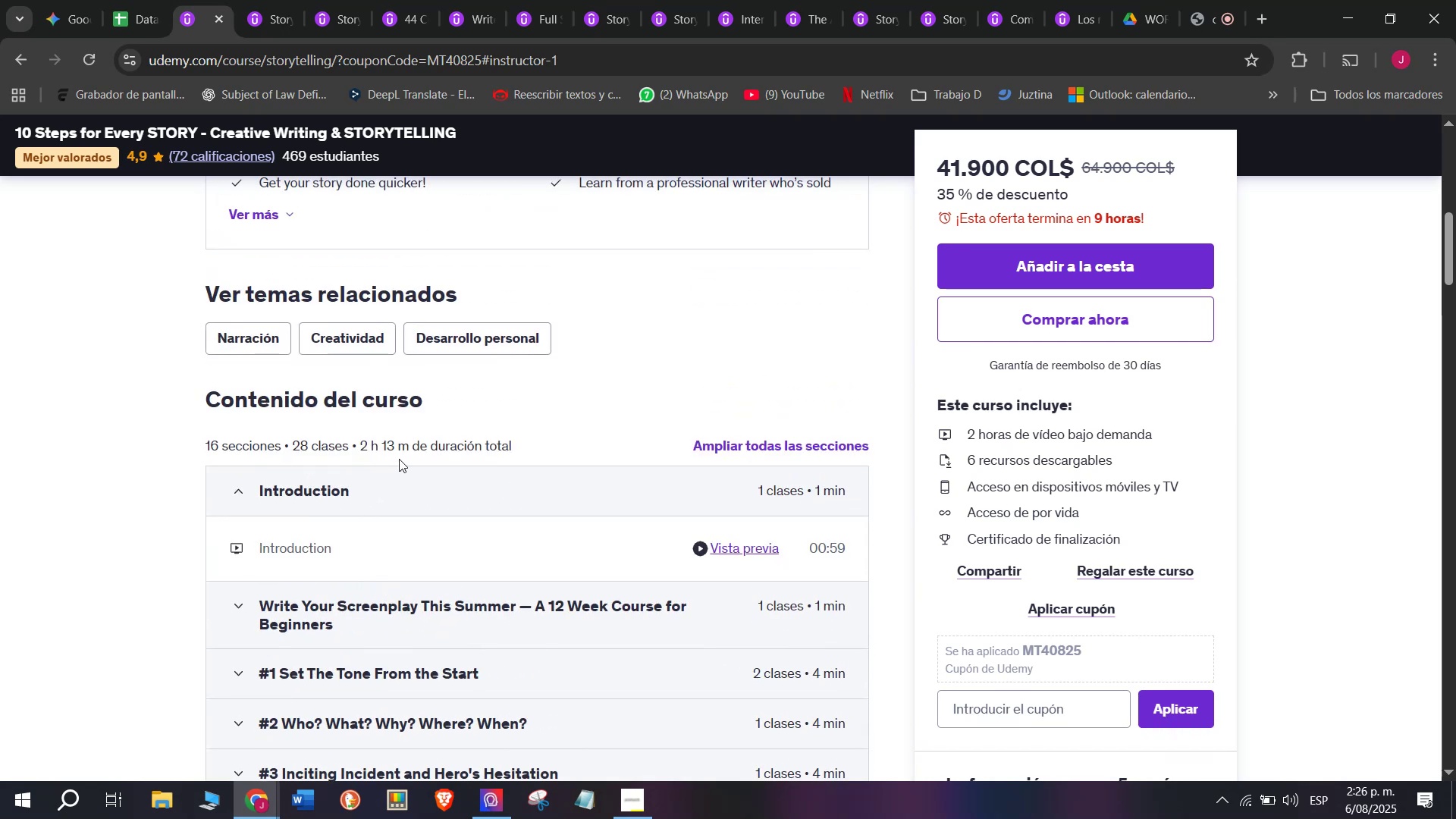 
left_click_drag(start_coordinate=[408, 447], to_coordinate=[360, 432])
 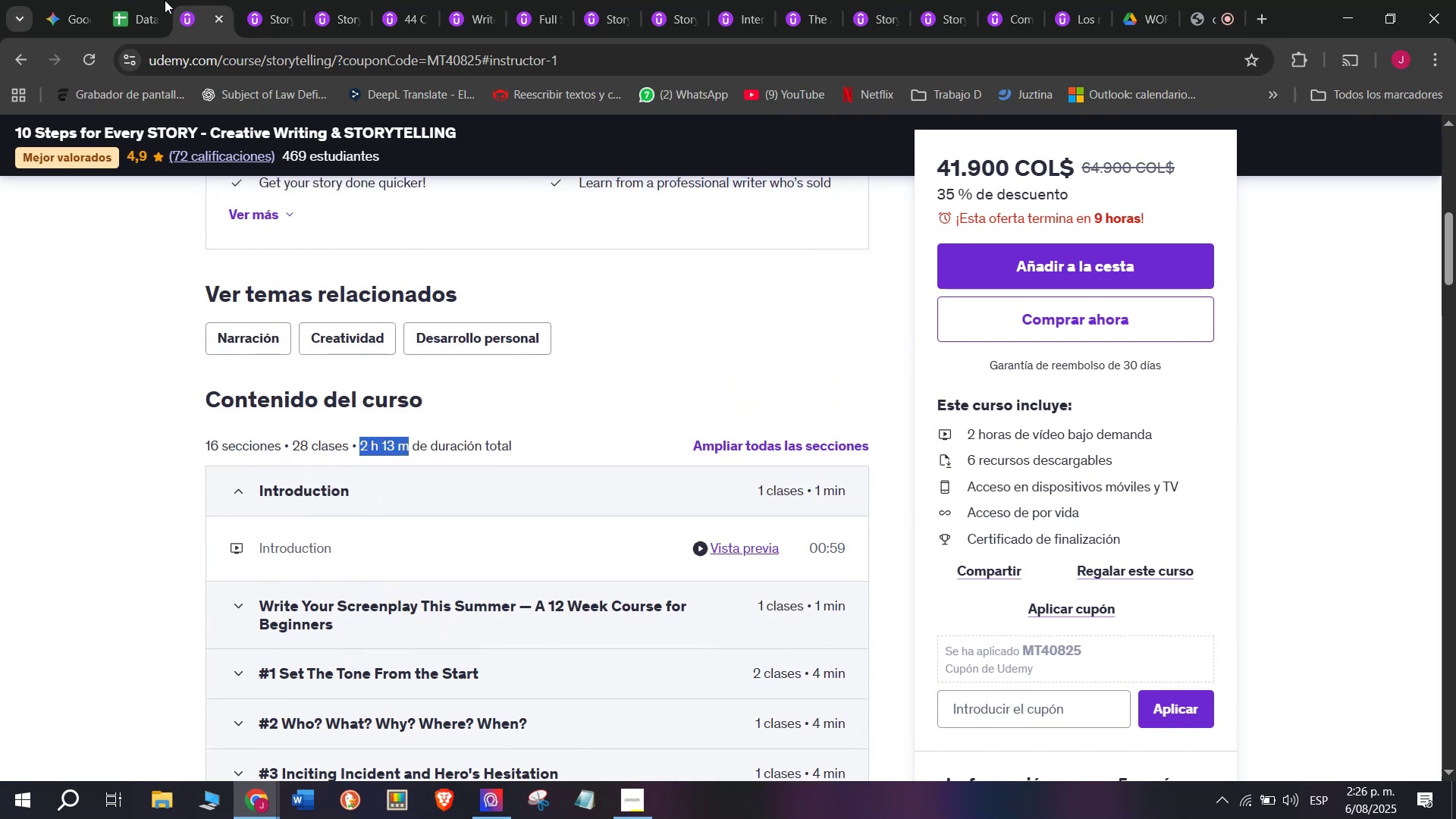 
key(Control+ControlLeft)
 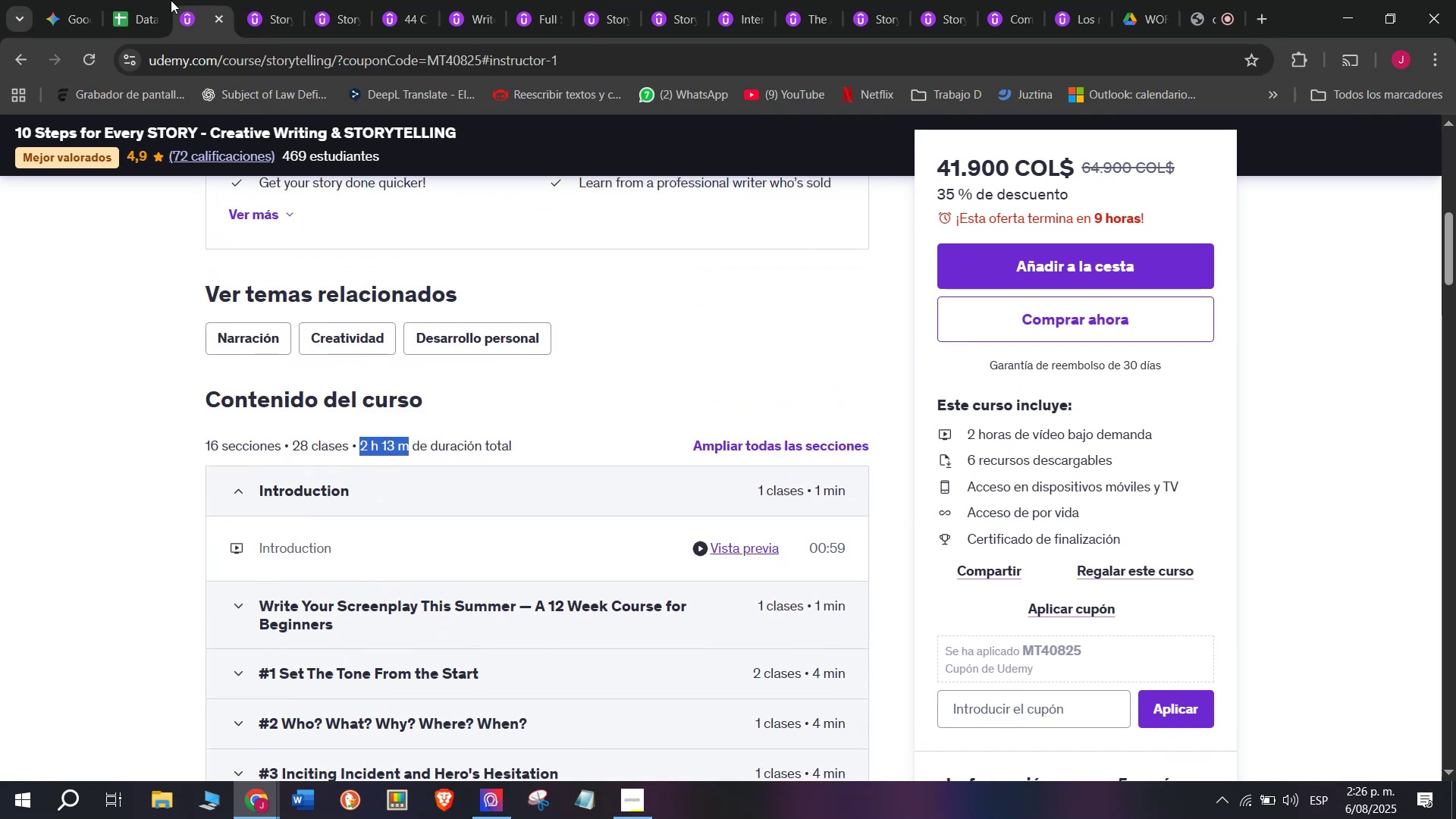 
key(Break)
 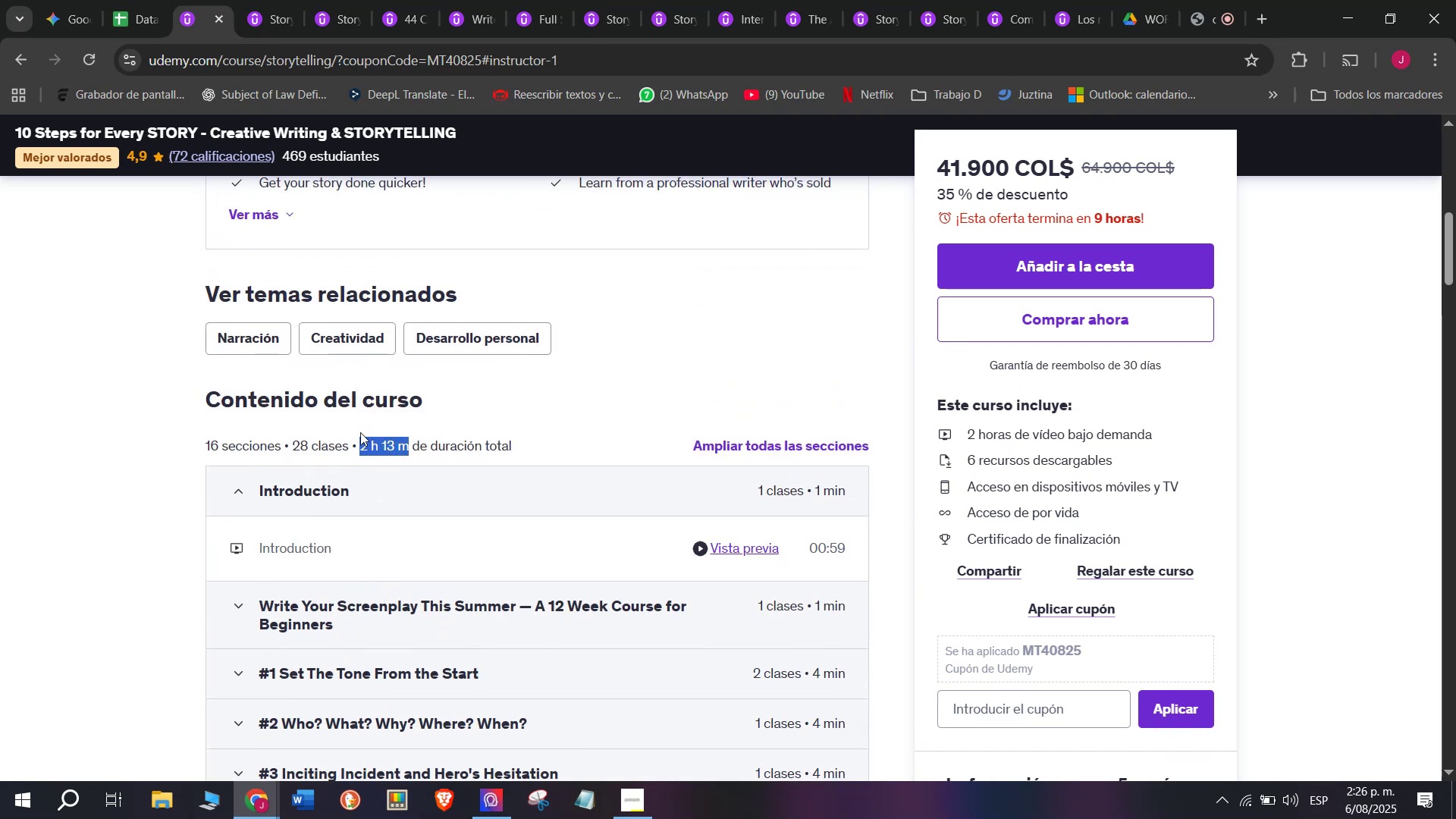 
key(Control+C)
 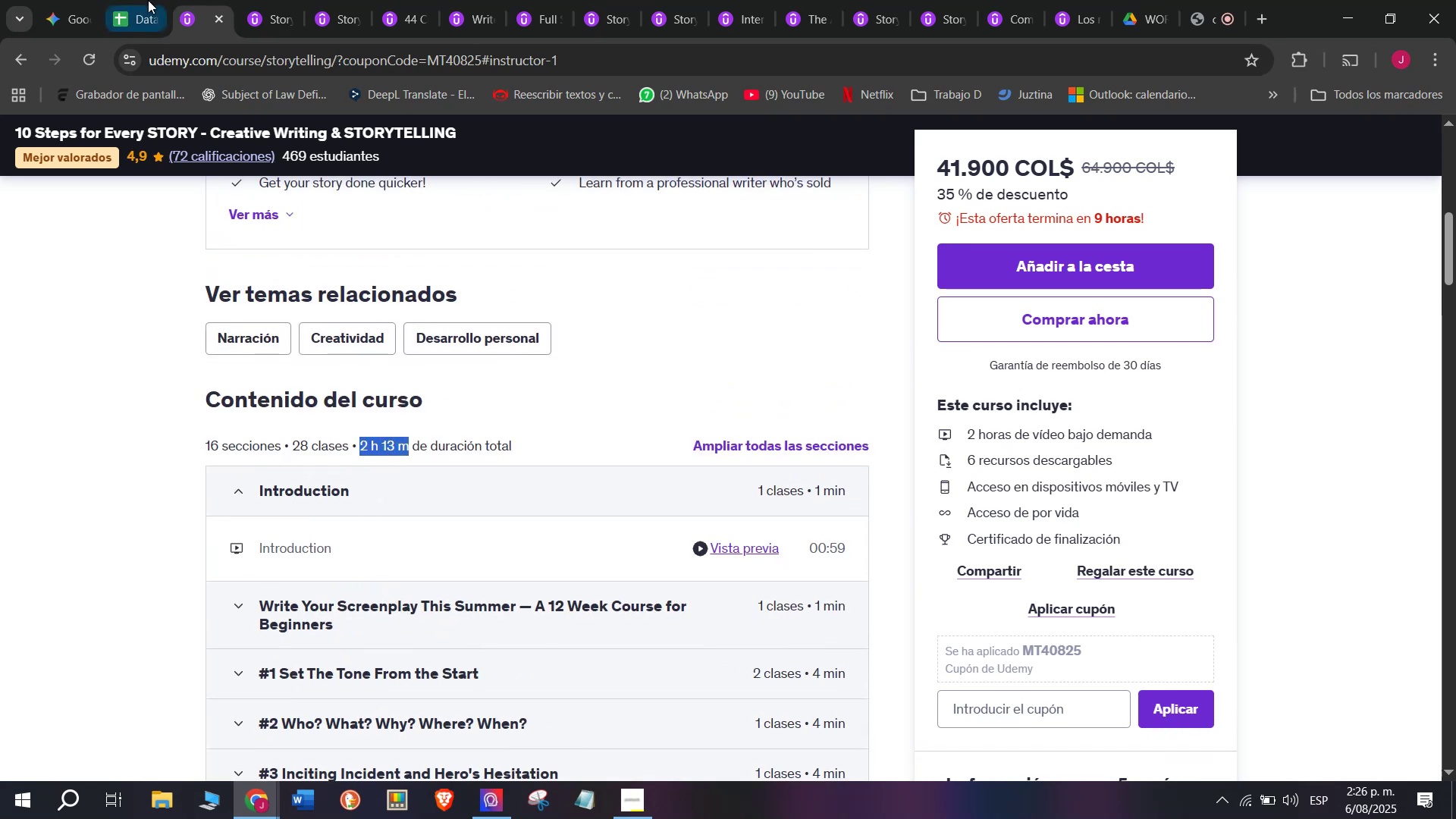 
left_click([147, 0])
 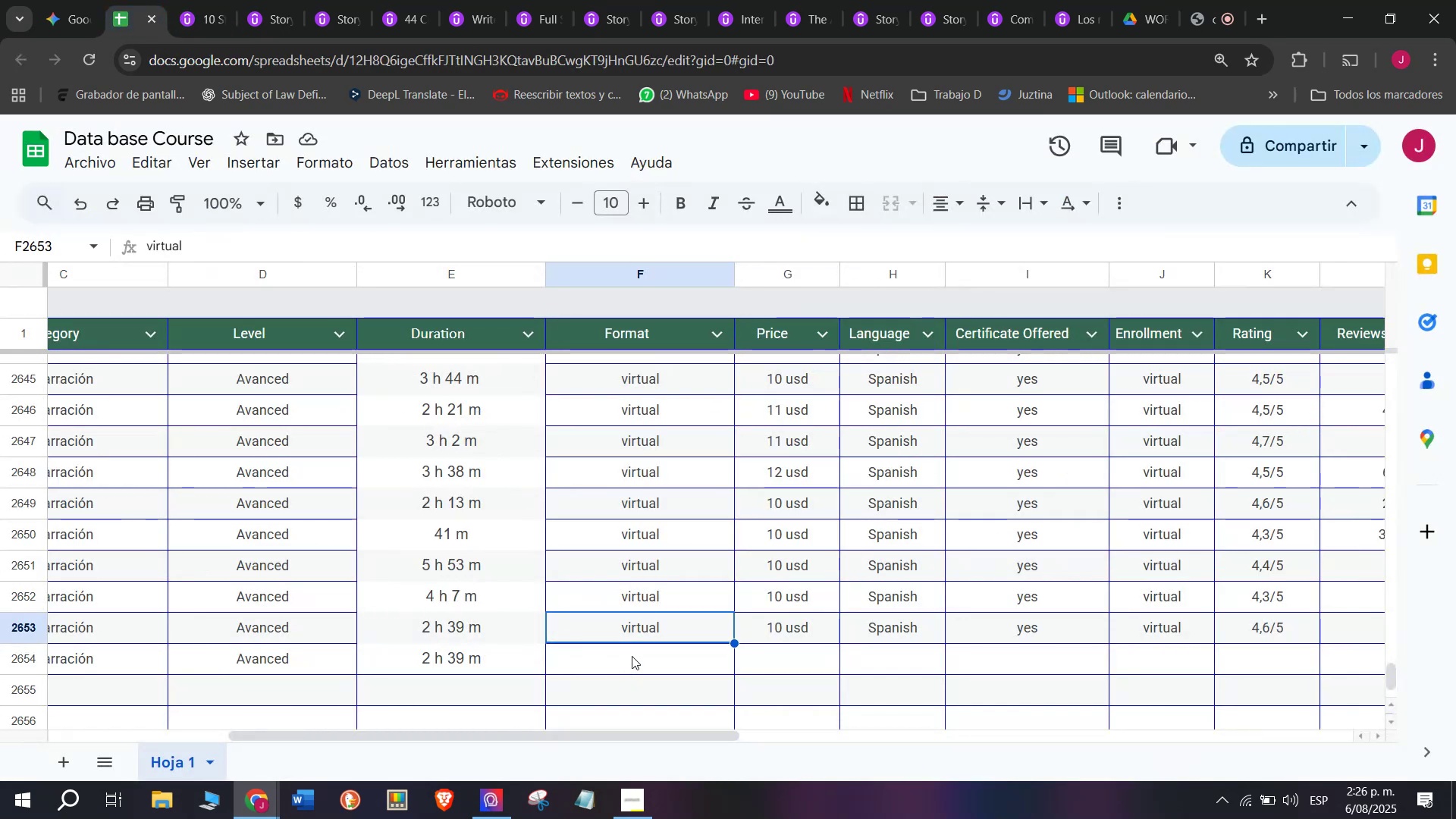 
left_click([633, 655])
 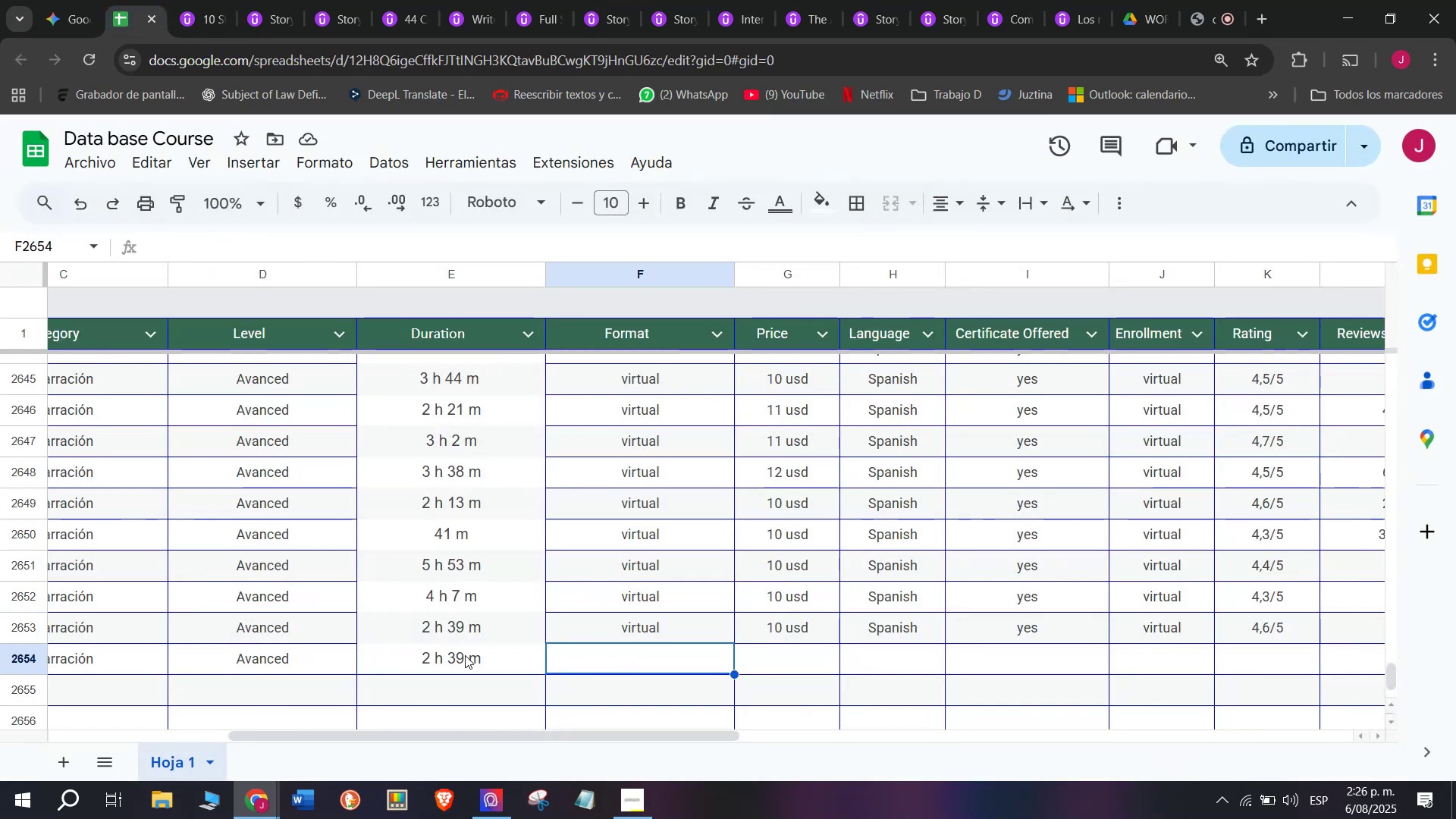 
left_click([465, 655])
 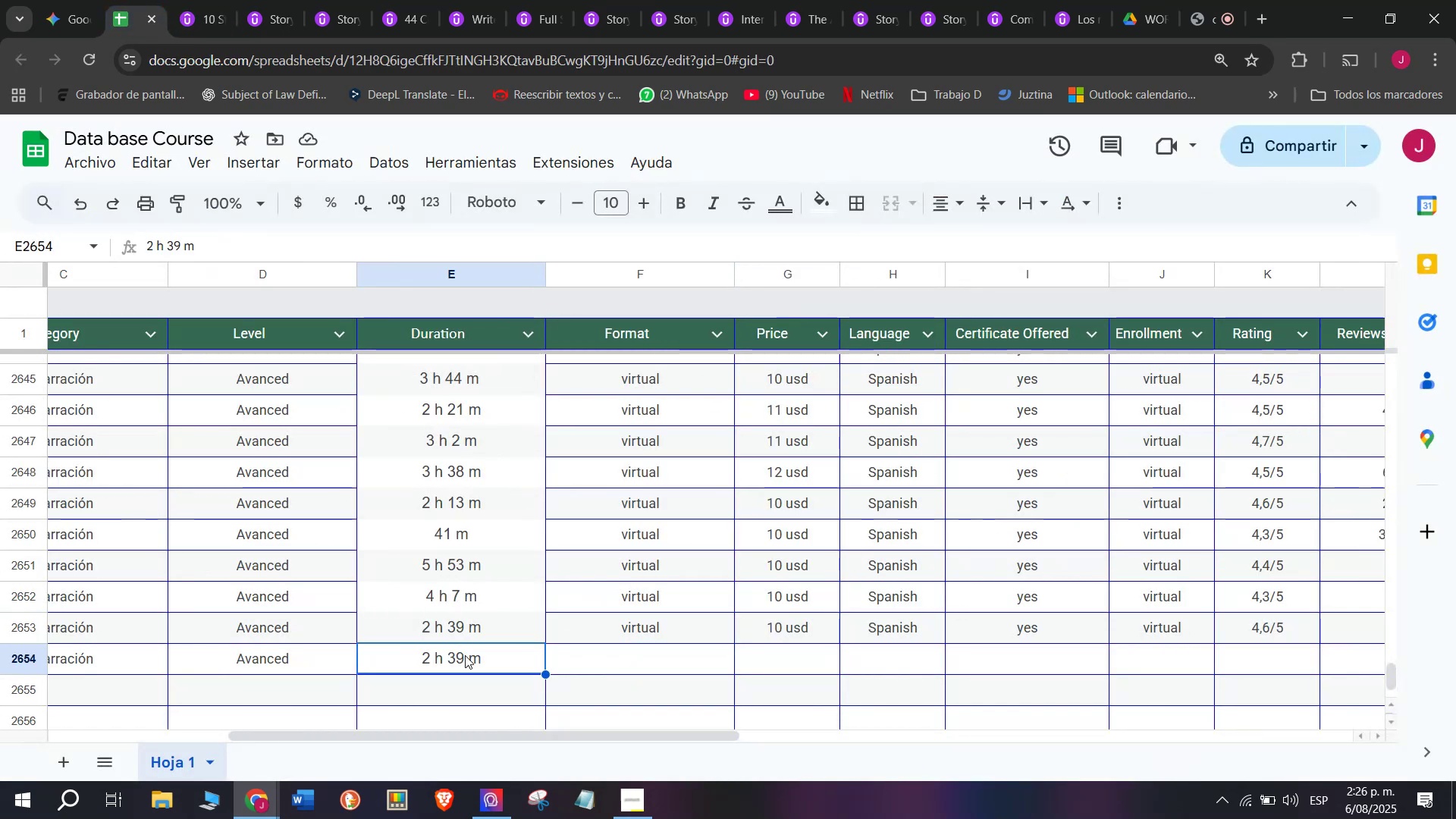 
key(Control+ControlLeft)
 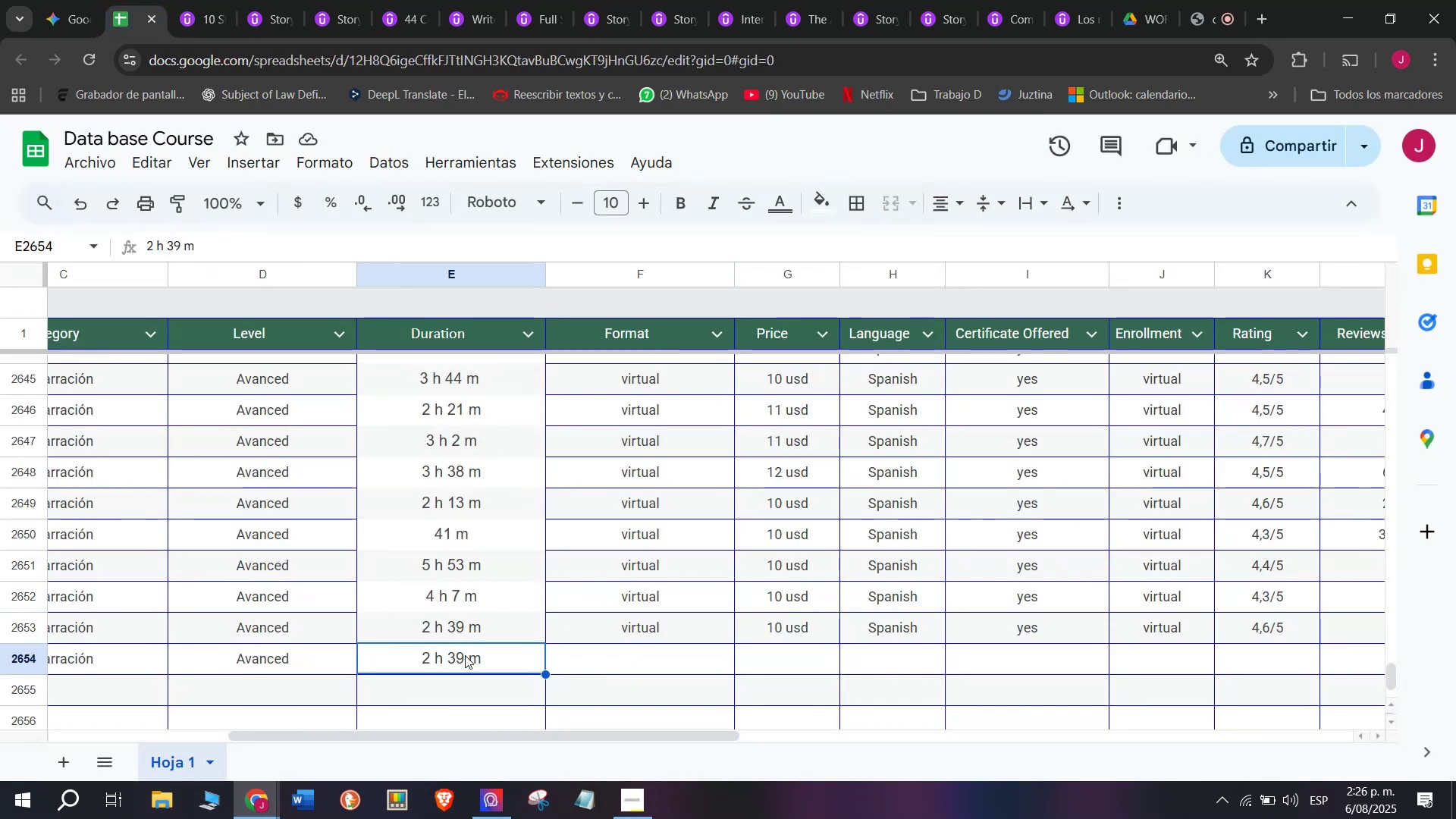 
key(Z)
 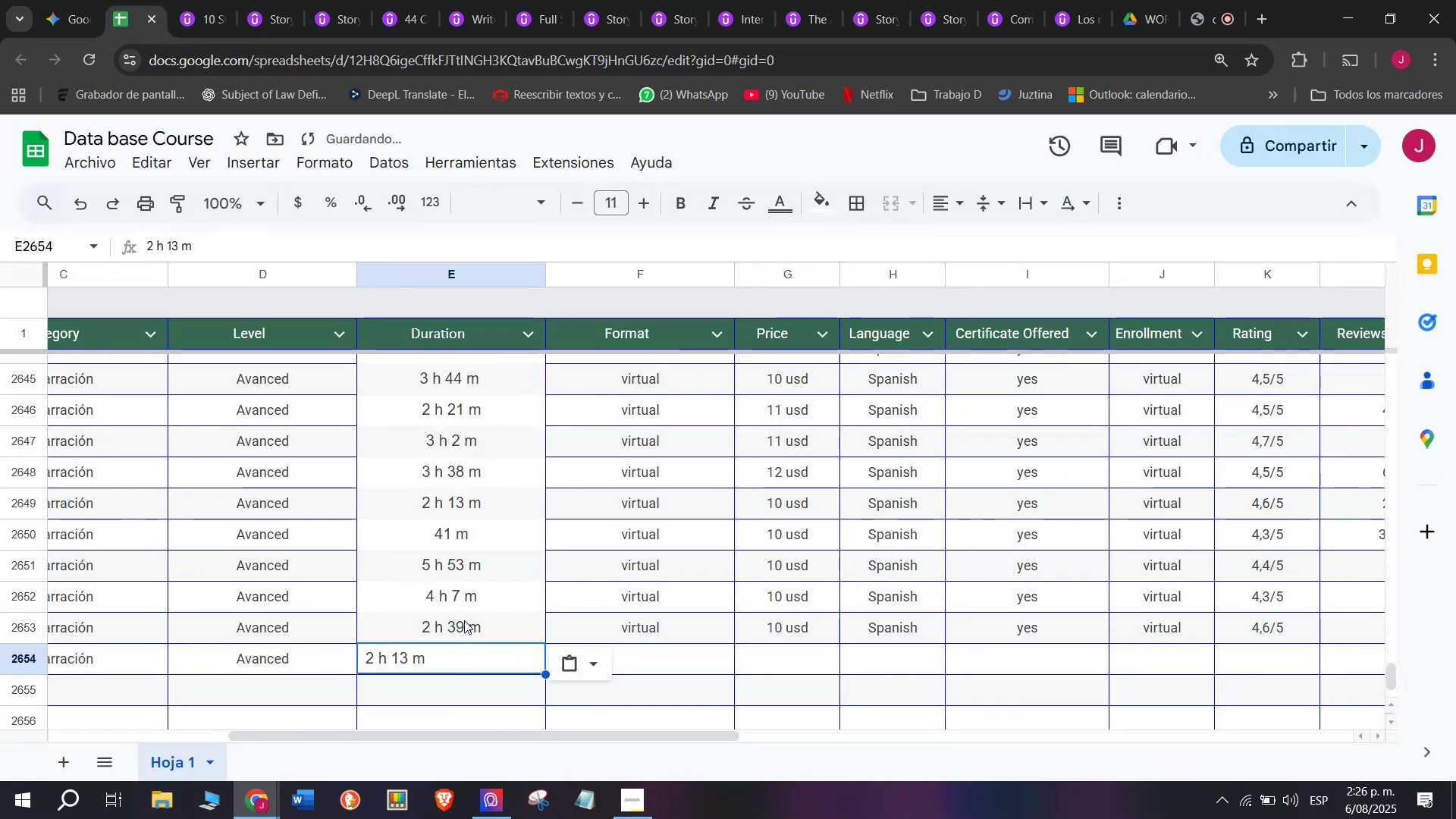 
key(Control+V)
 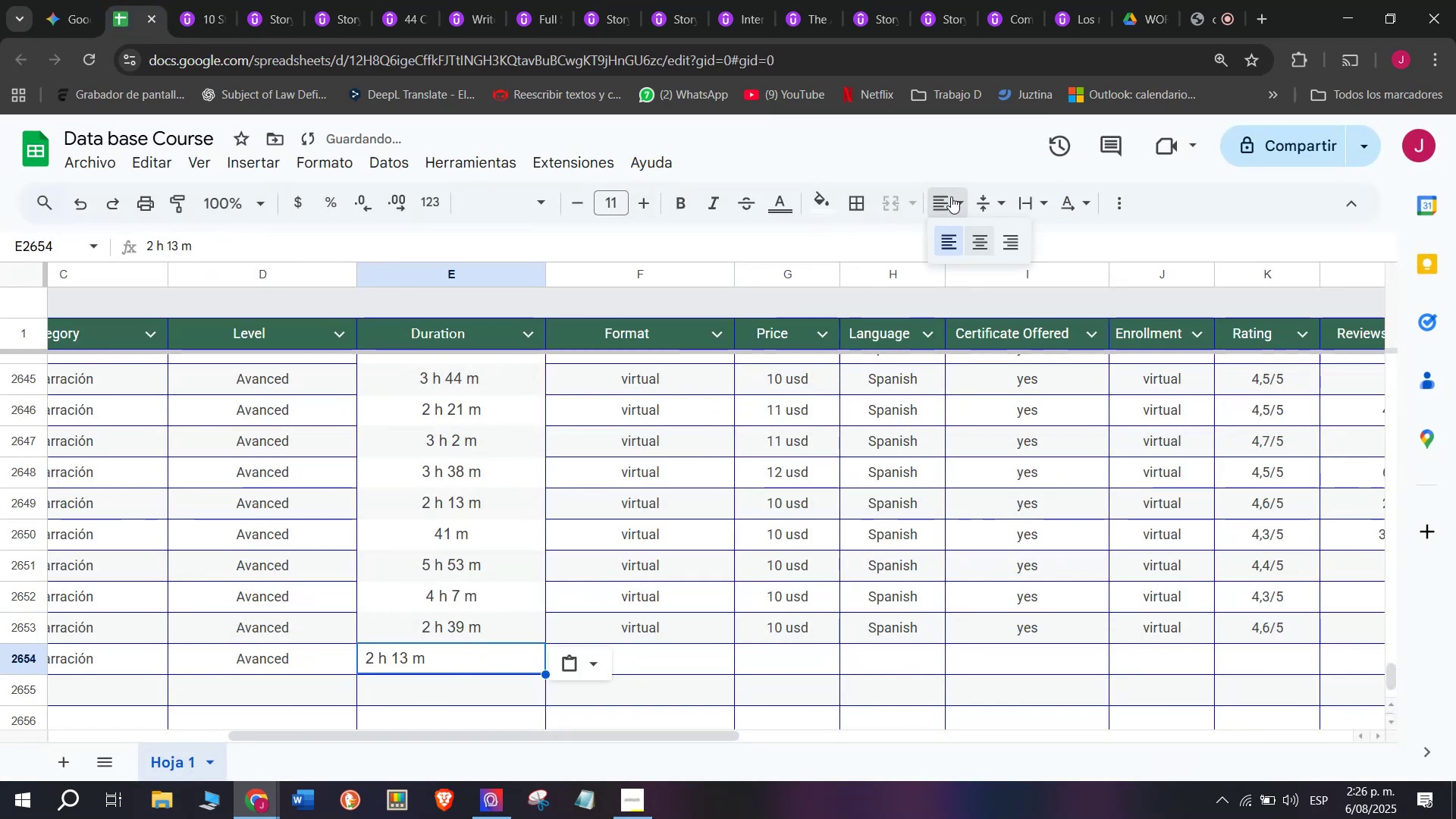 
double_click([984, 235])
 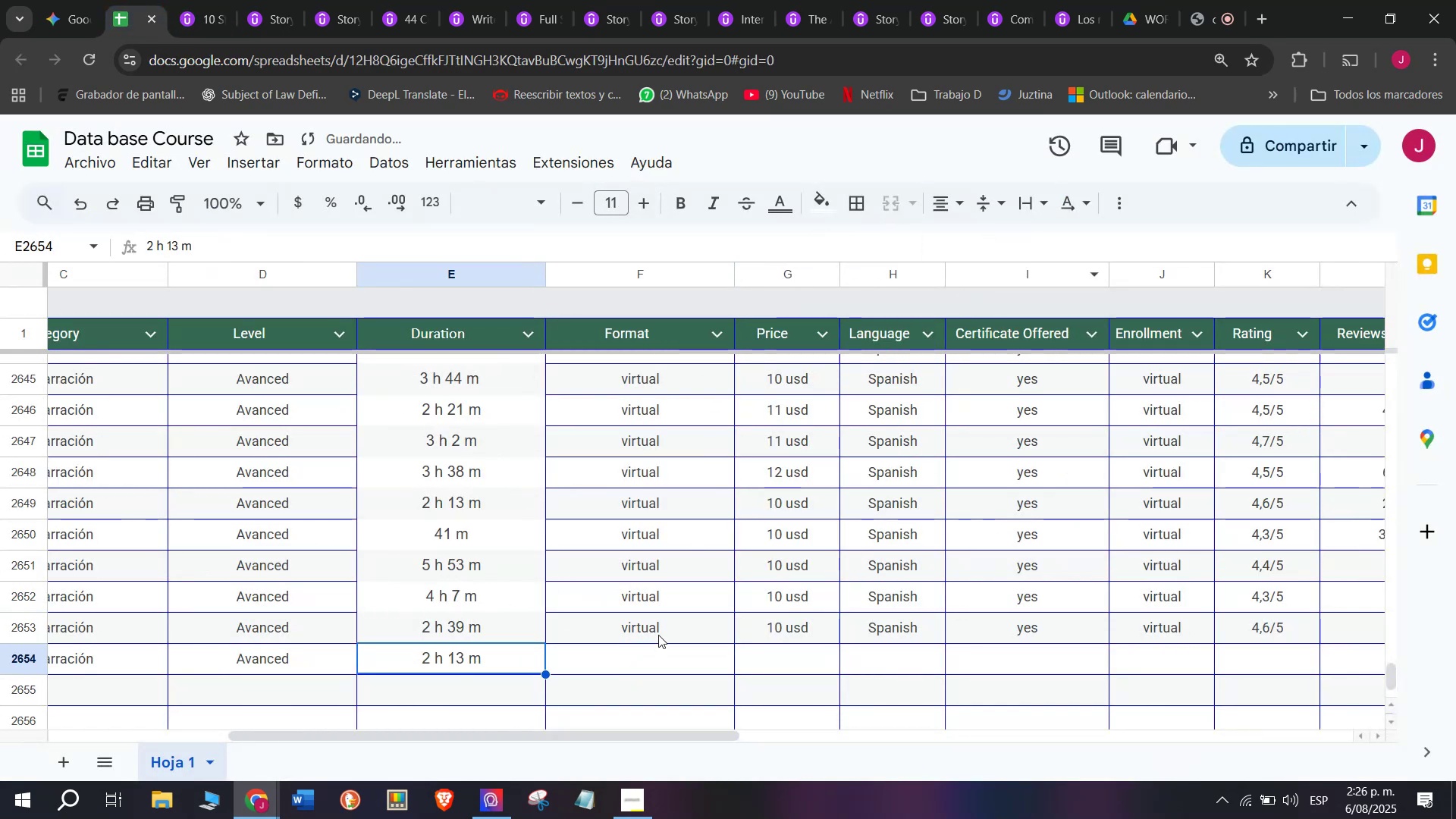 
key(Break)
 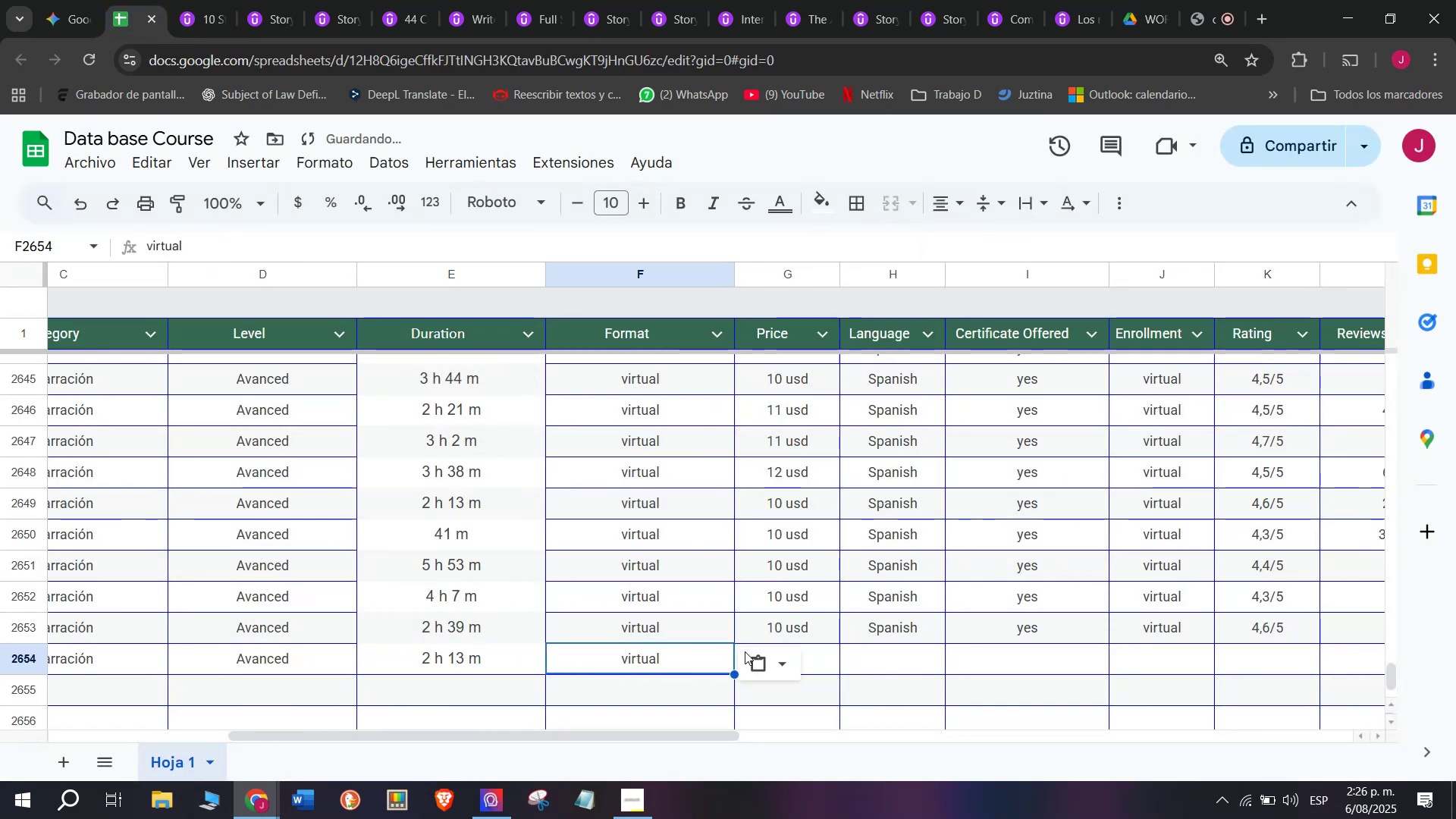 
key(Control+ControlLeft)
 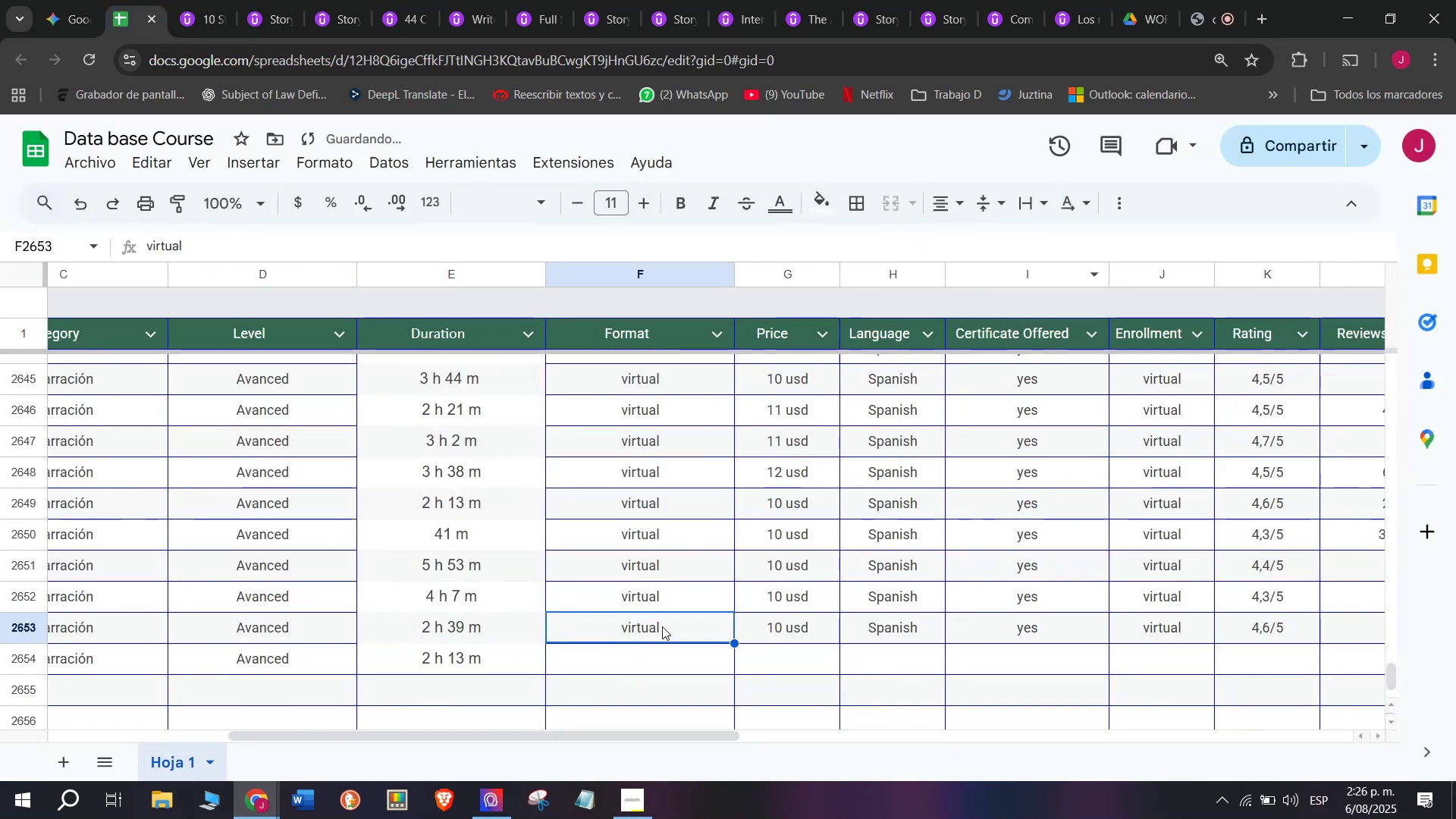 
key(Control+C)
 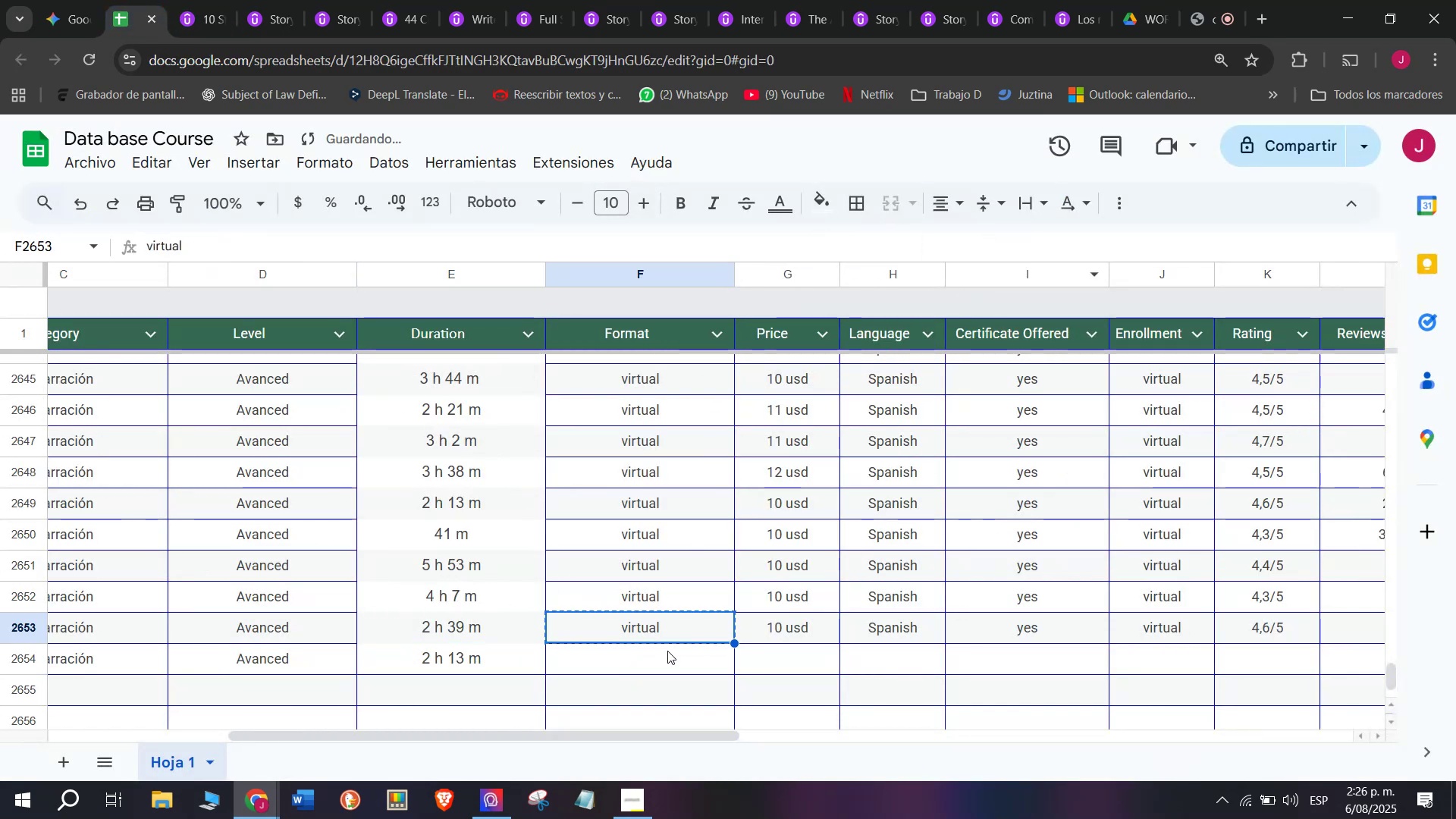 
double_click([667, 651])
 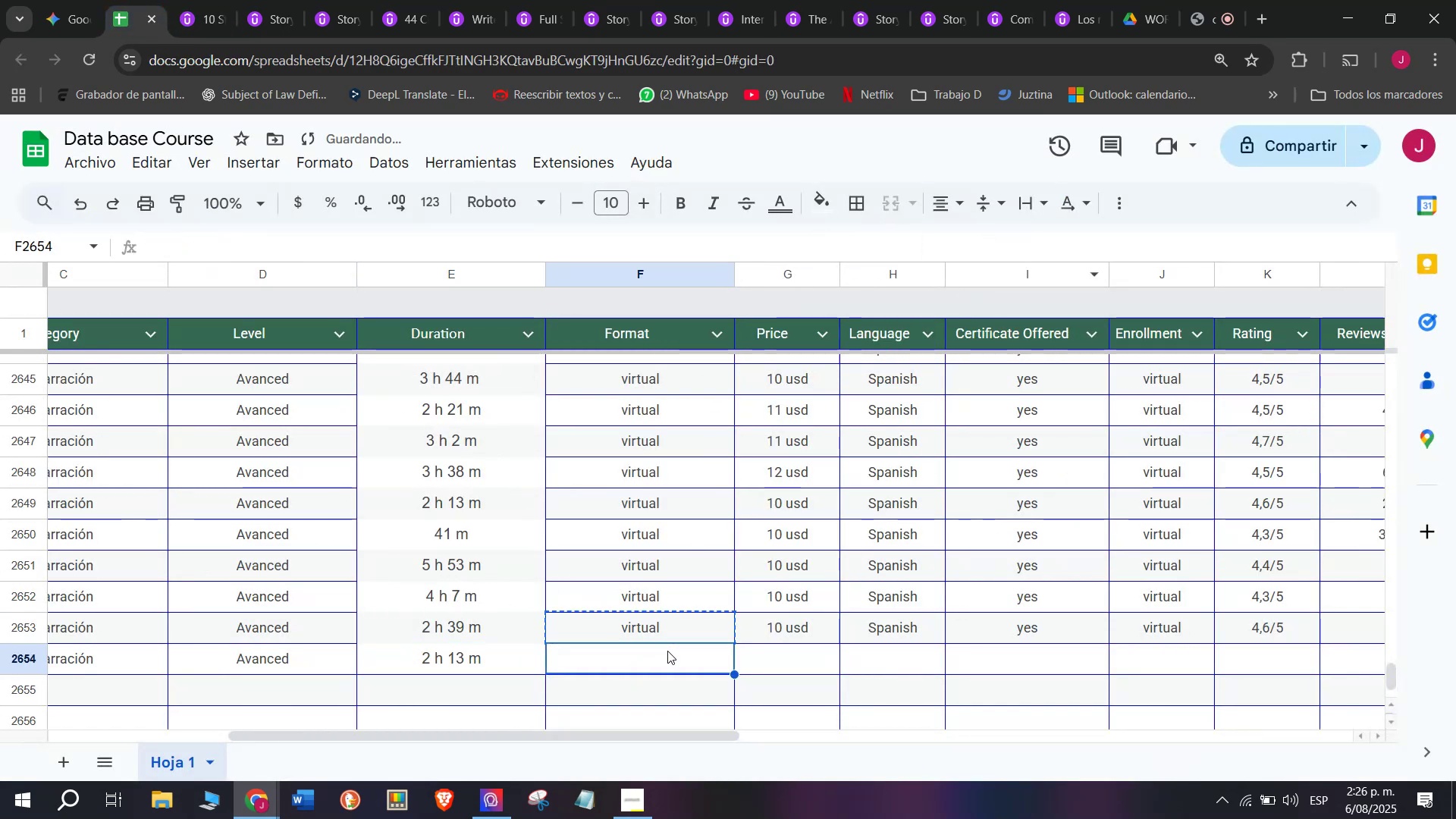 
key(Control+ControlLeft)
 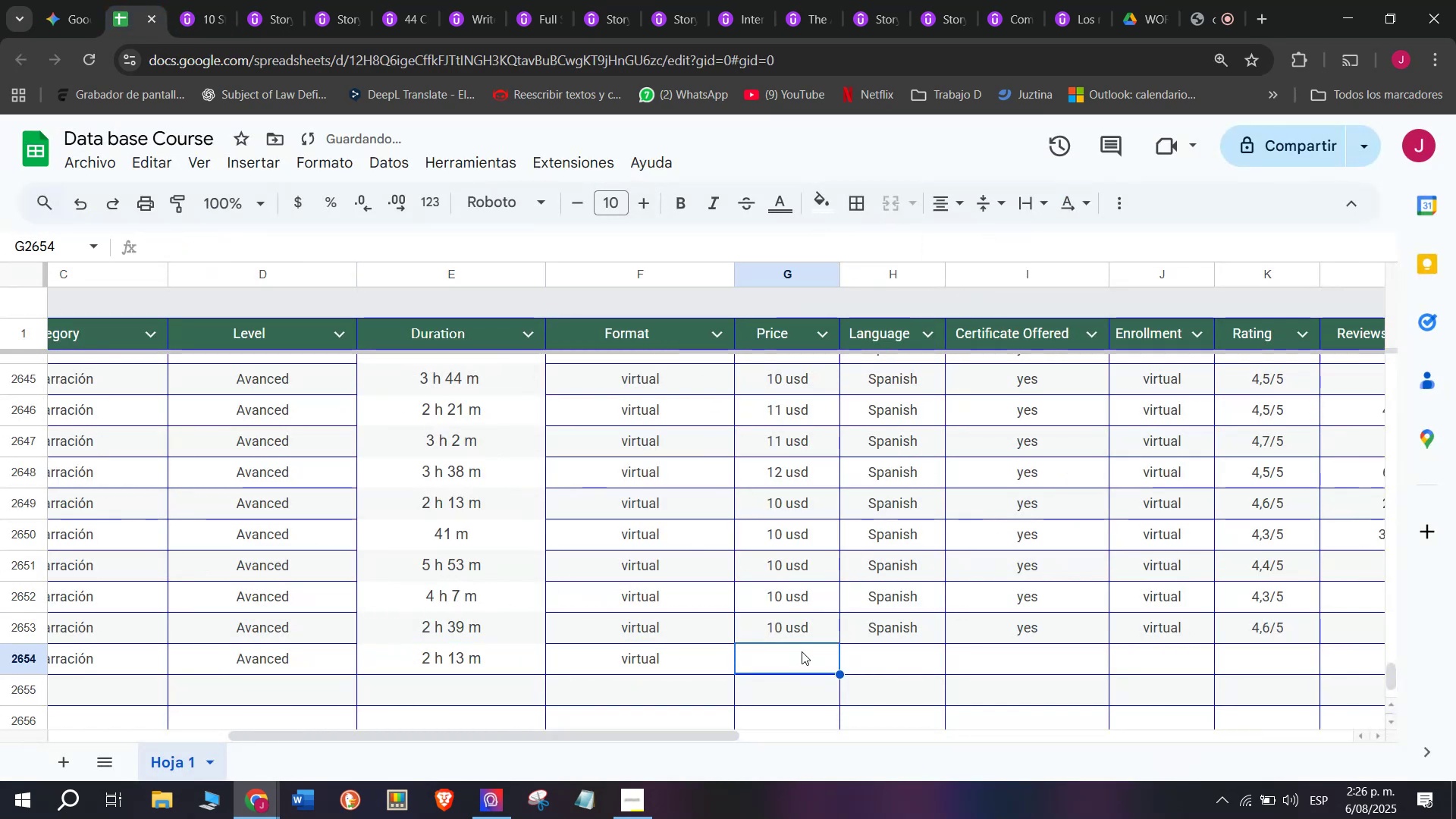 
key(Z)
 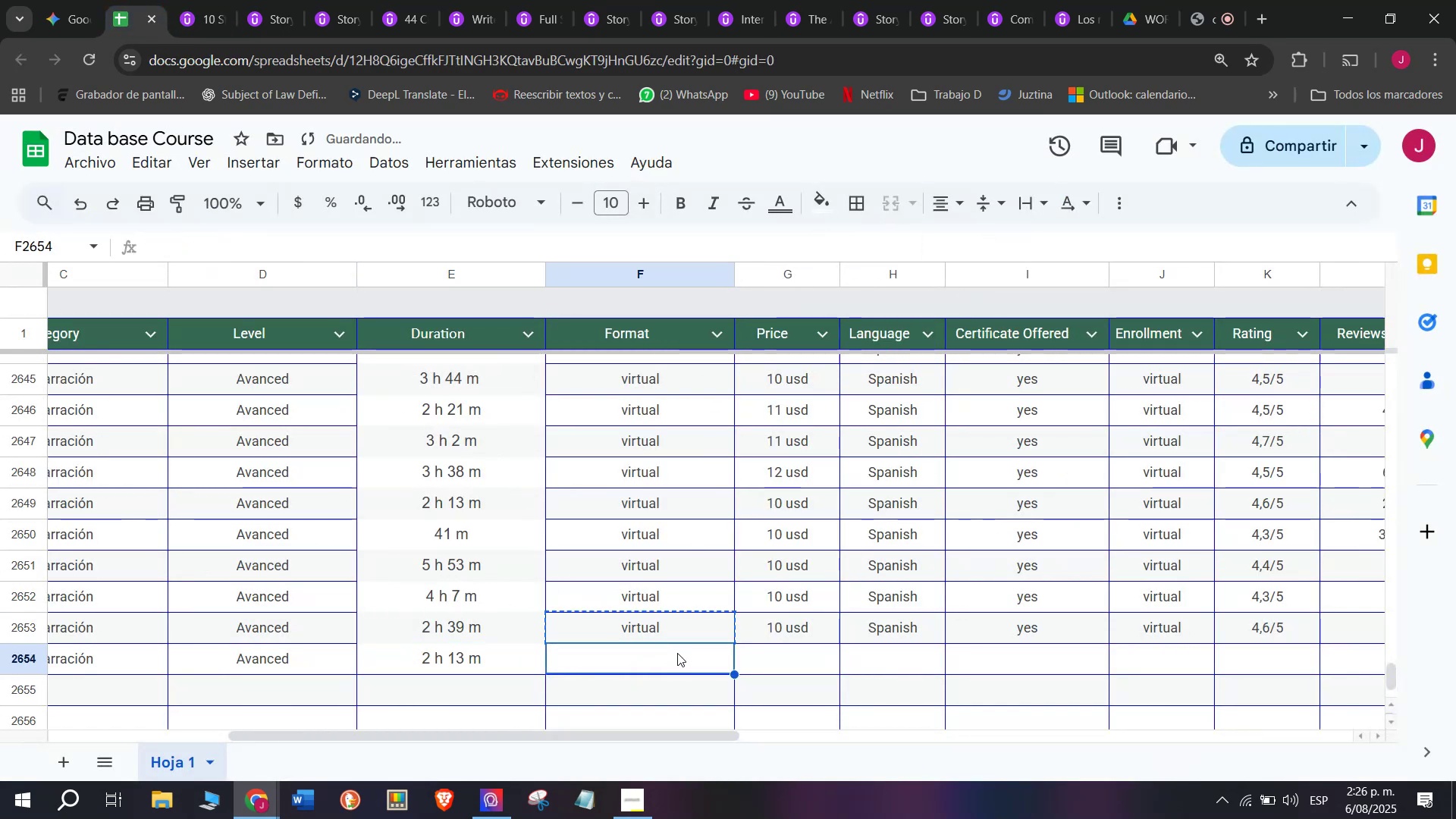 
key(Control+V)
 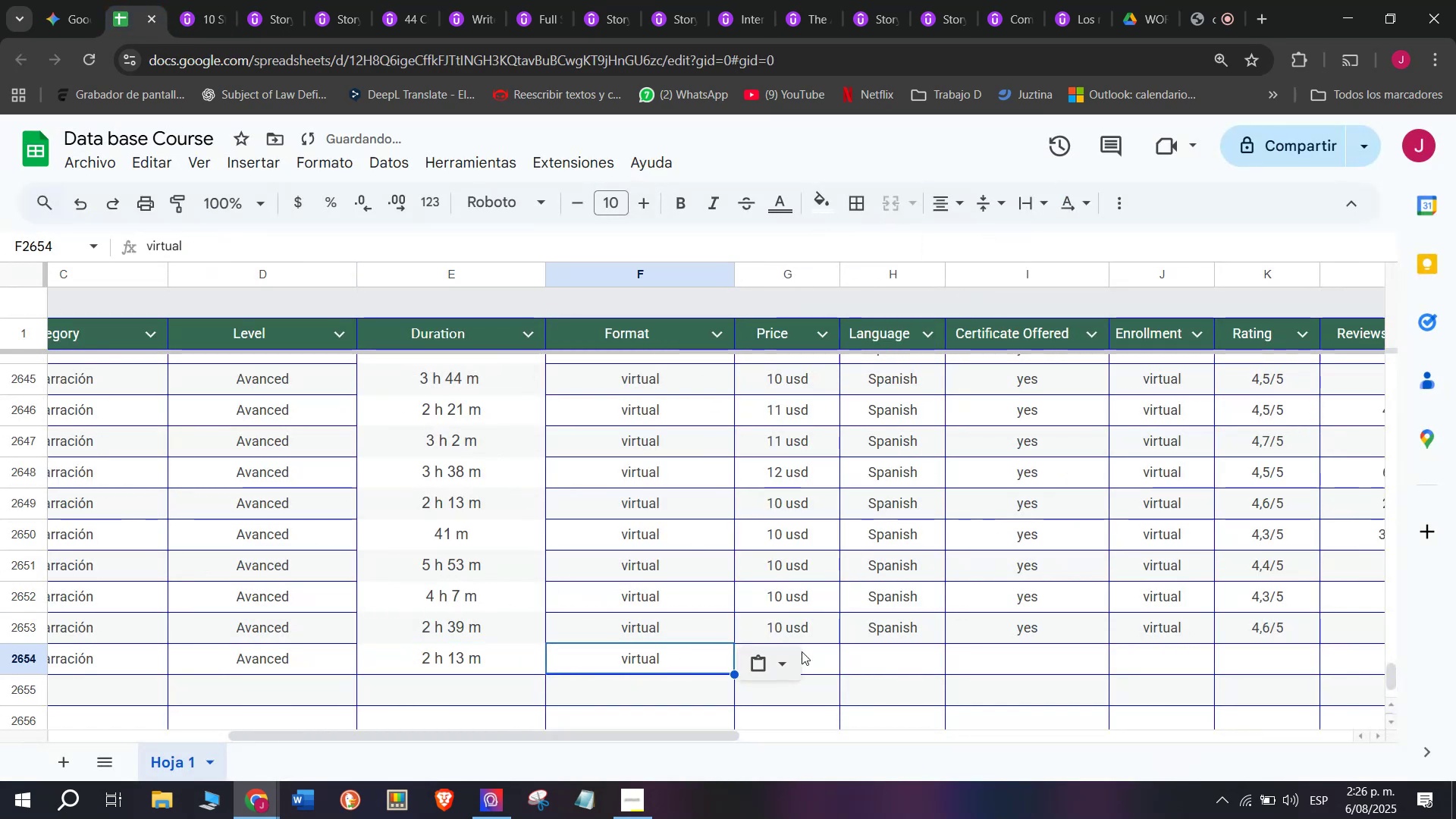 
triple_click([802, 651])
 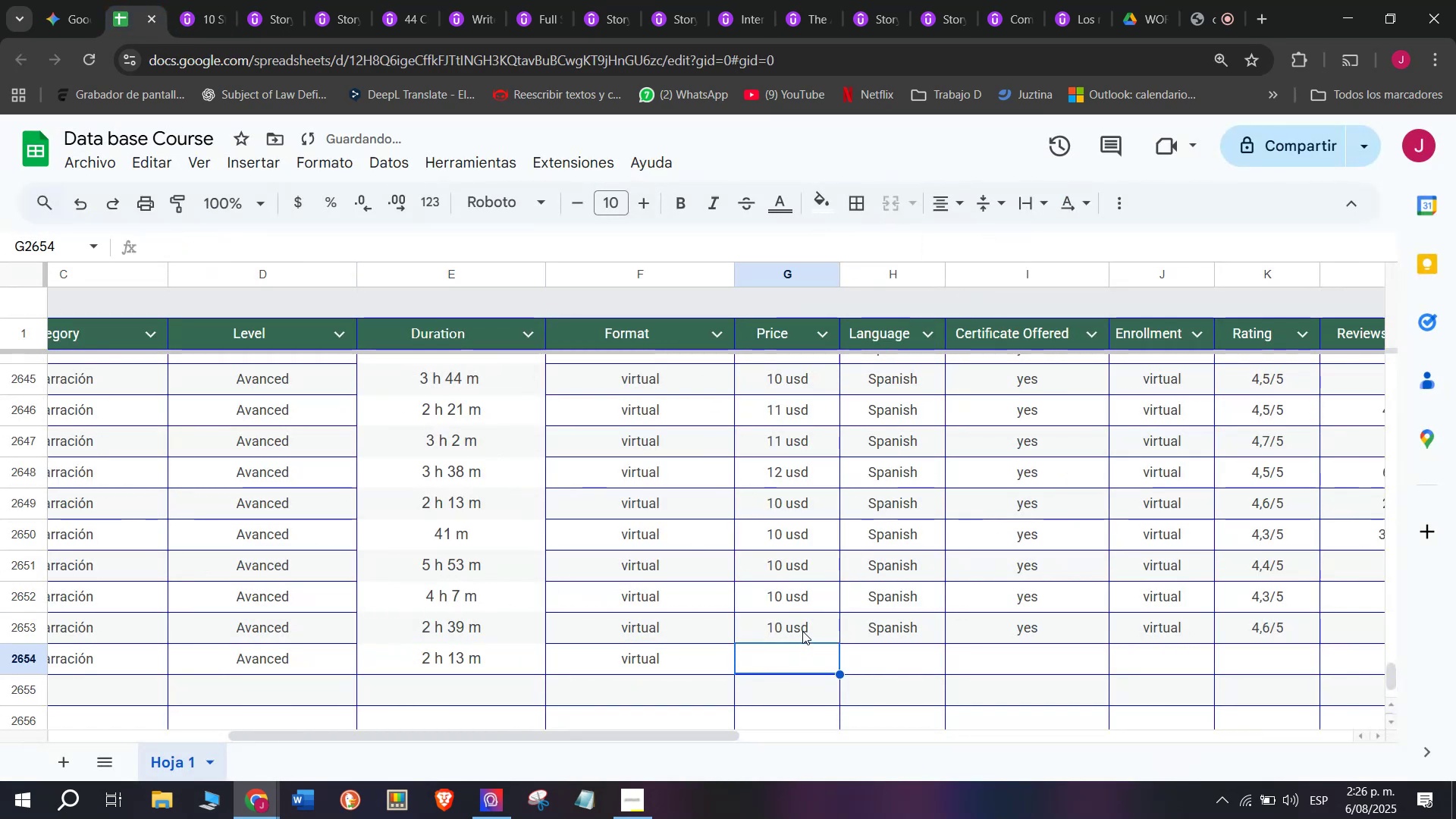 
triple_click([802, 631])
 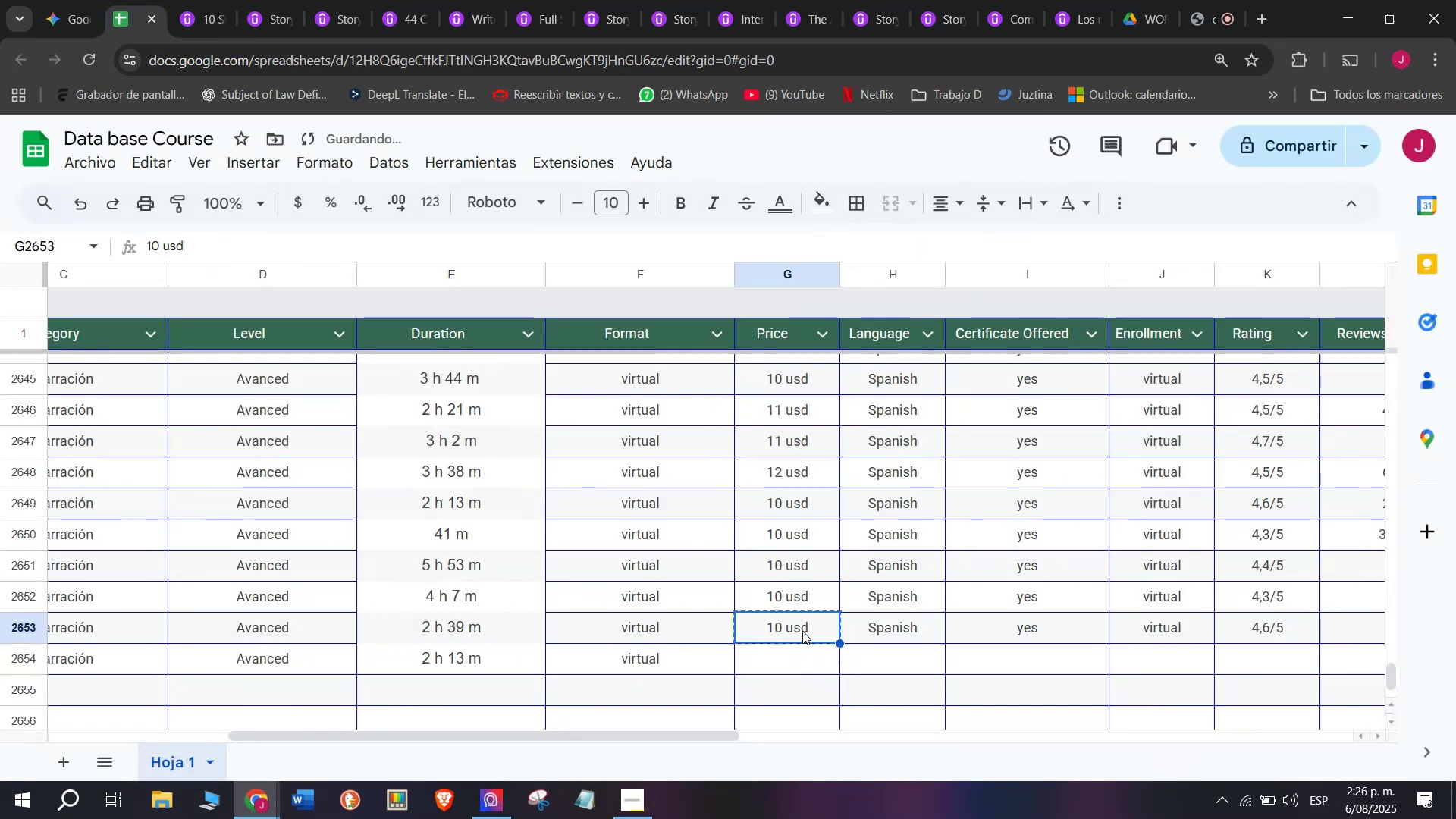 
key(Control+ControlLeft)
 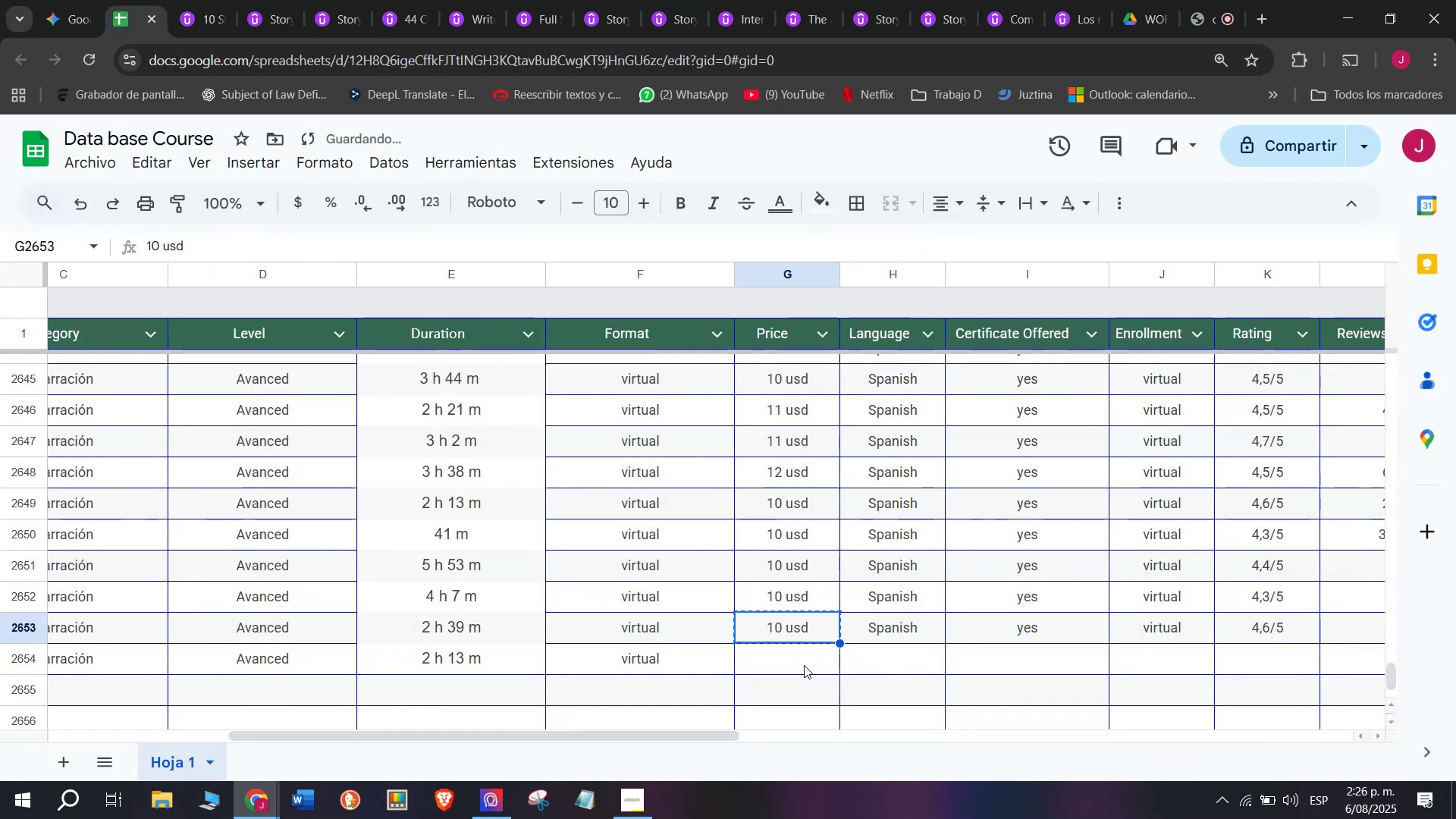 
key(Break)
 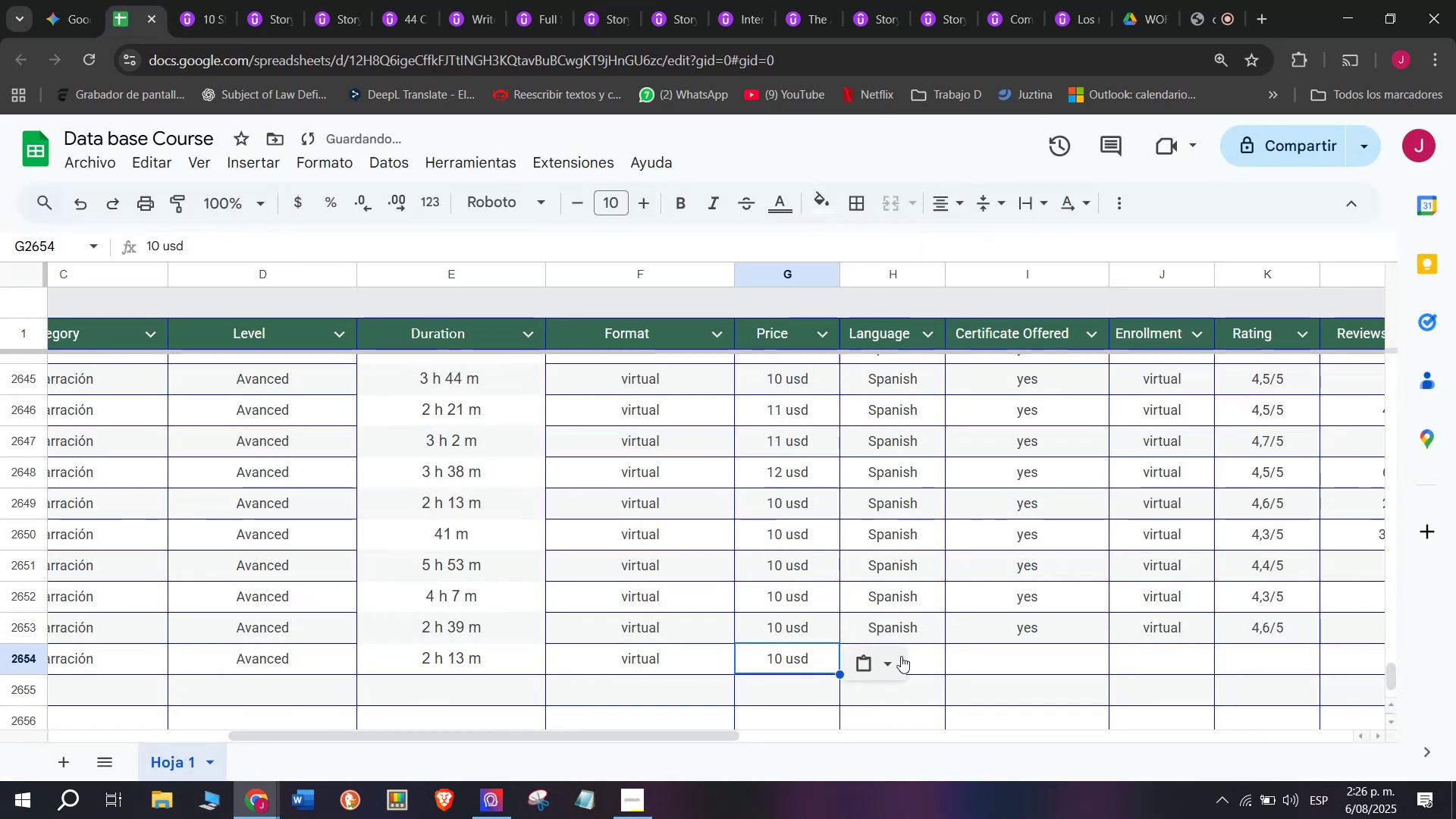 
key(Control+C)
 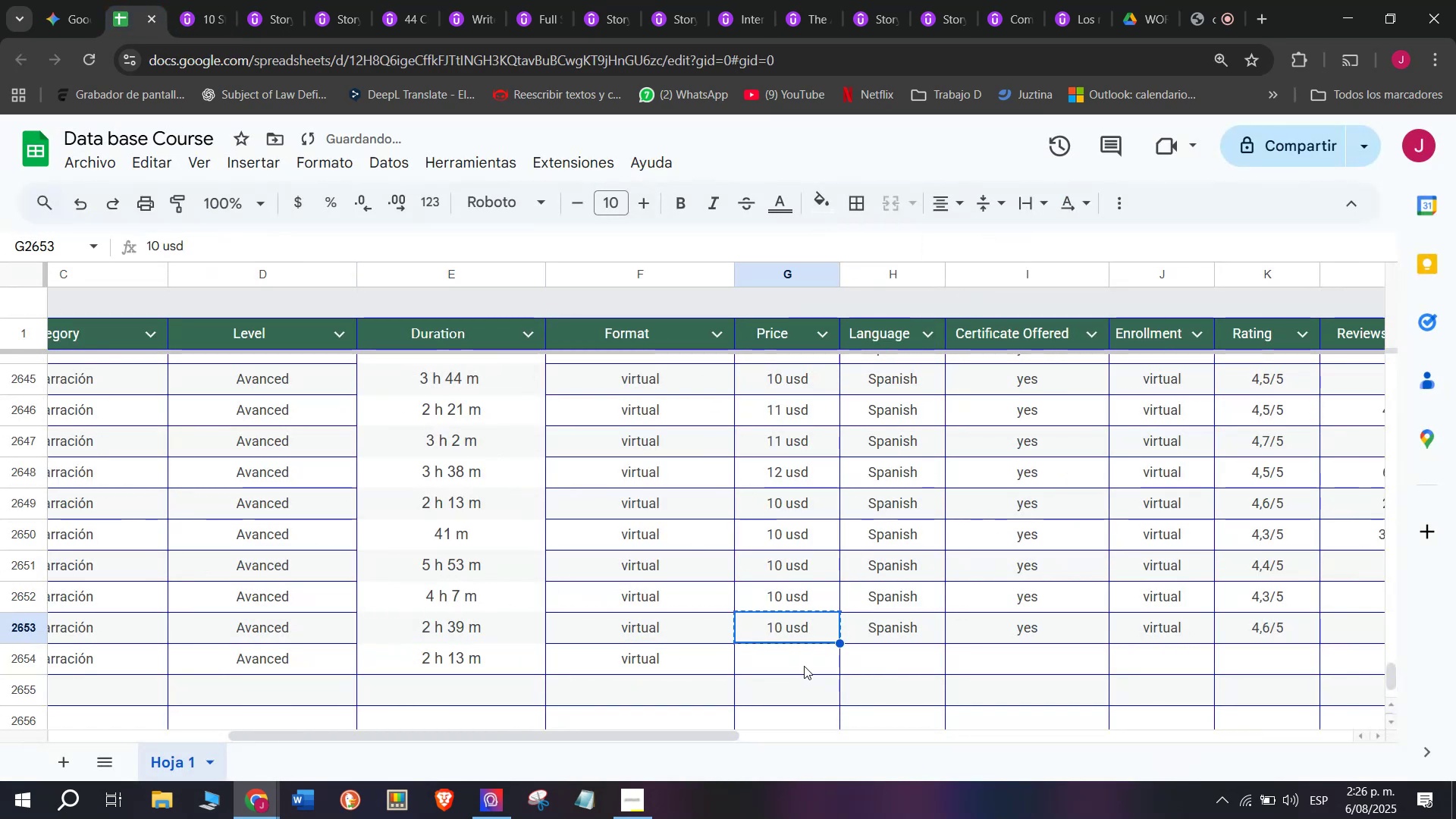 
triple_click([804, 666])
 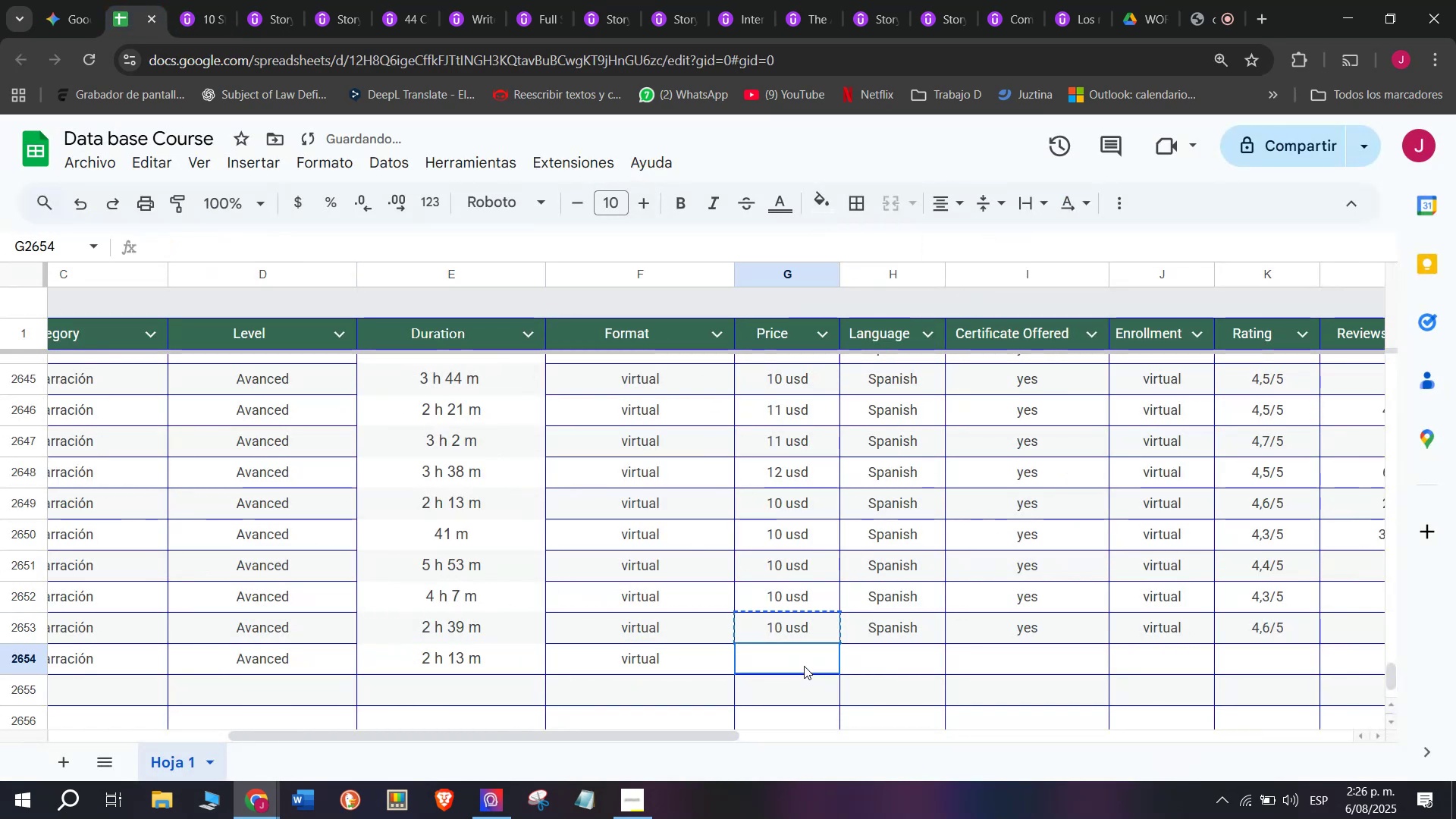 
key(Z)
 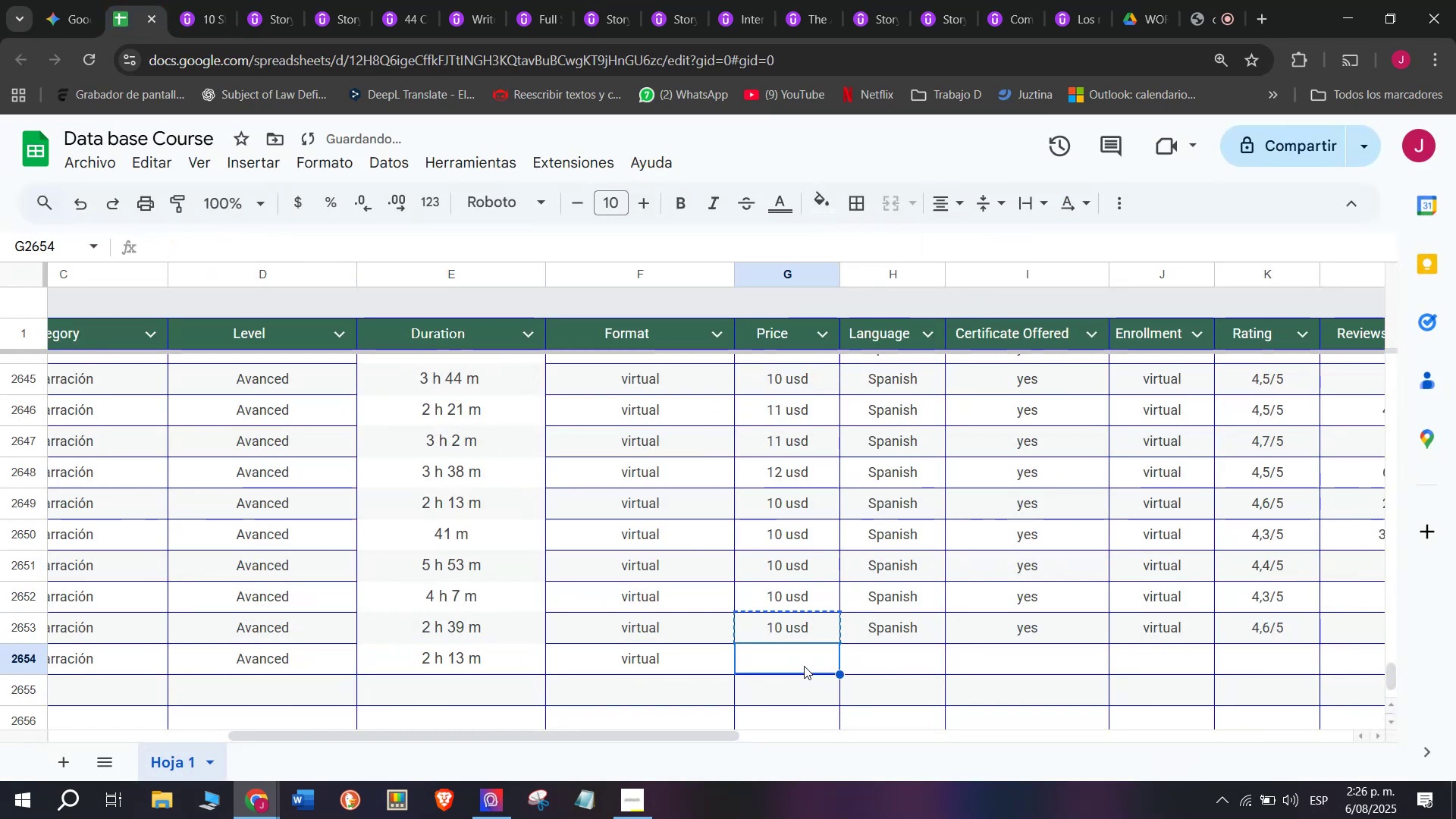 
key(Control+ControlLeft)
 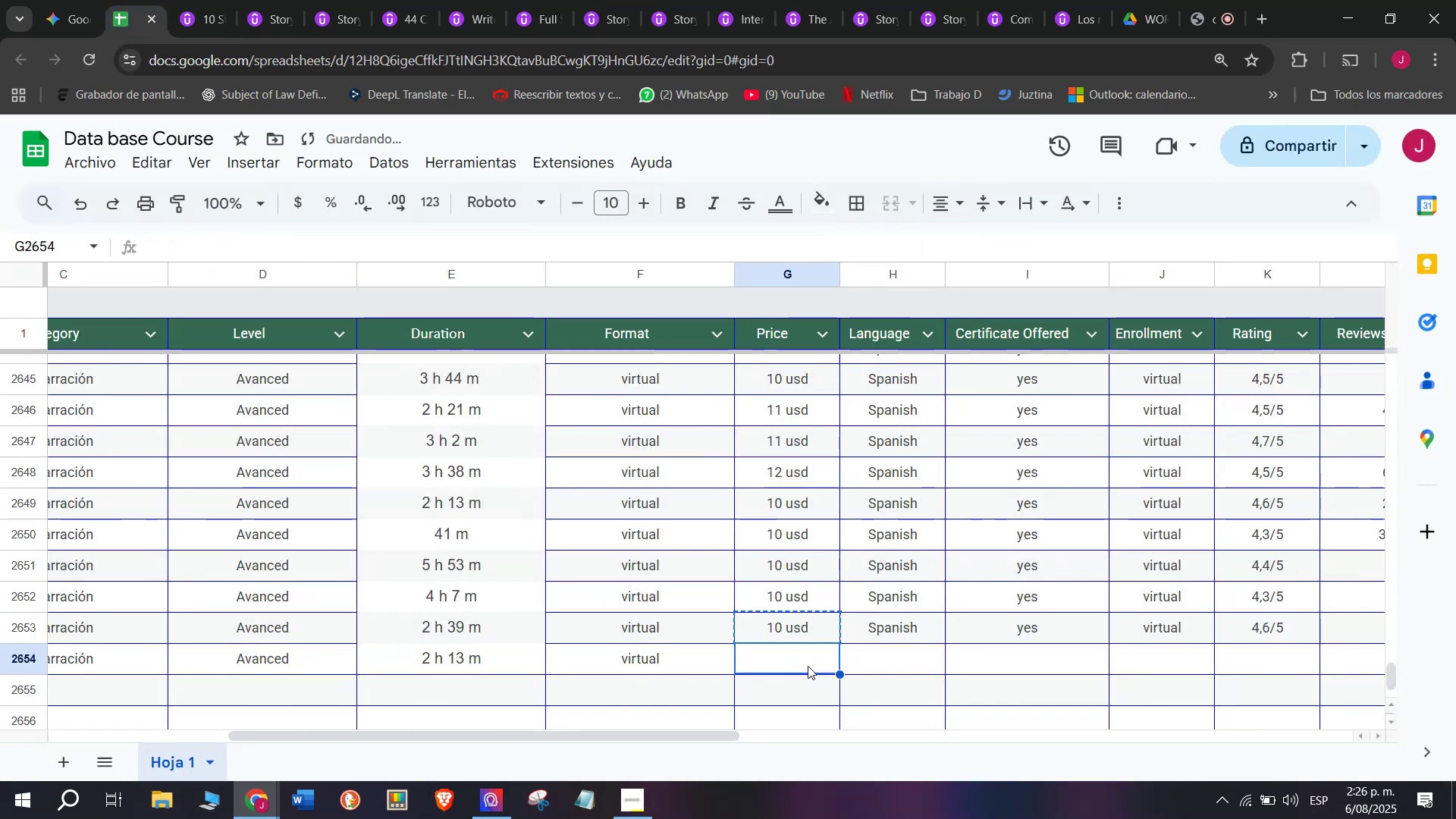 
key(Control+V)
 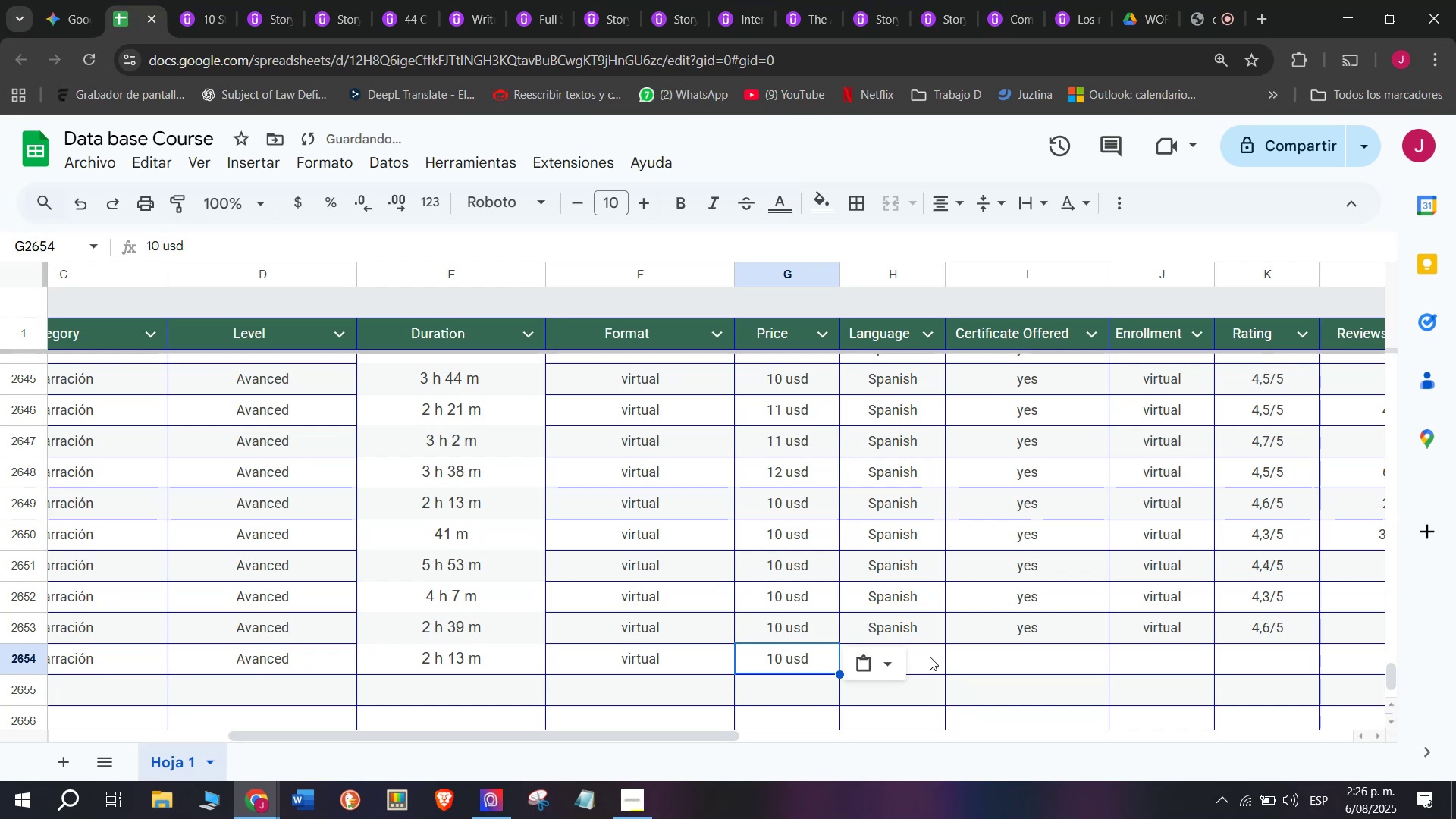 
triple_click([930, 657])
 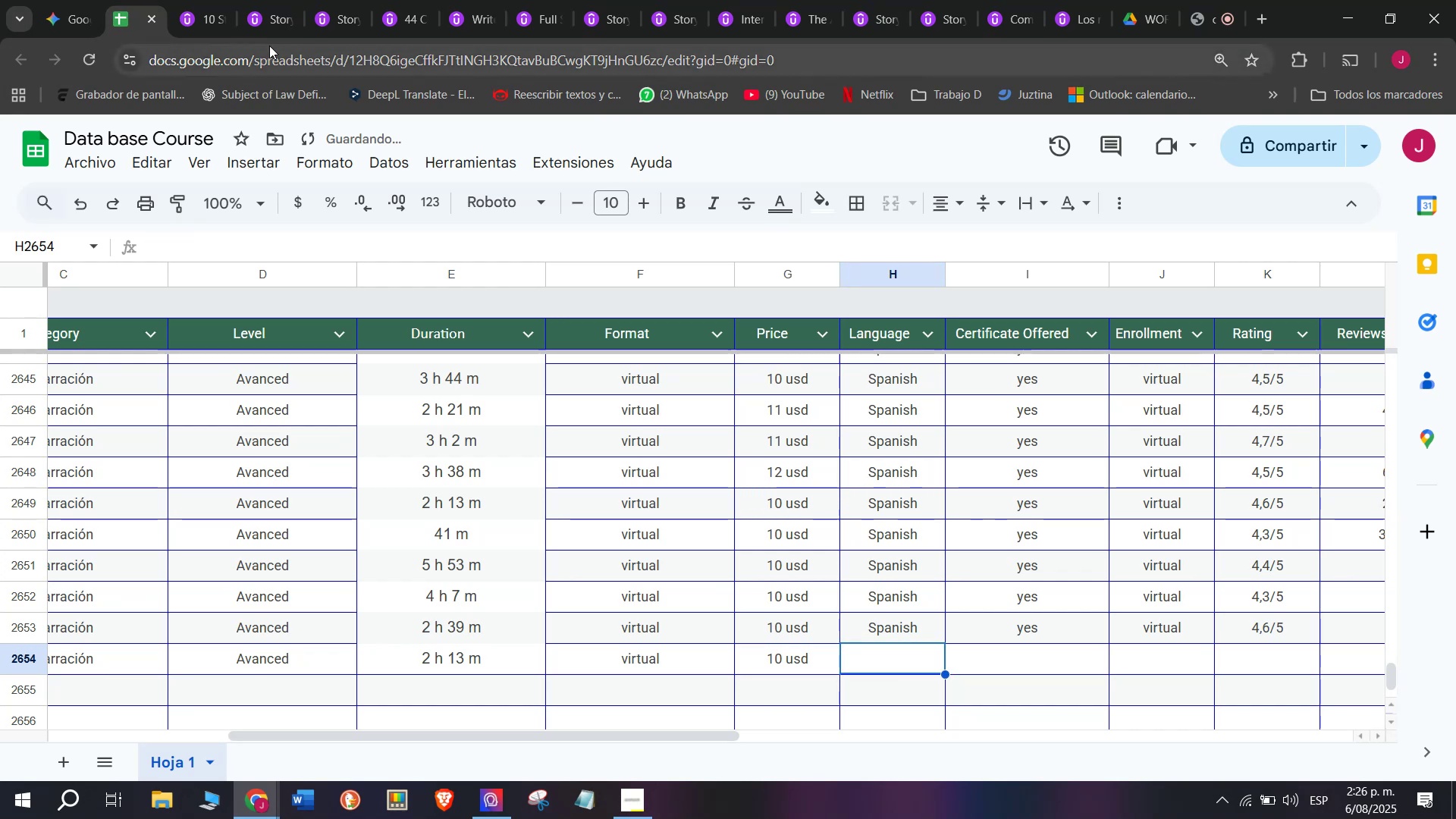 
left_click_drag(start_coordinate=[204, 0], to_coordinate=[204, 4])
 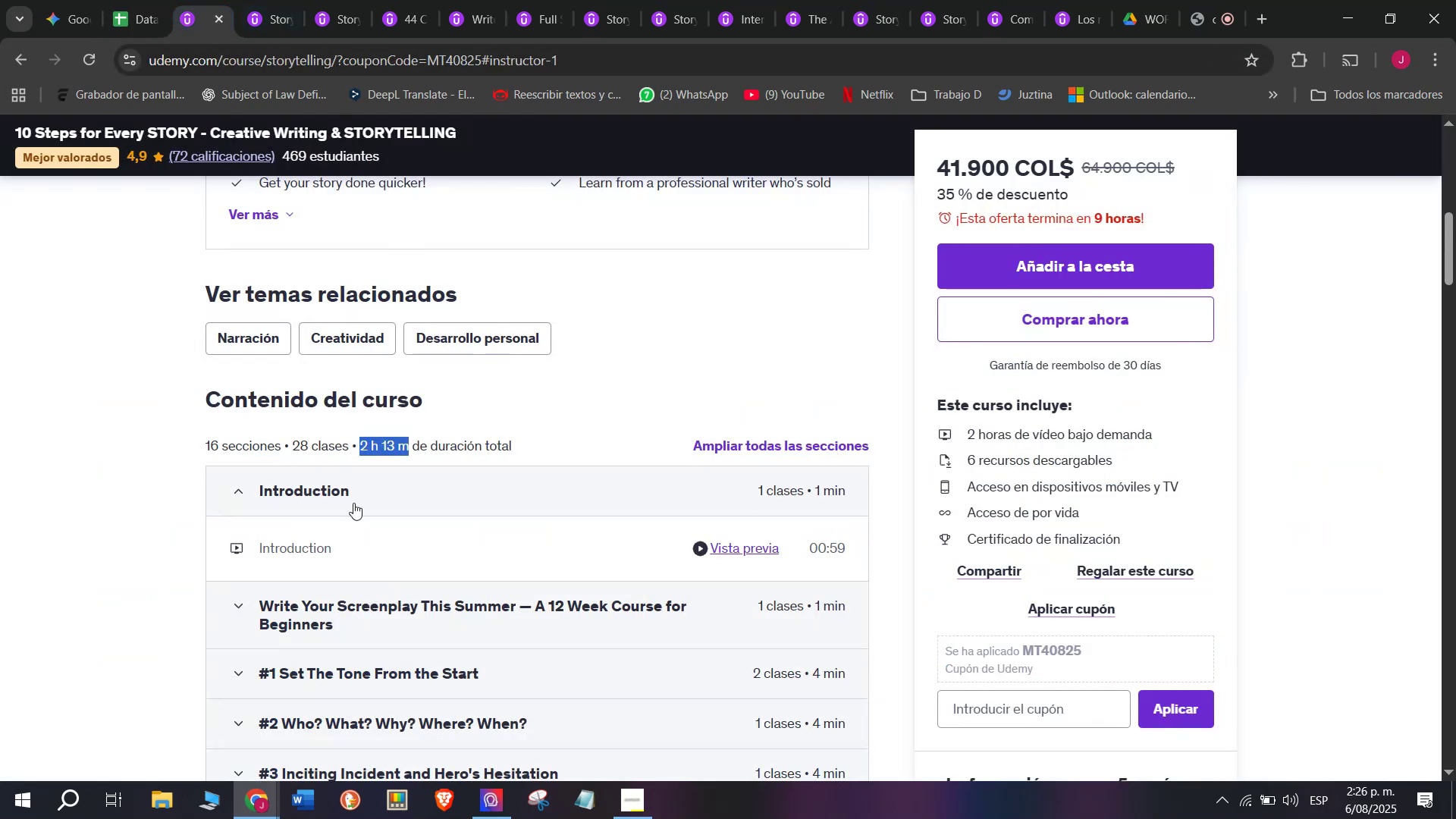 
scroll: coordinate [353, 503], scroll_direction: up, amount: 3.0
 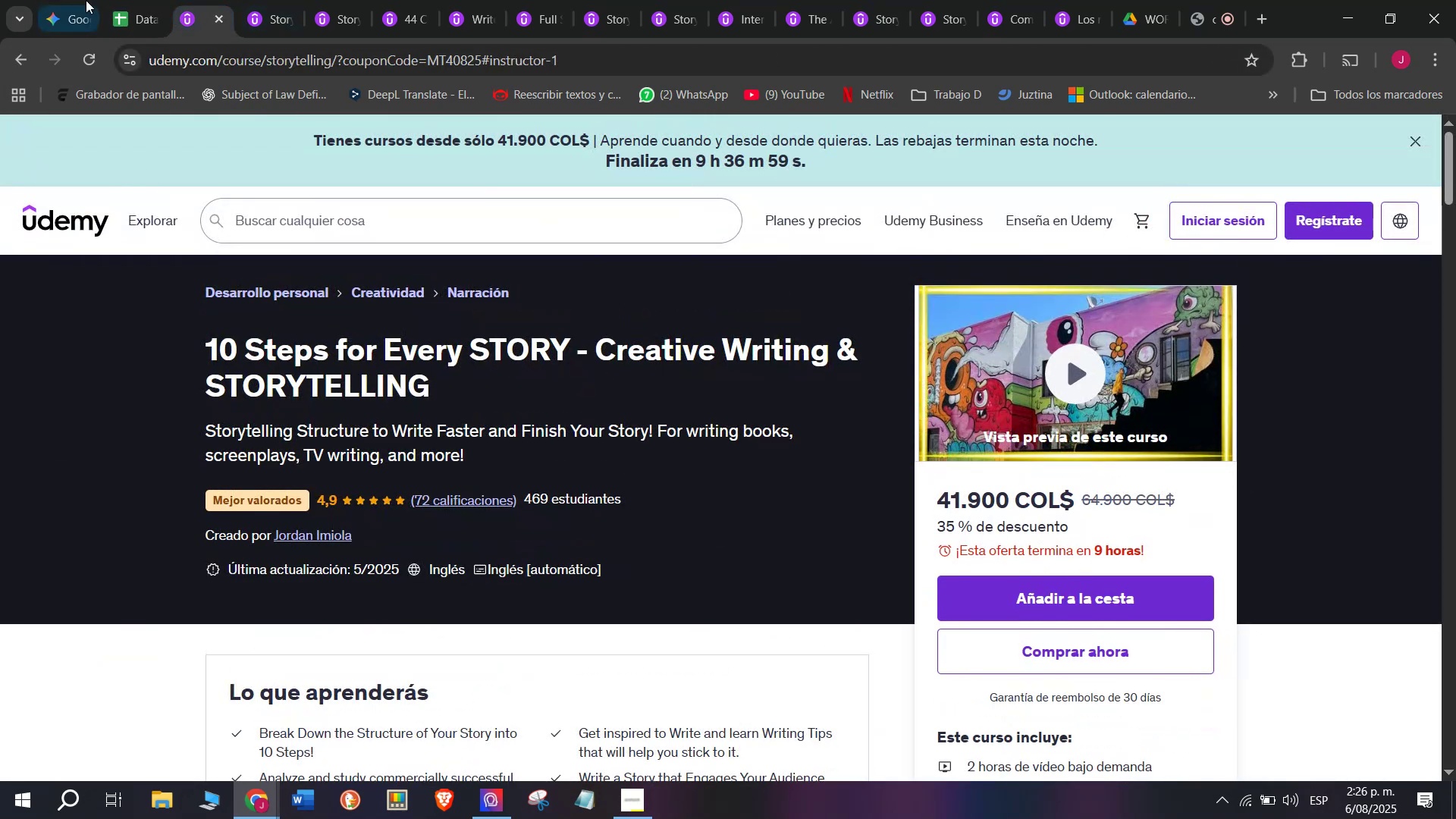 
left_click([157, 0])
 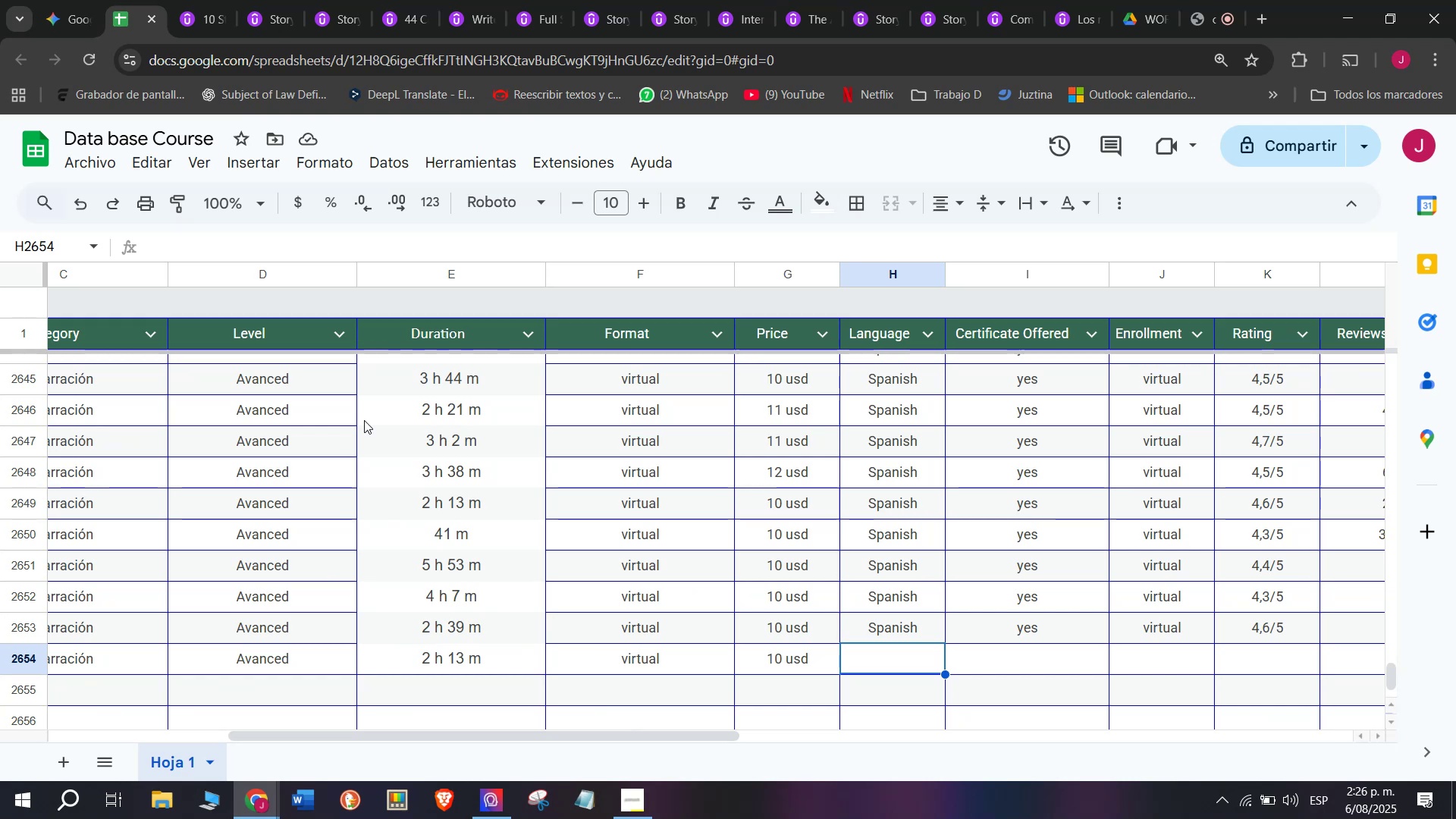 
wait(21.62)
 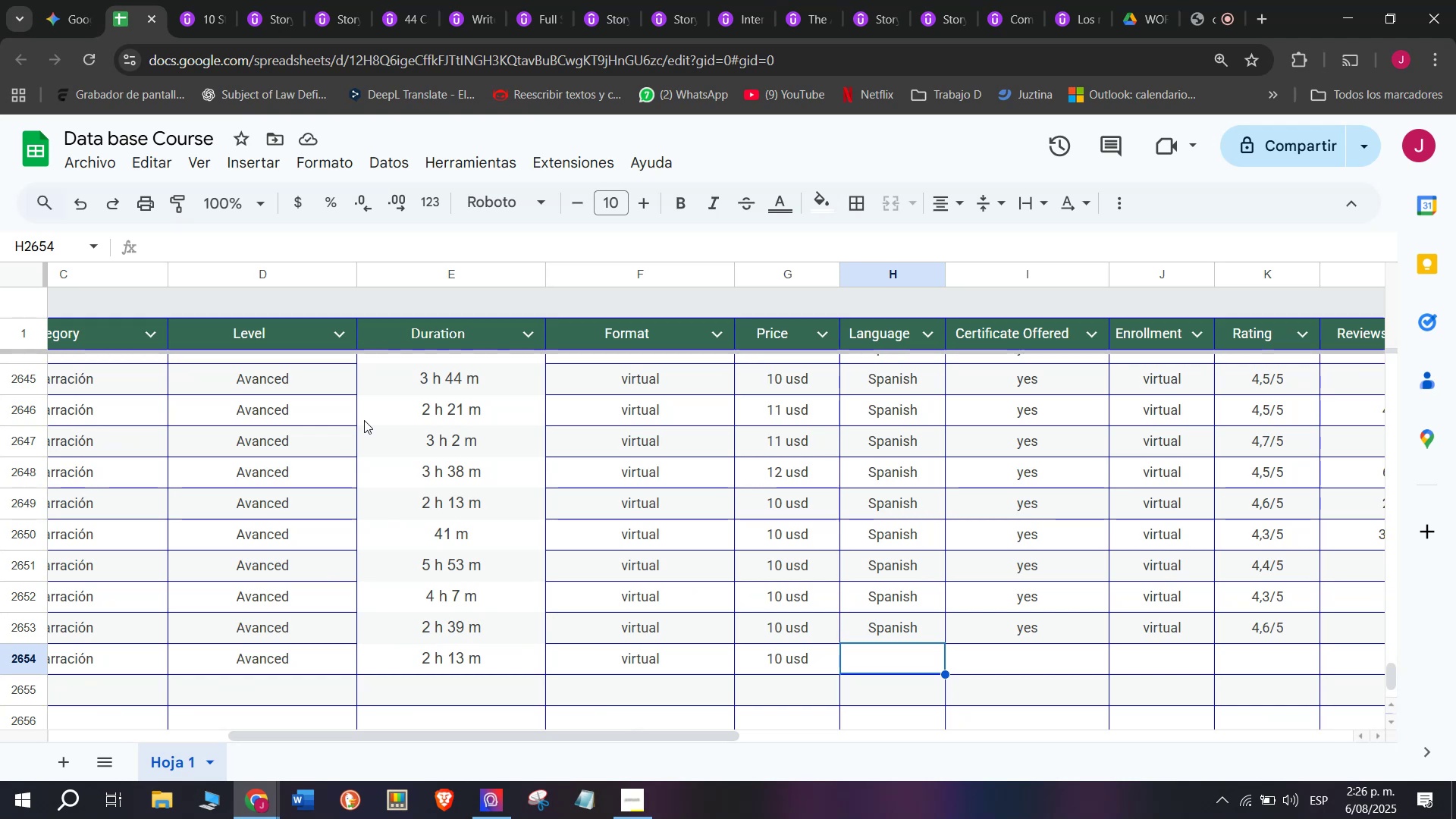 
left_click([869, 635])
 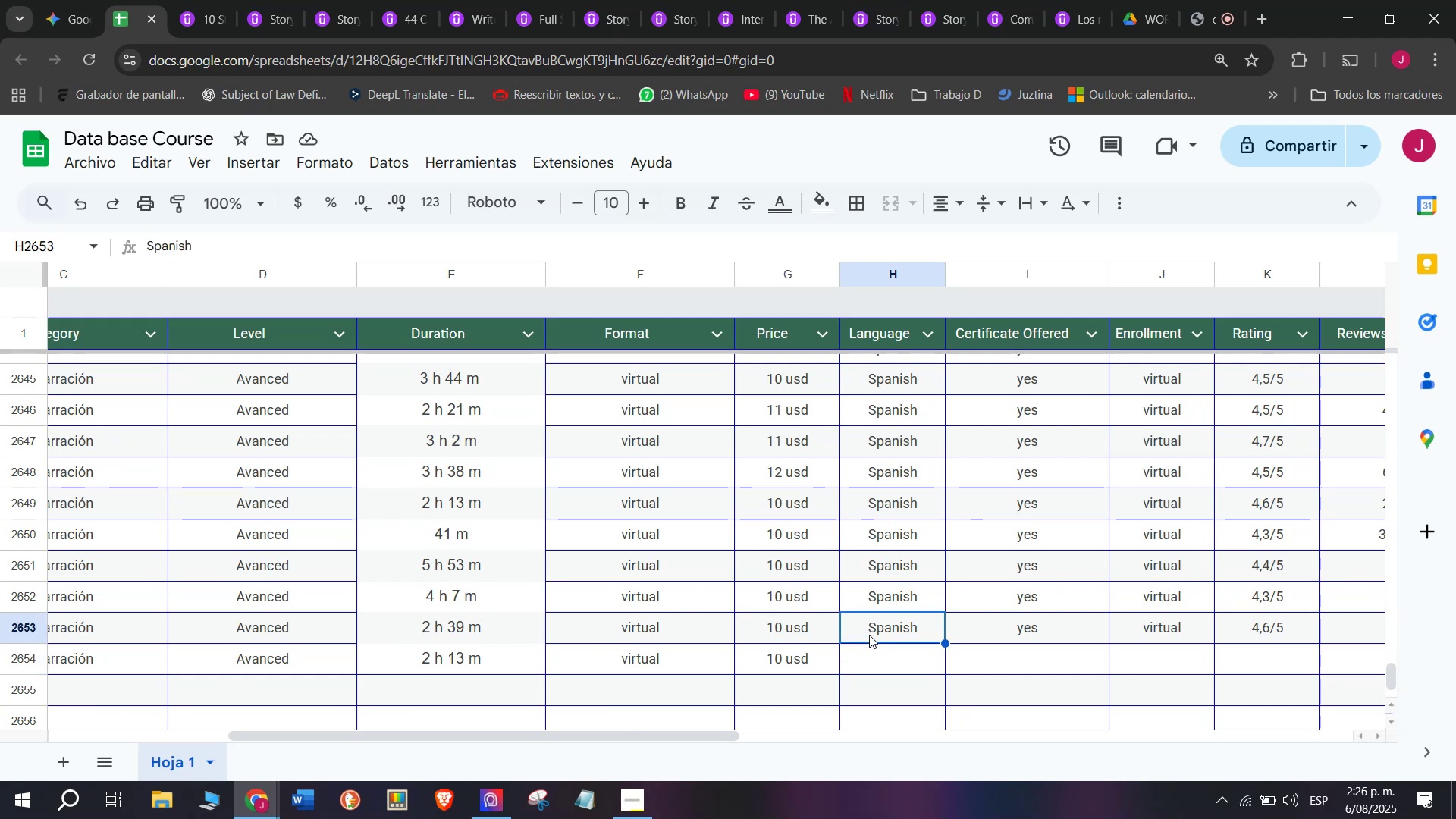 
key(Control+ControlLeft)
 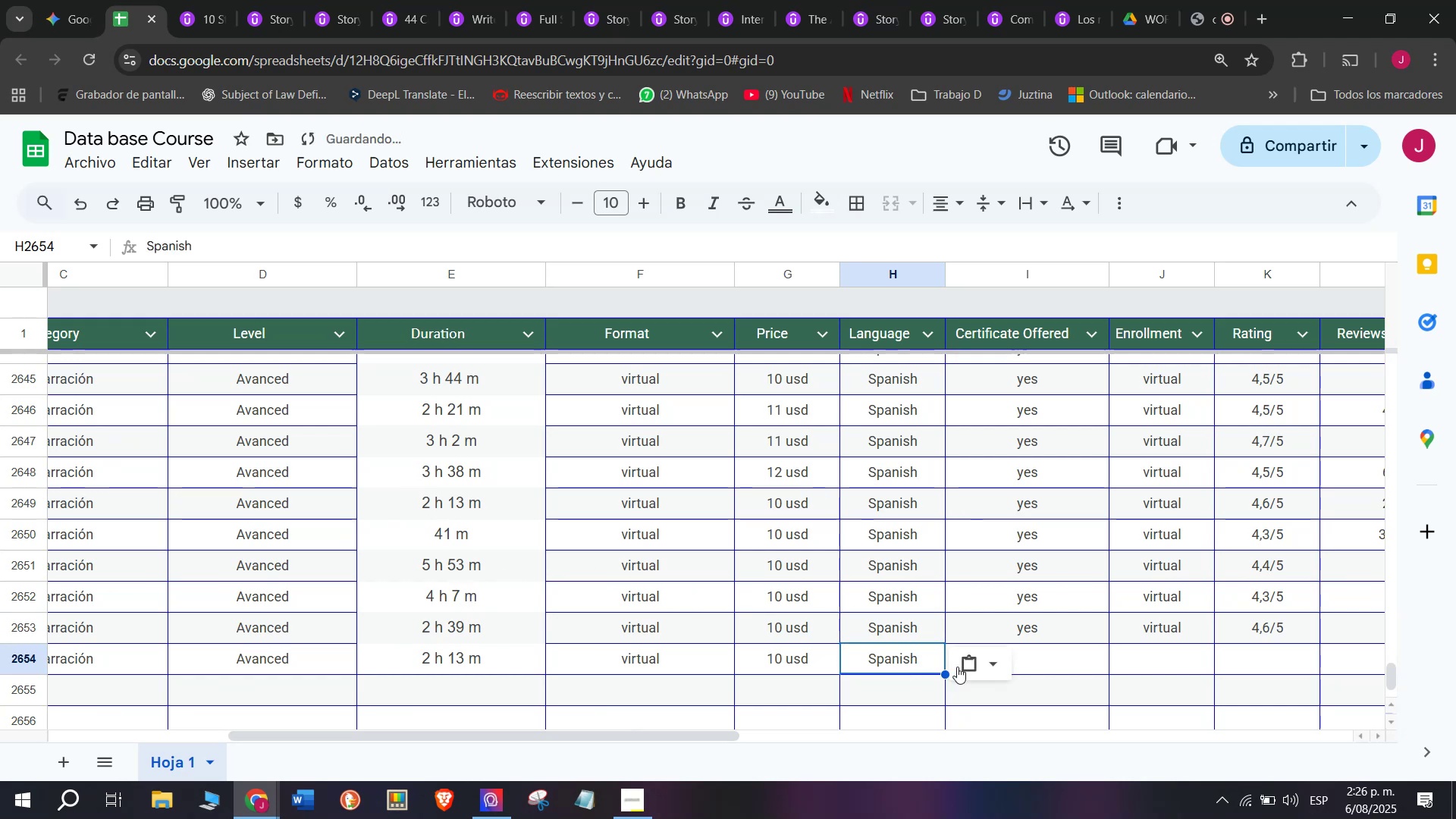 
key(Break)
 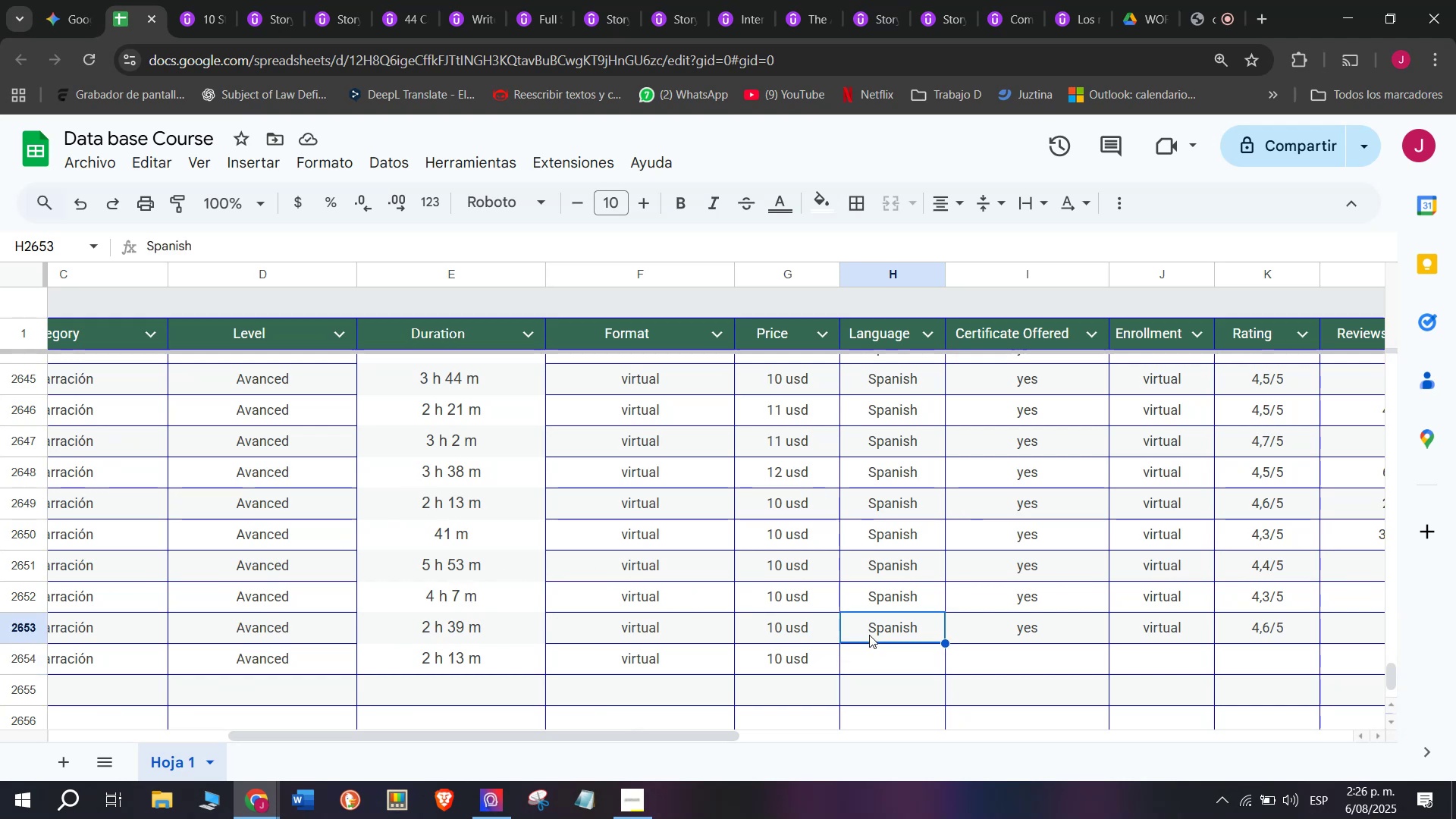 
key(Control+C)
 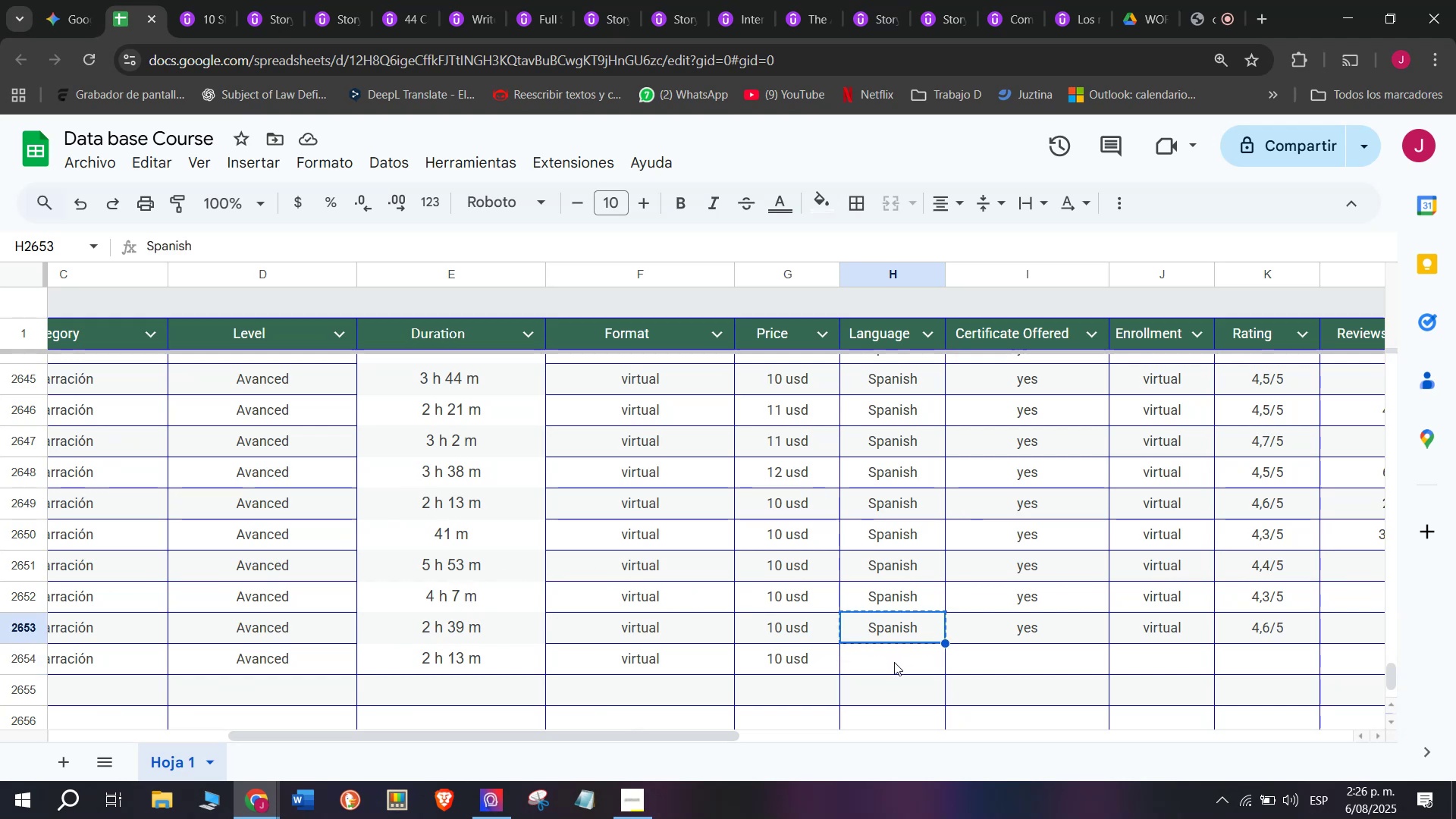 
double_click([894, 662])
 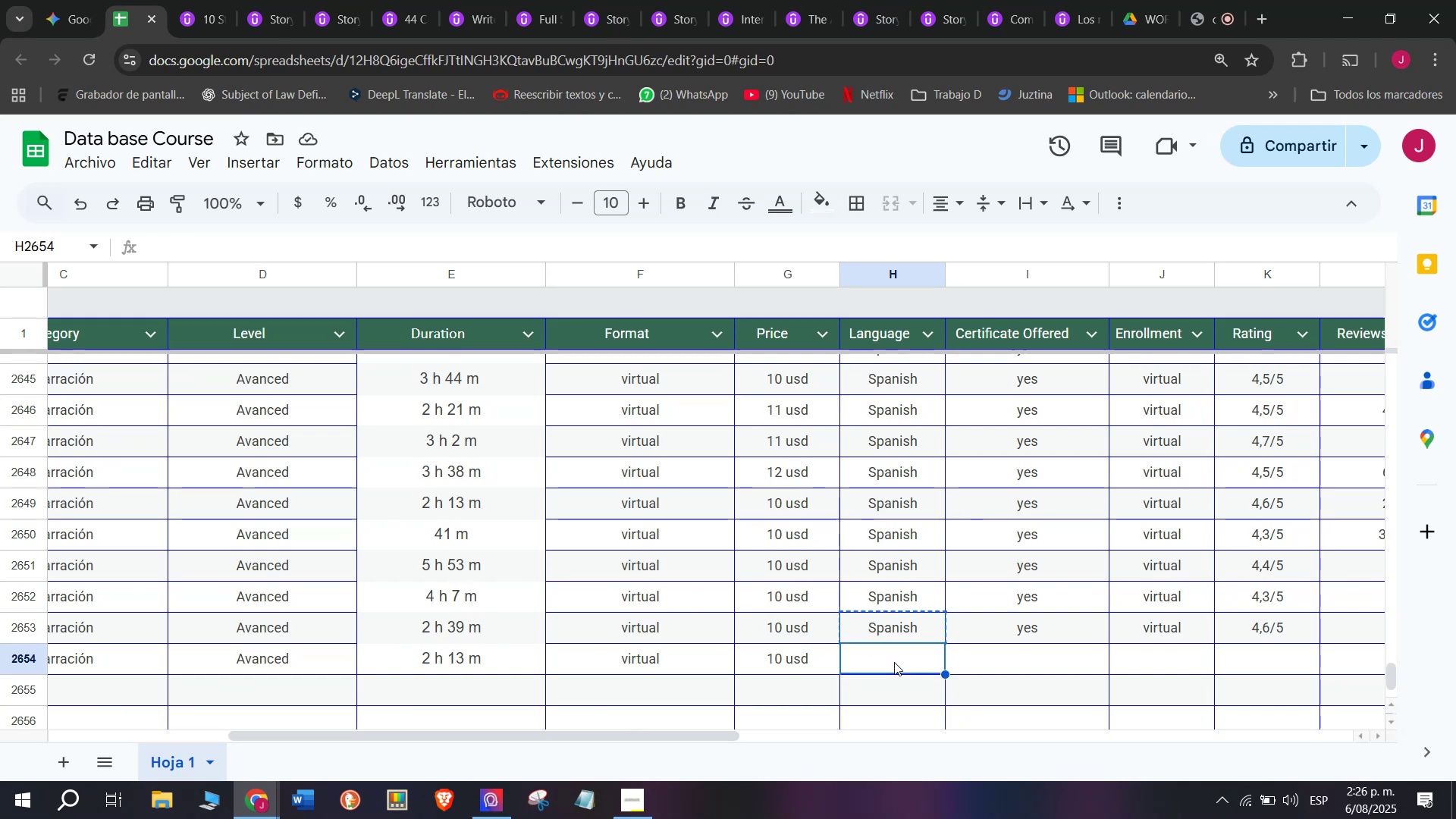 
key(Z)
 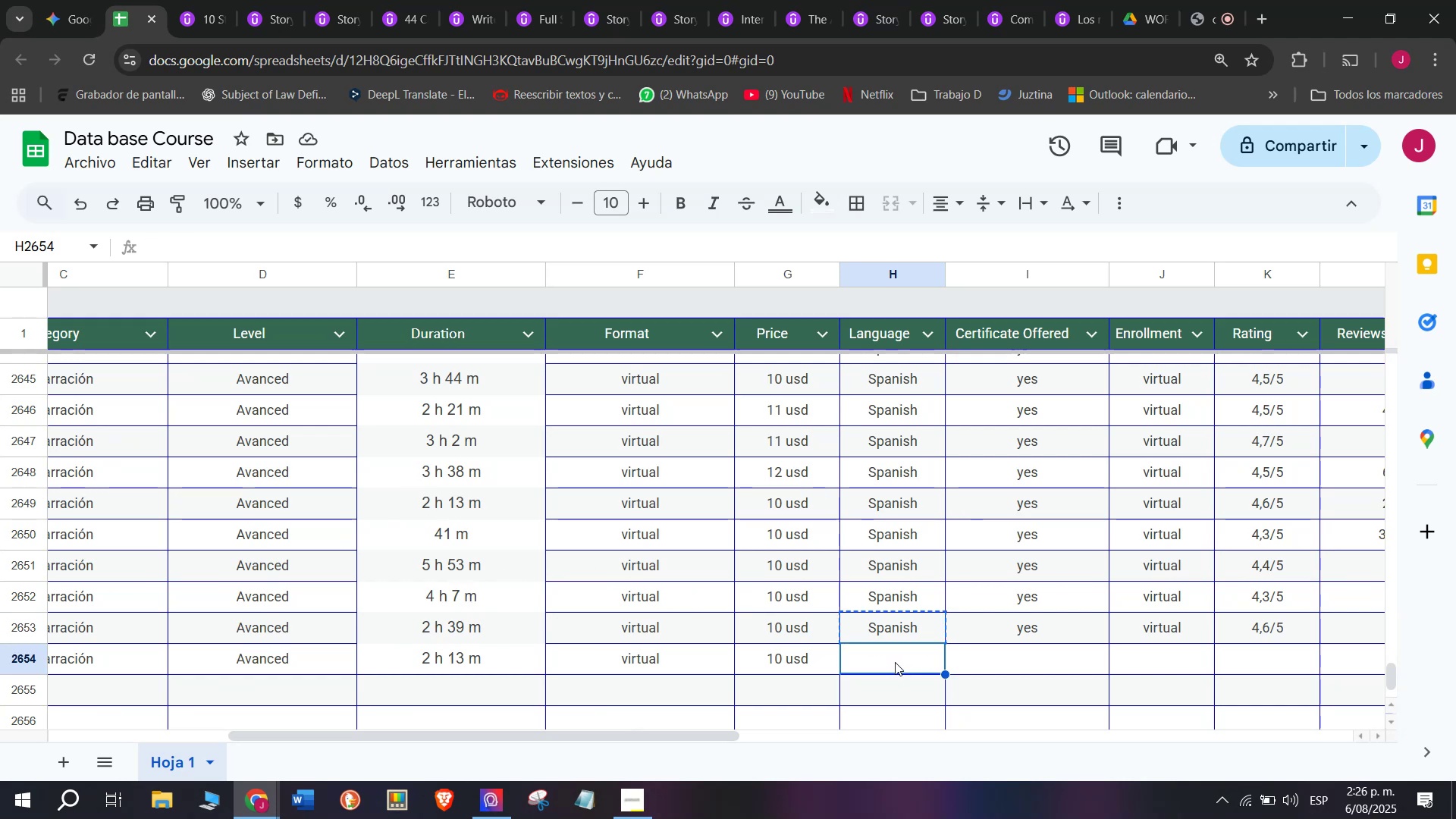 
key(Control+ControlLeft)
 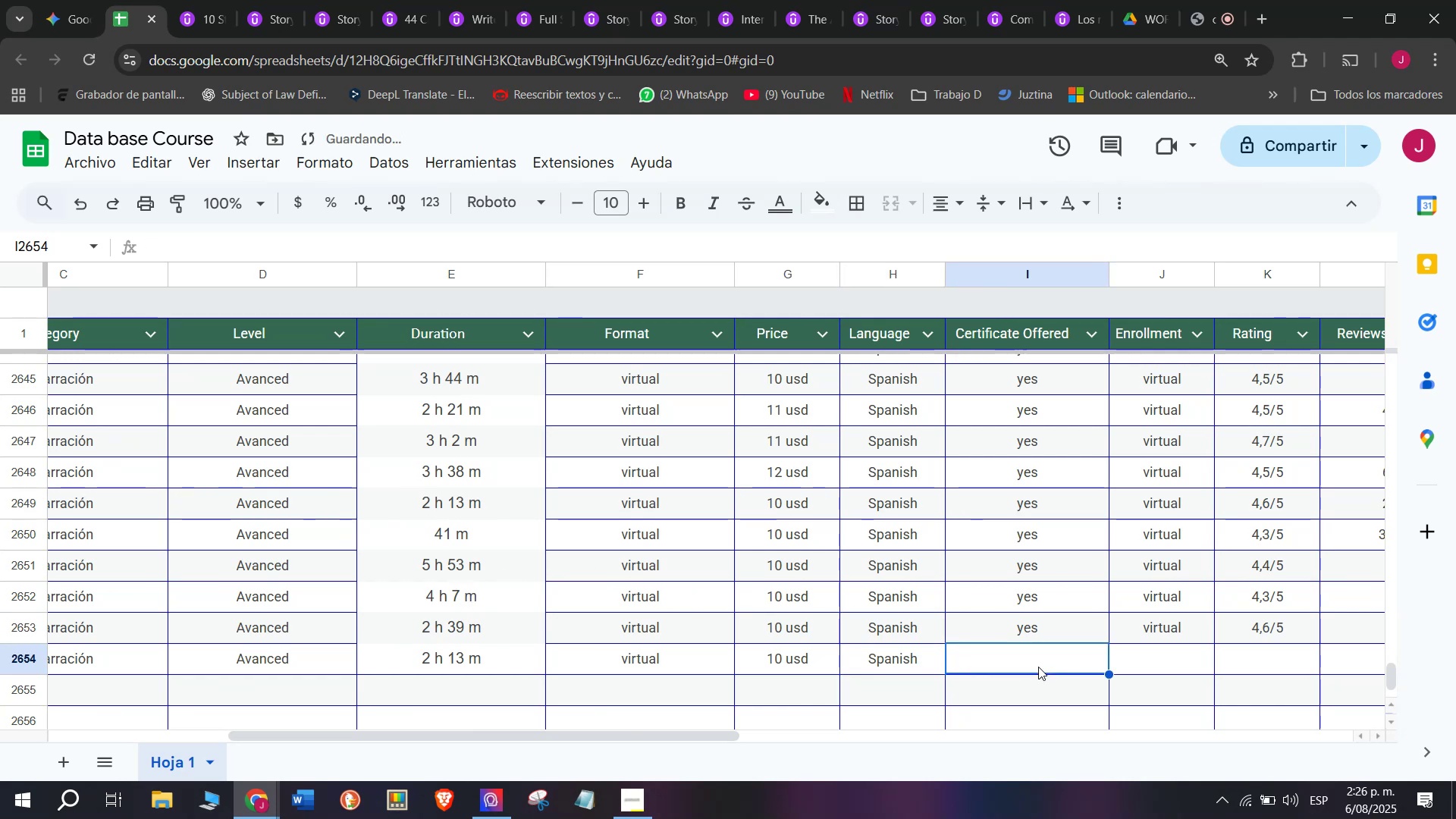 
key(Control+V)
 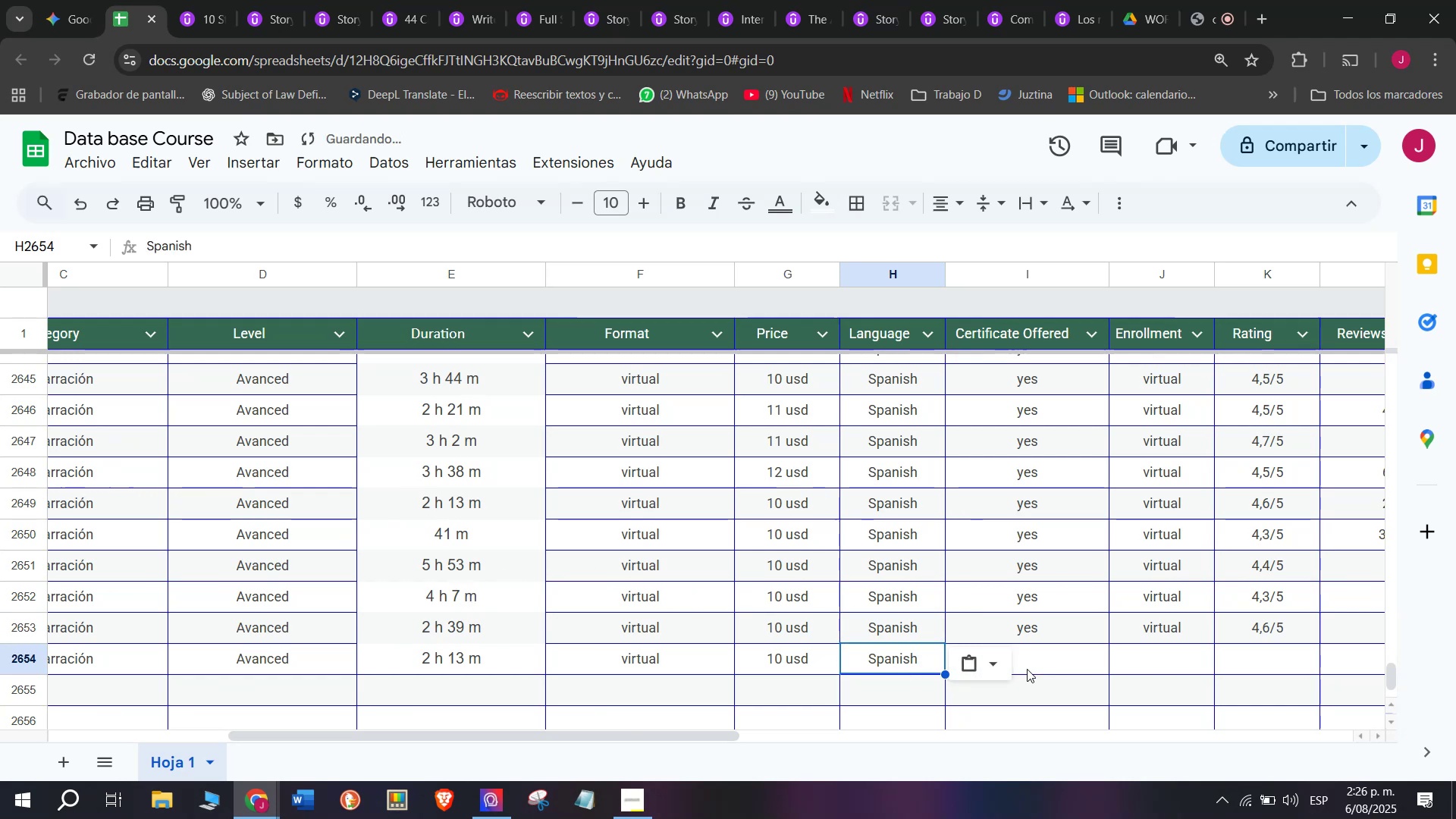 
triple_click([1038, 667])
 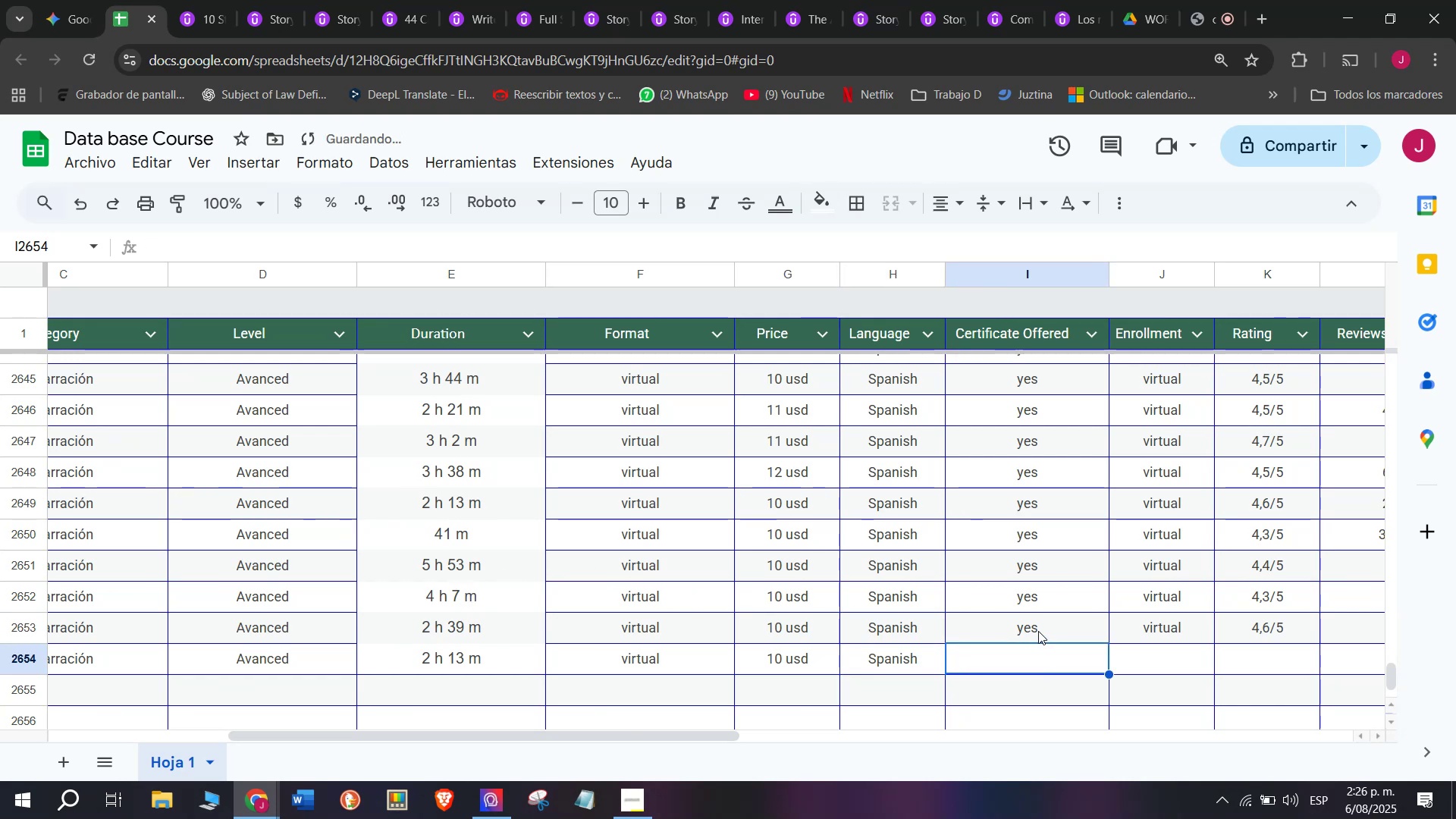 
triple_click([1038, 631])
 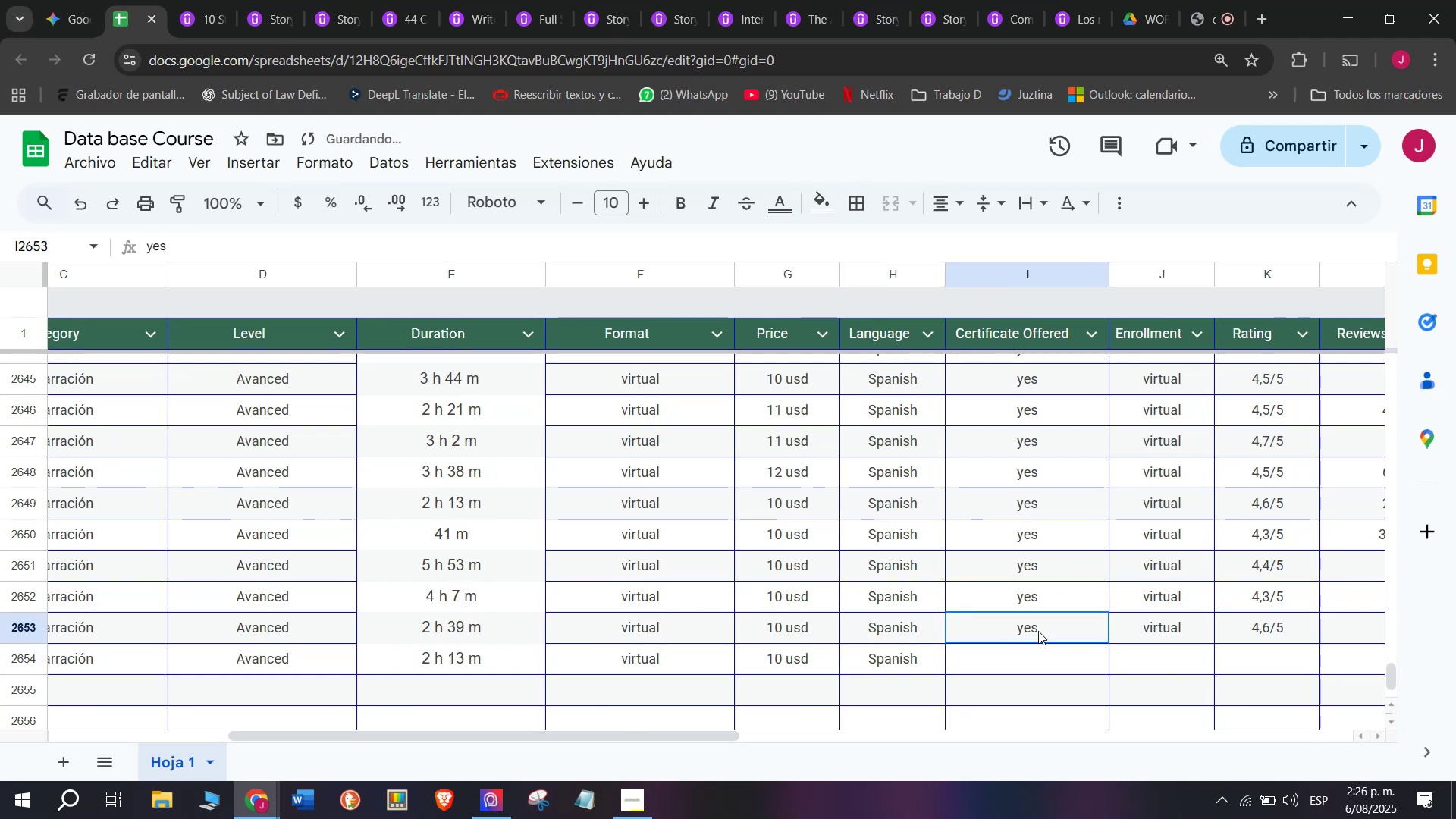 
key(Break)
 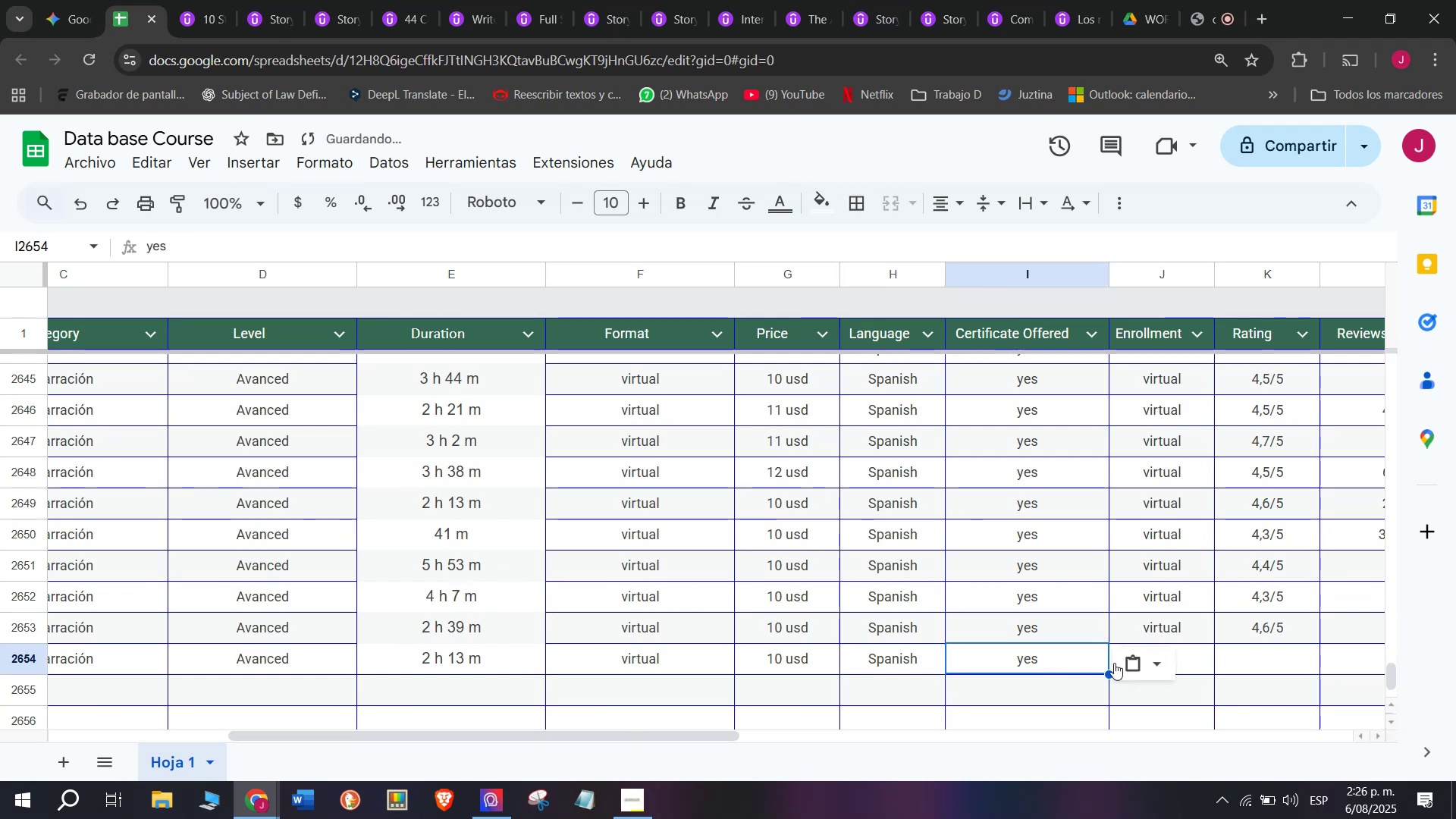 
key(Control+ControlLeft)
 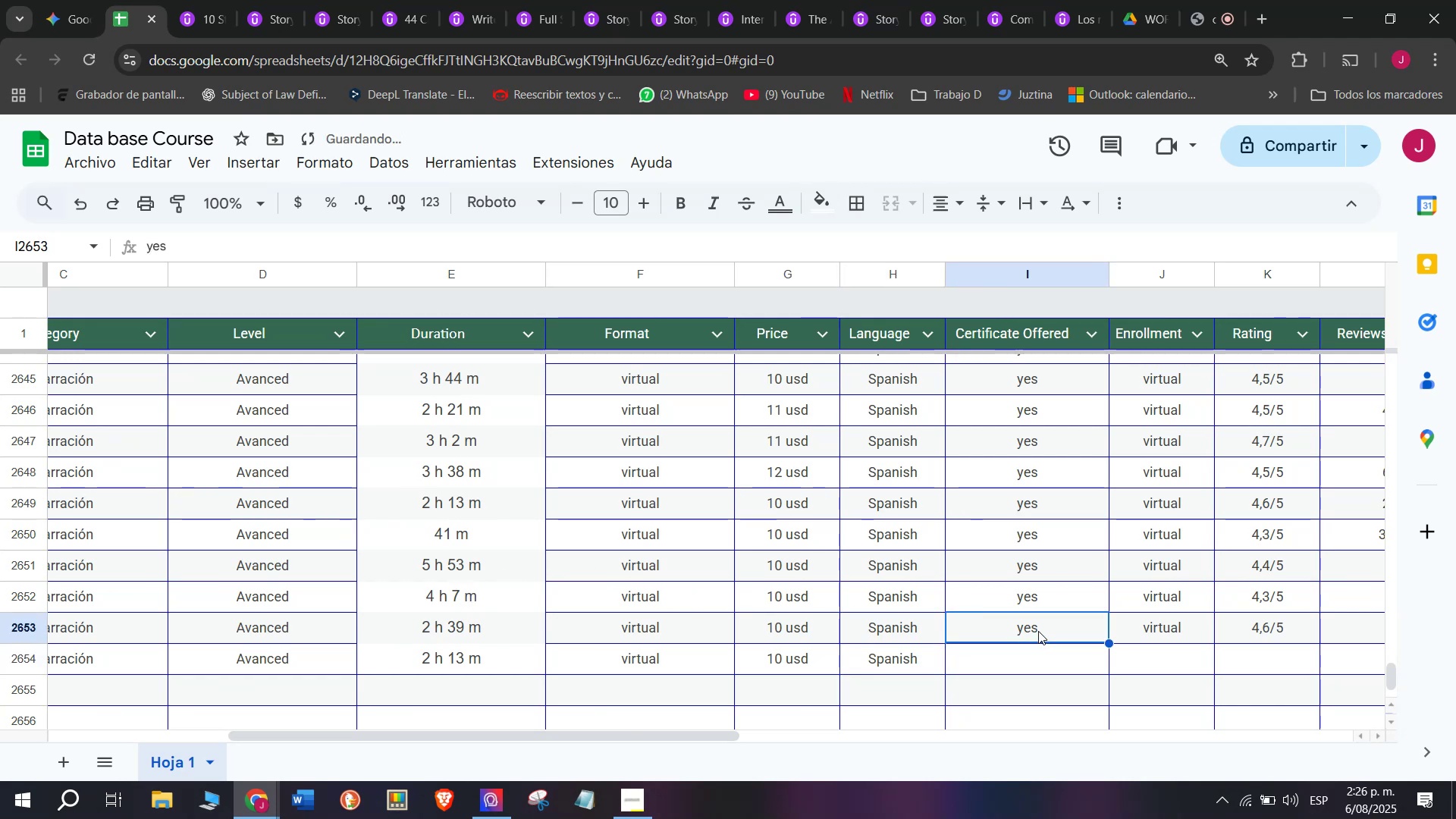 
key(Control+C)
 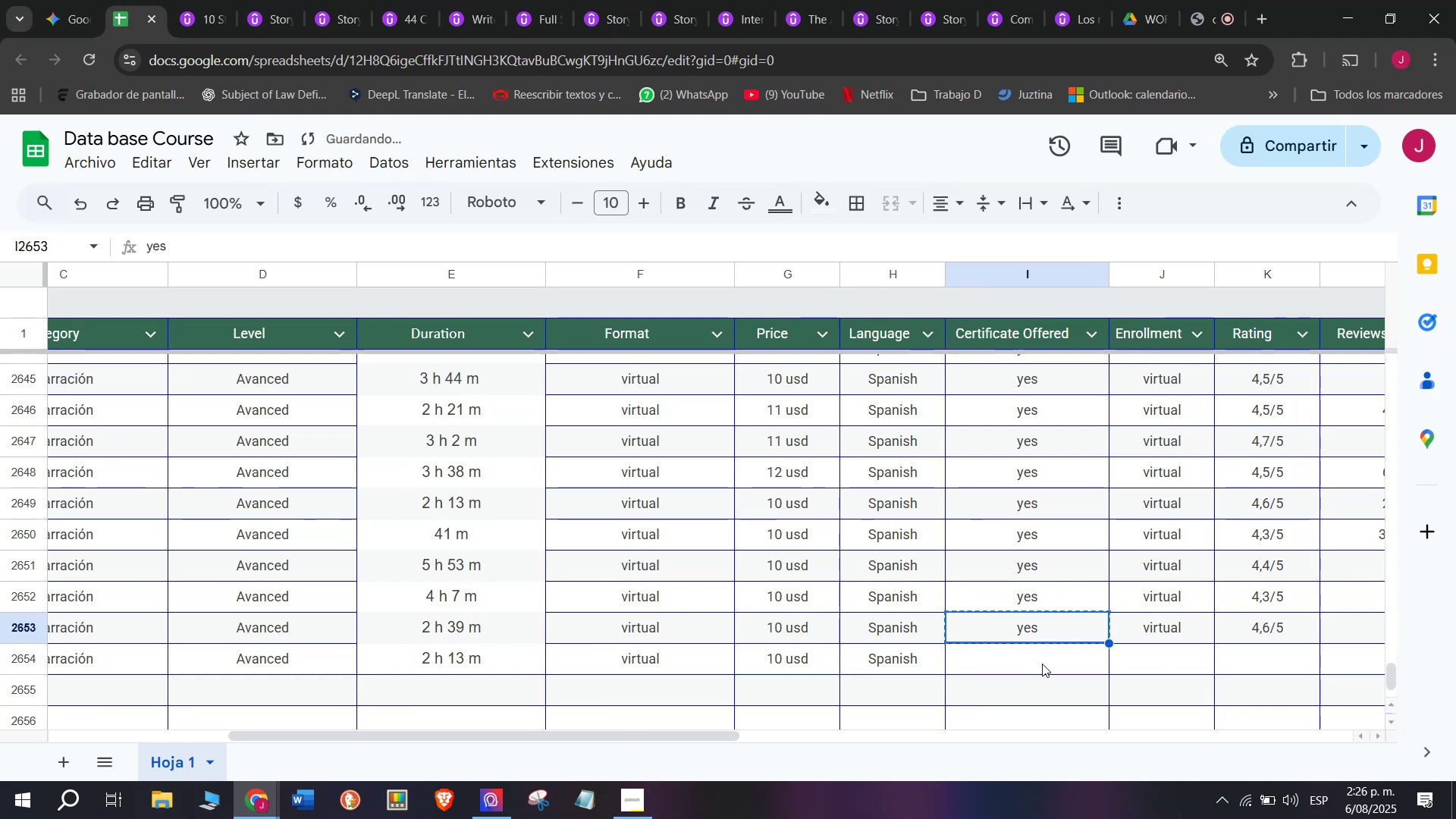 
triple_click([1042, 664])
 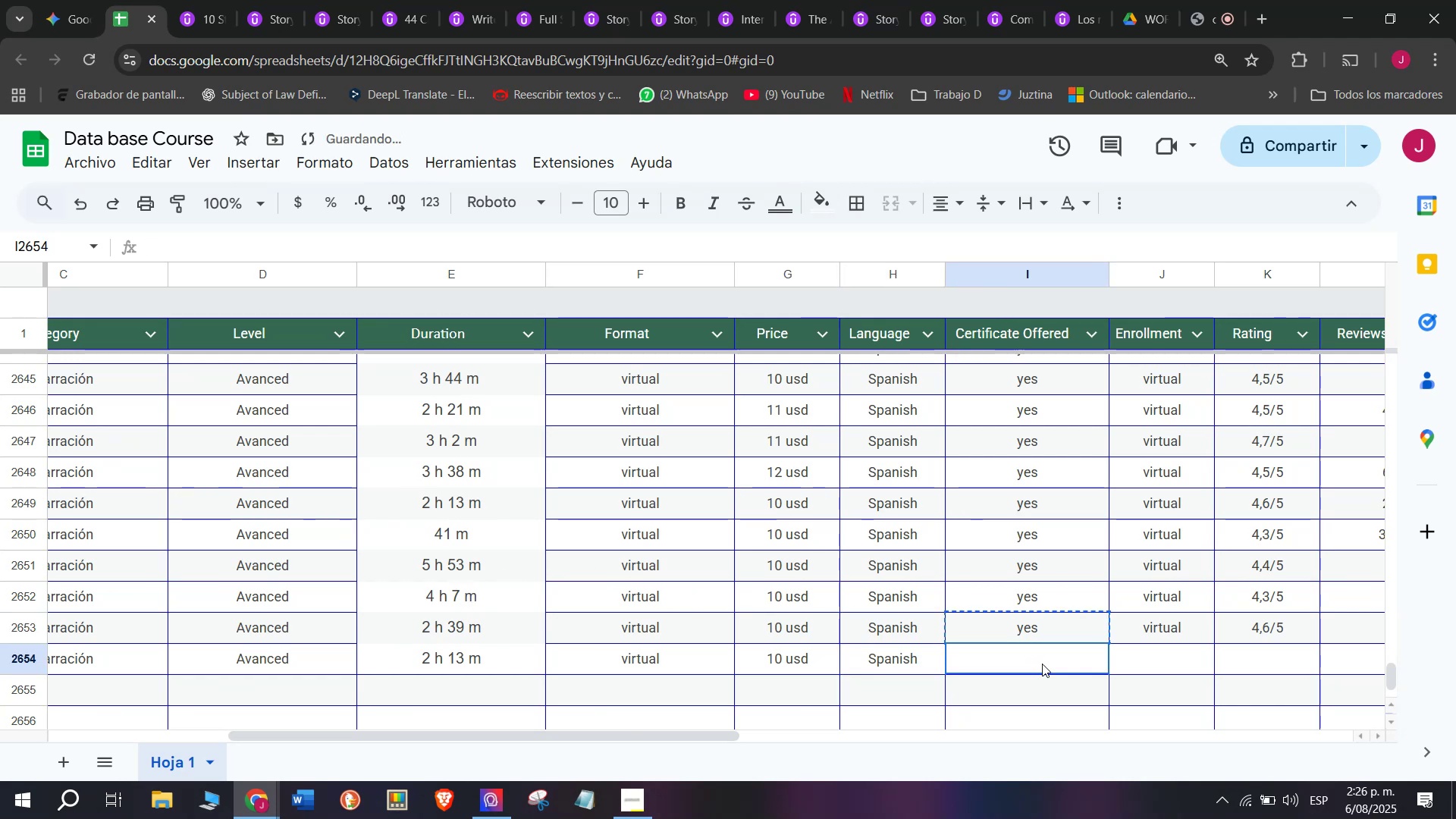 
key(Control+ControlLeft)
 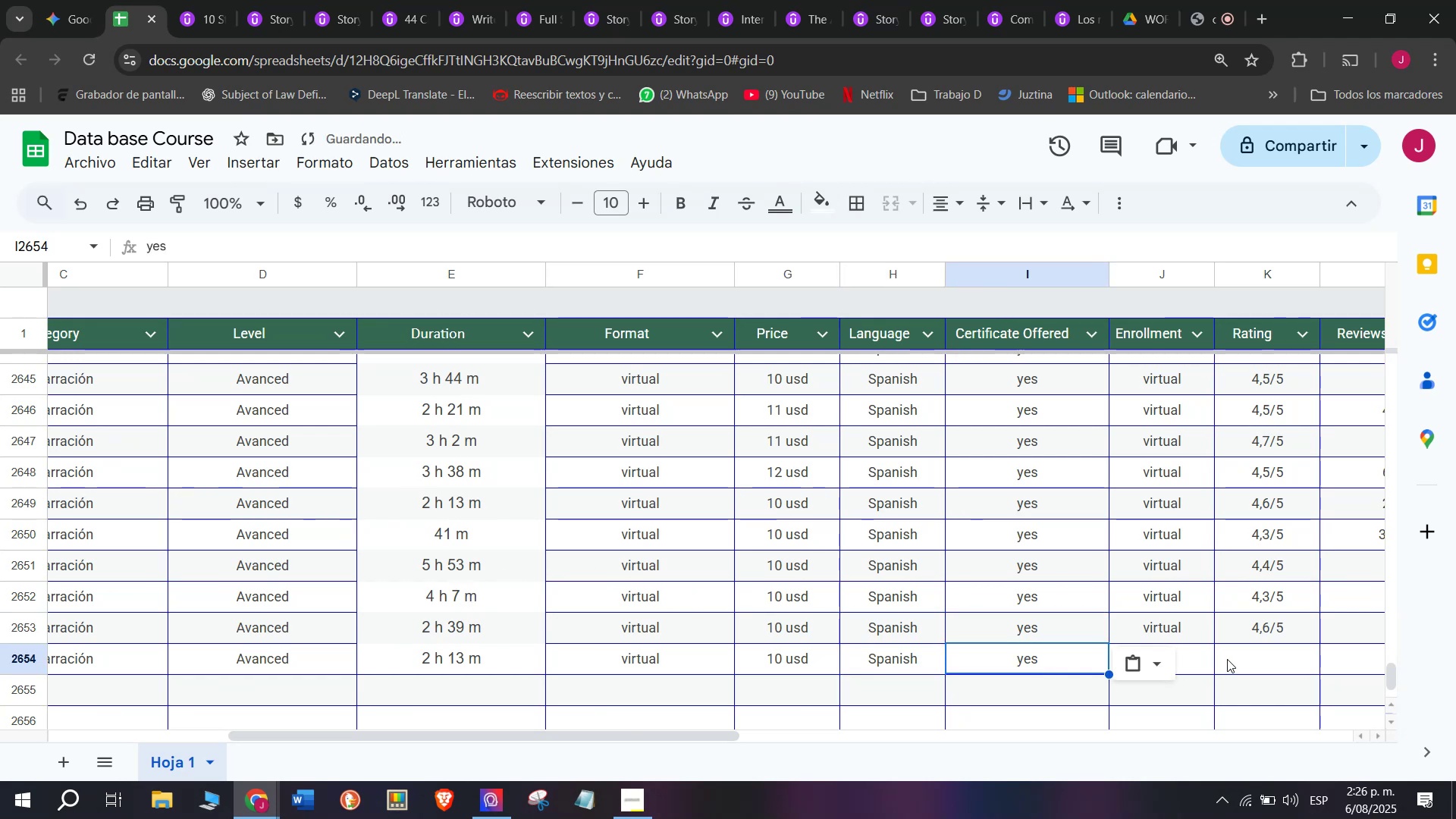 
key(Z)
 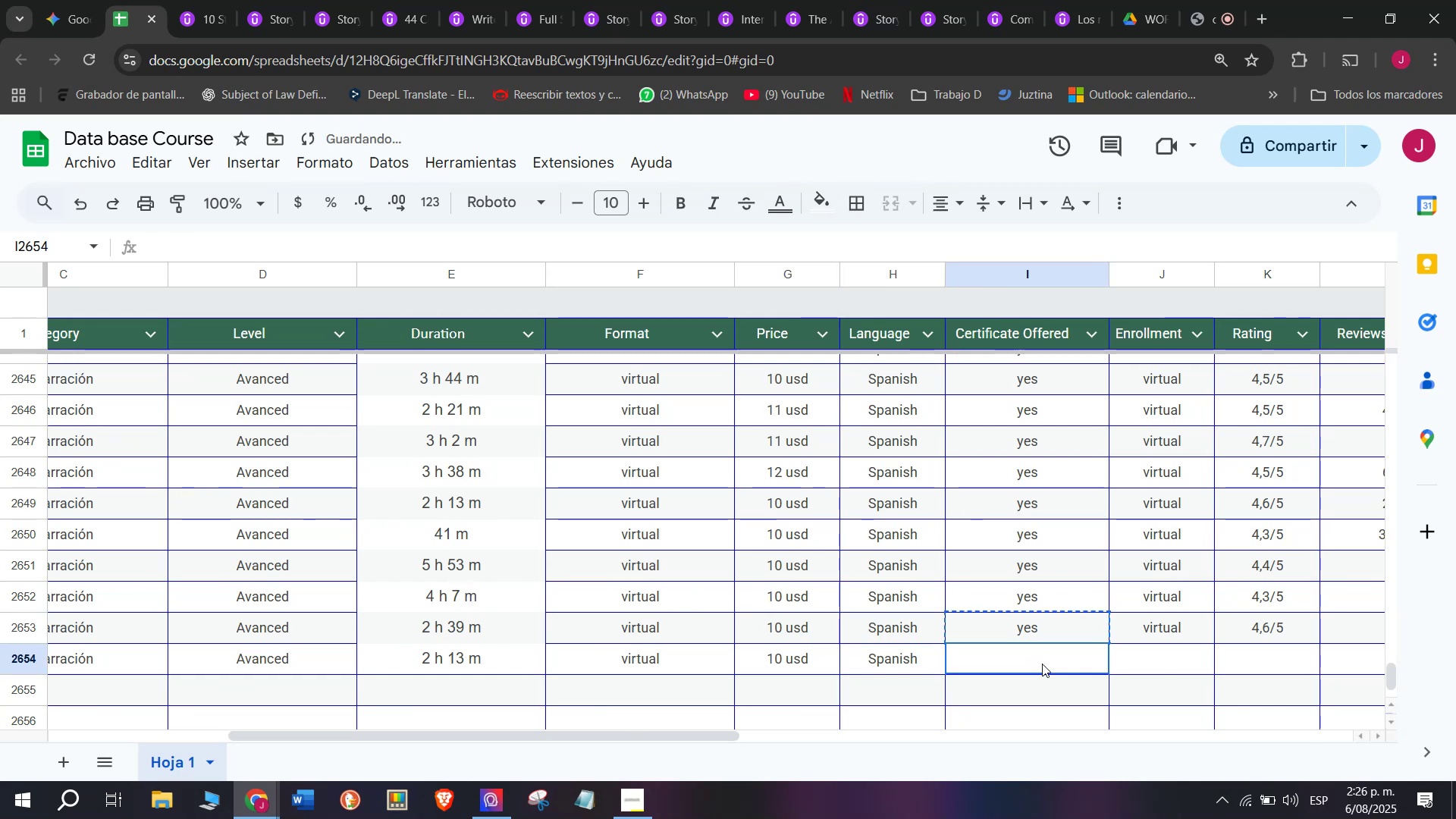 
key(Control+V)
 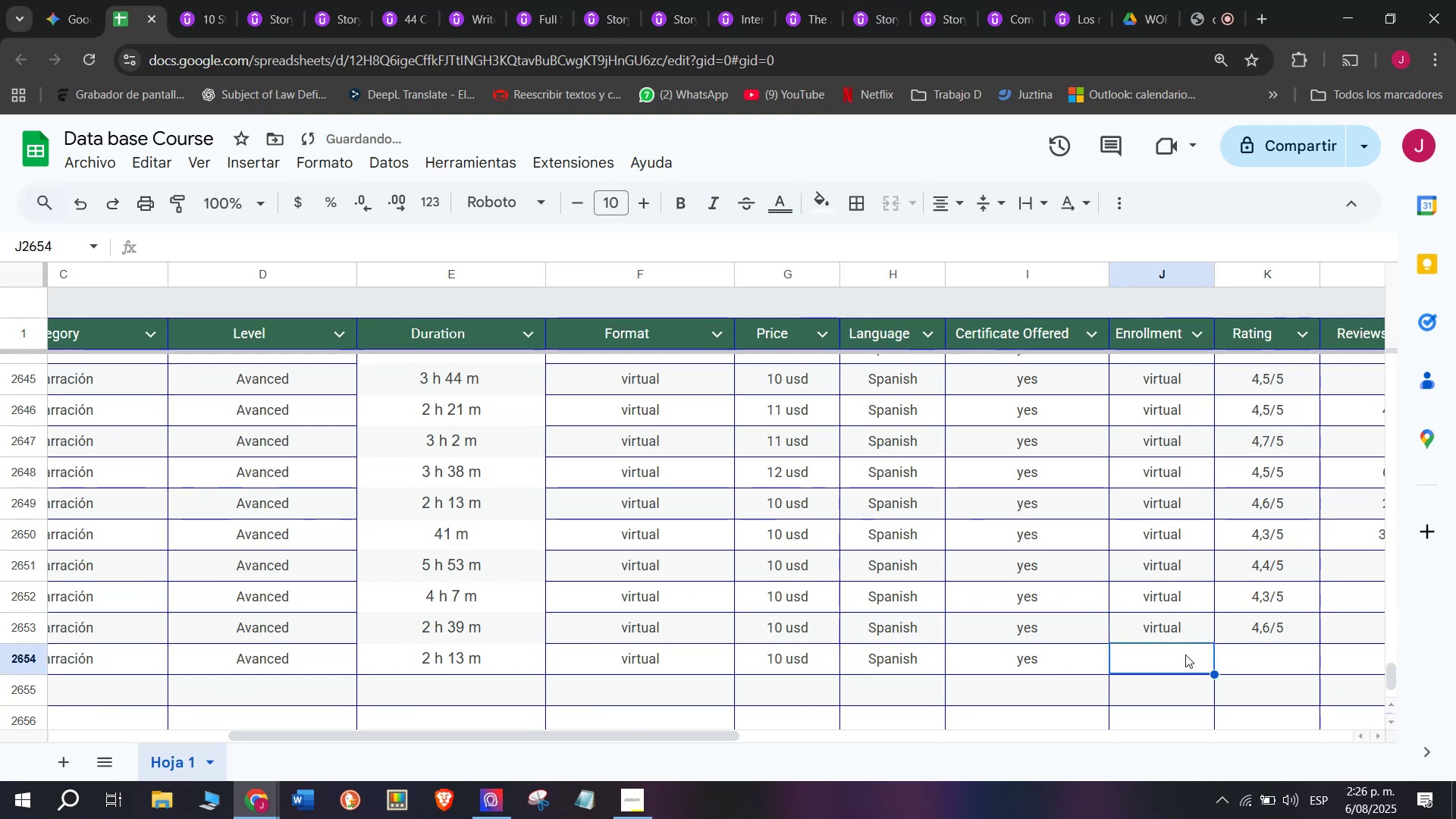 
double_click([1177, 635])
 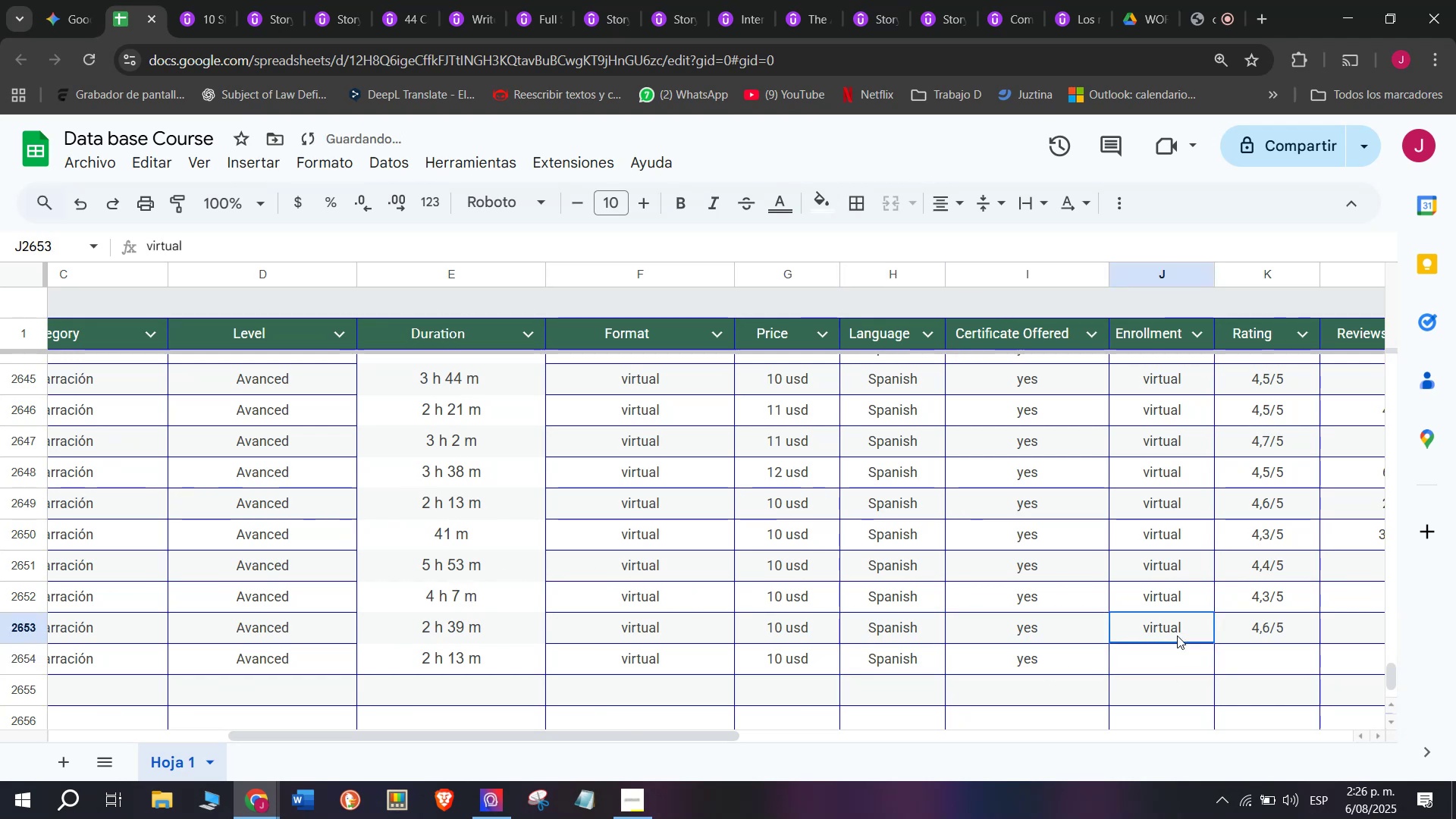 
key(Break)
 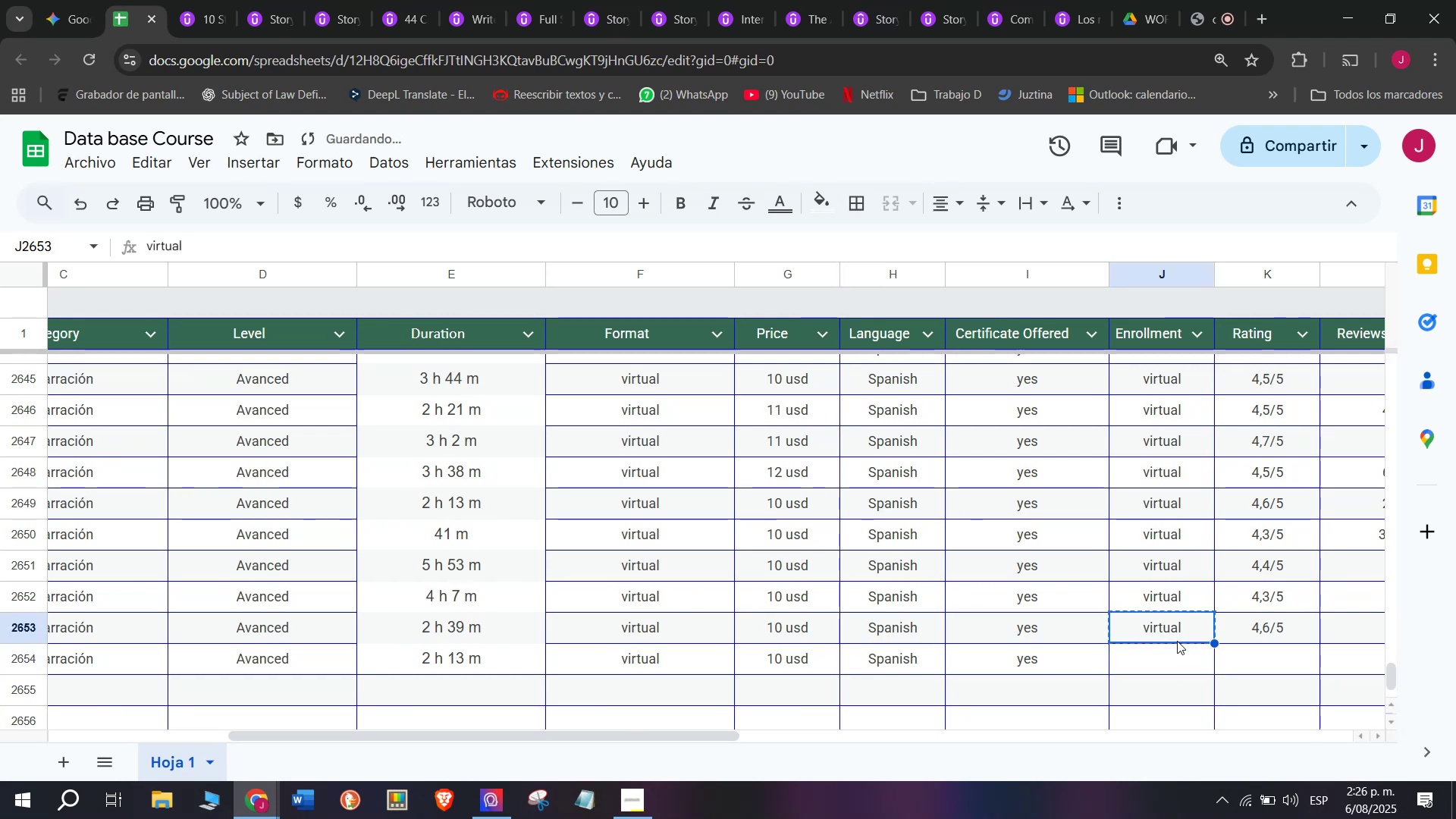 
key(Control+ControlLeft)
 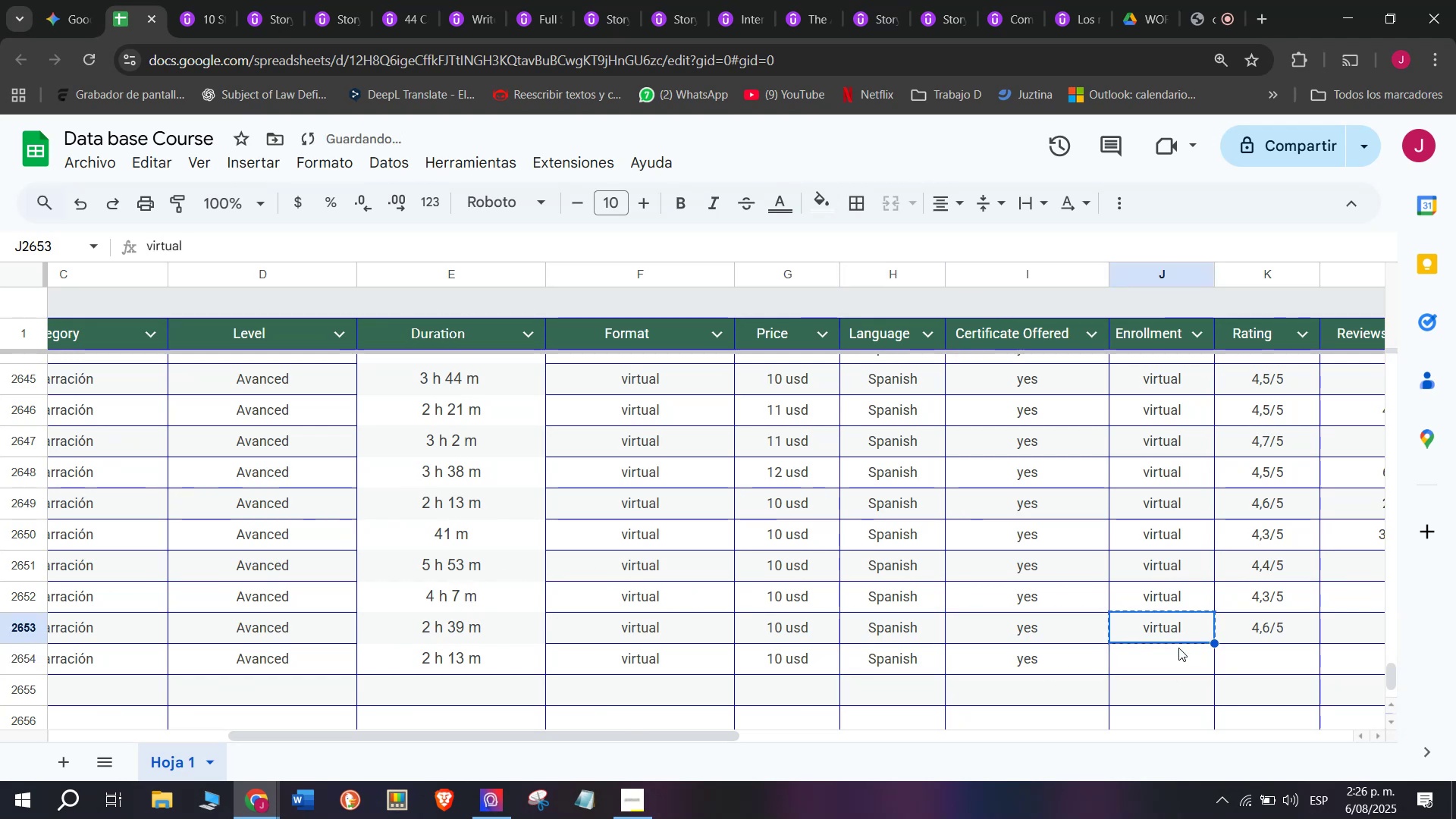 
key(Control+C)
 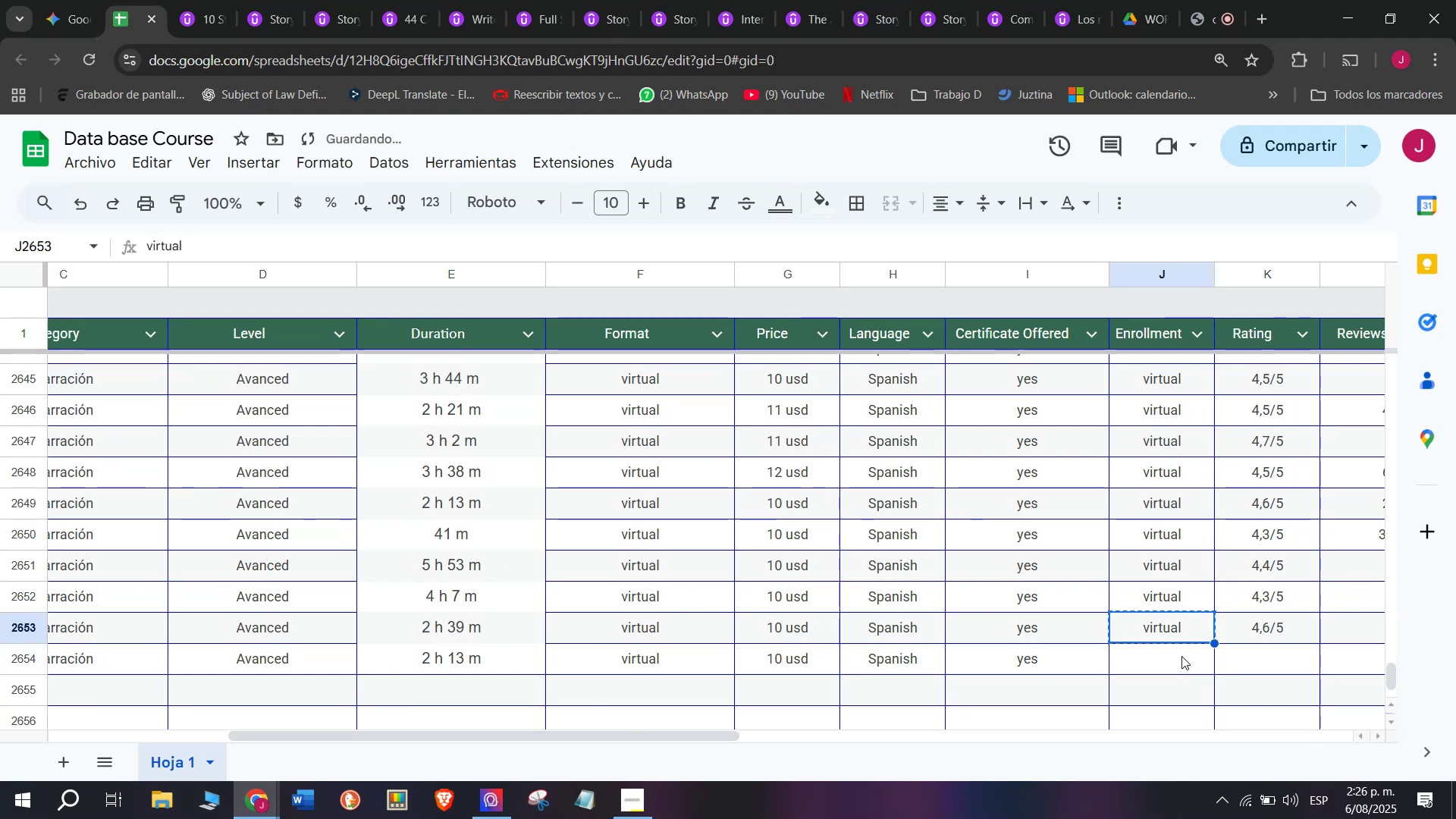 
triple_click([1181, 656])
 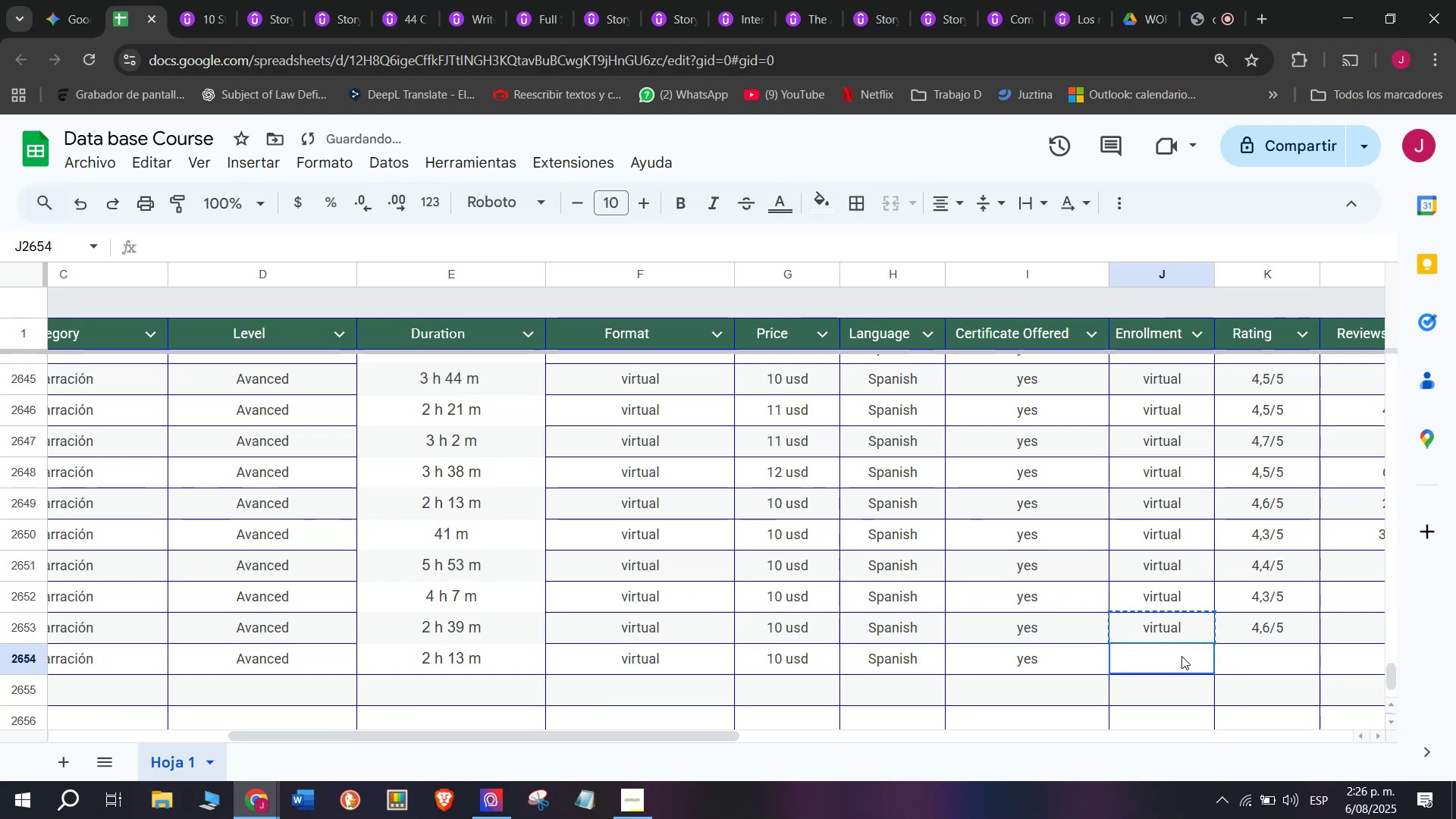 
key(Z)
 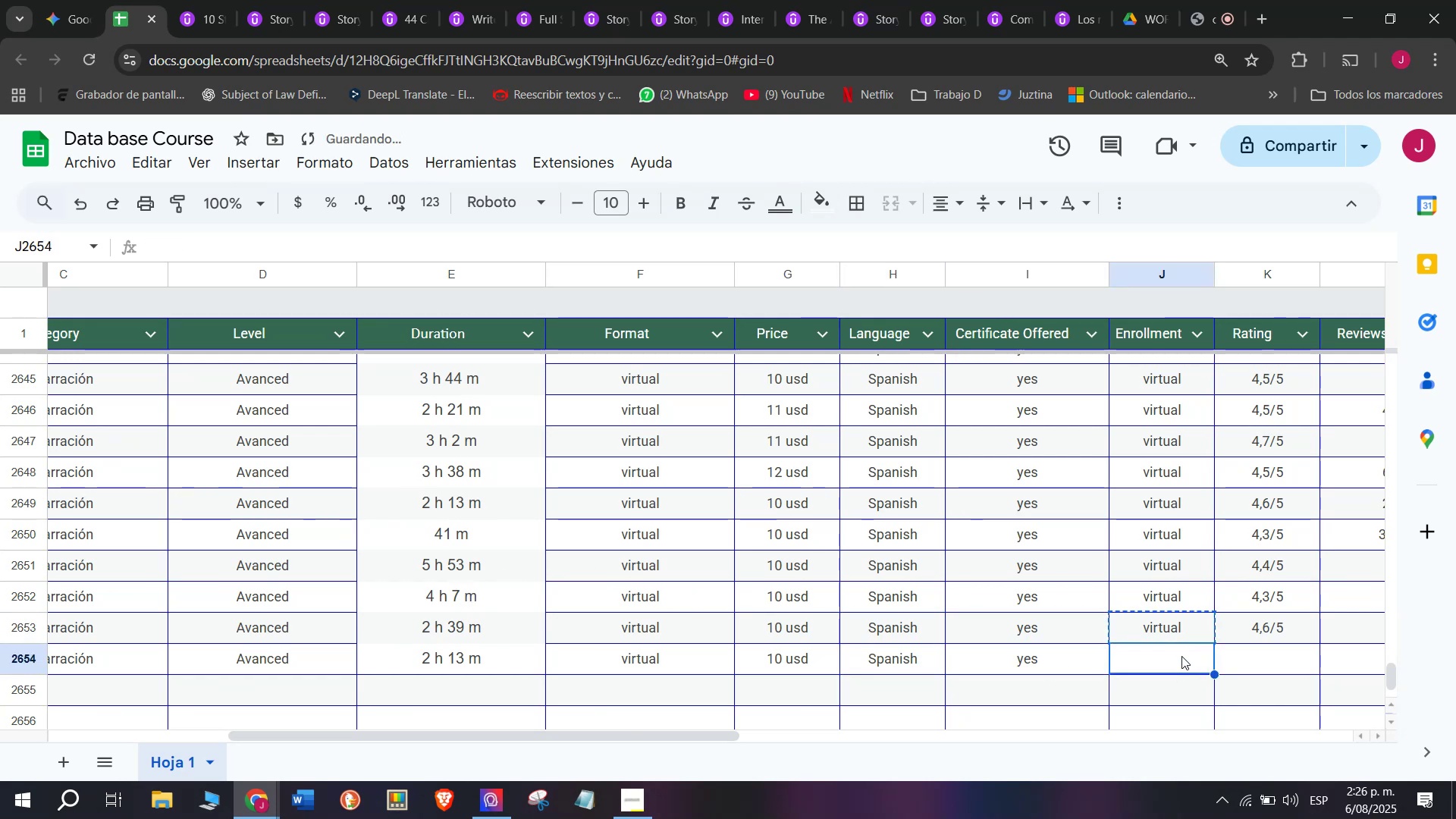 
key(Control+ControlLeft)
 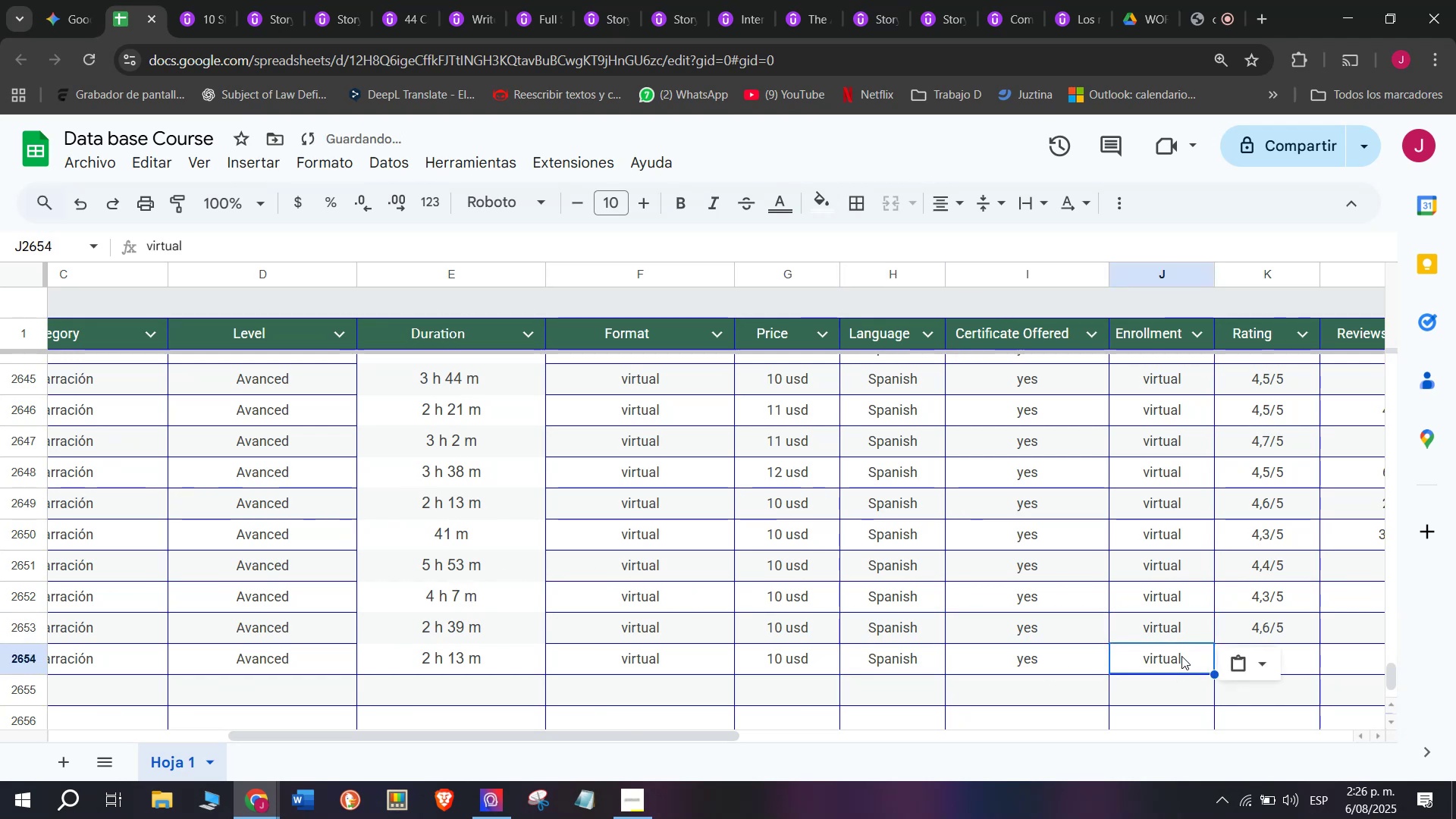 
key(Control+V)
 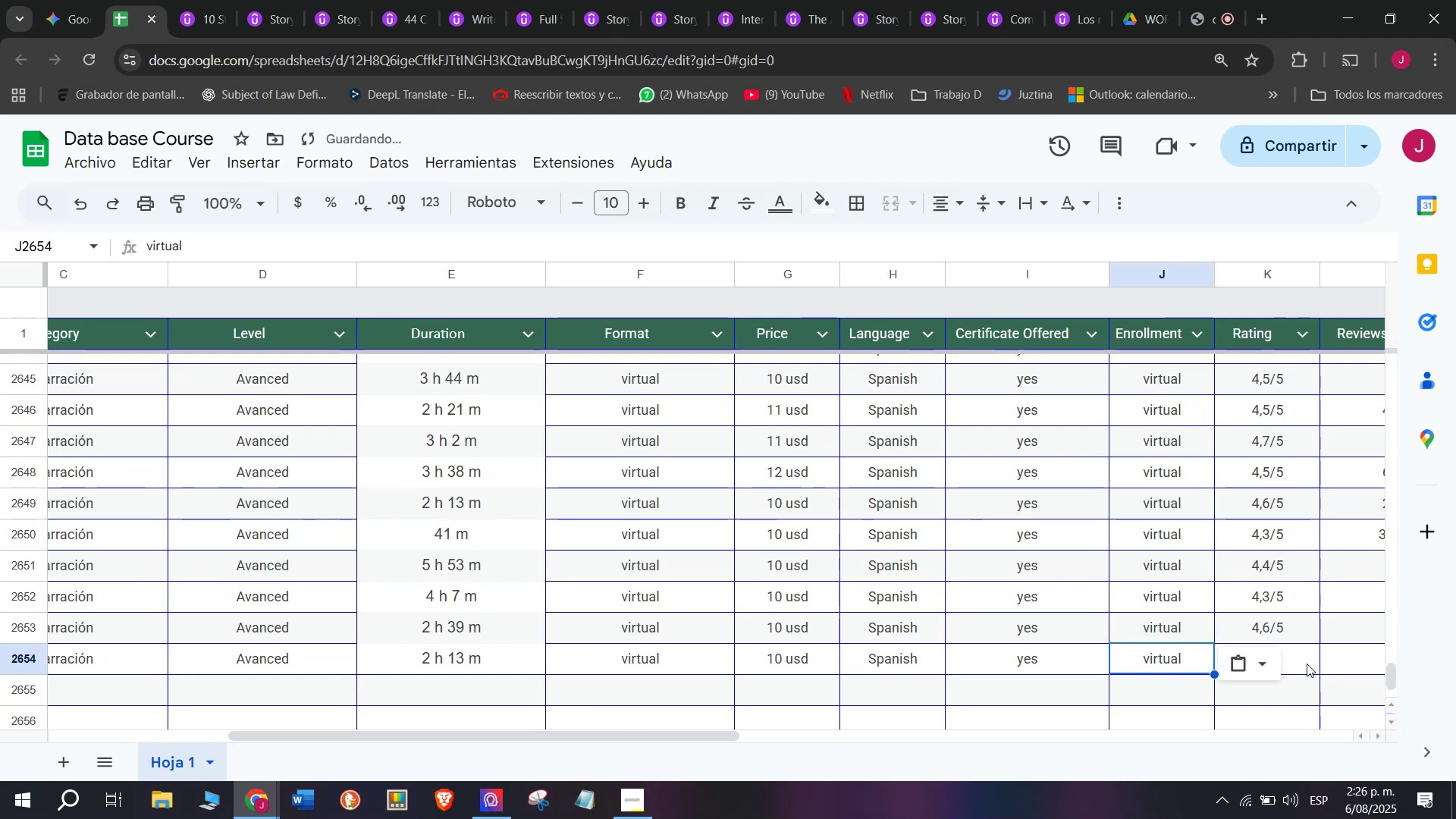 
left_click([1307, 664])
 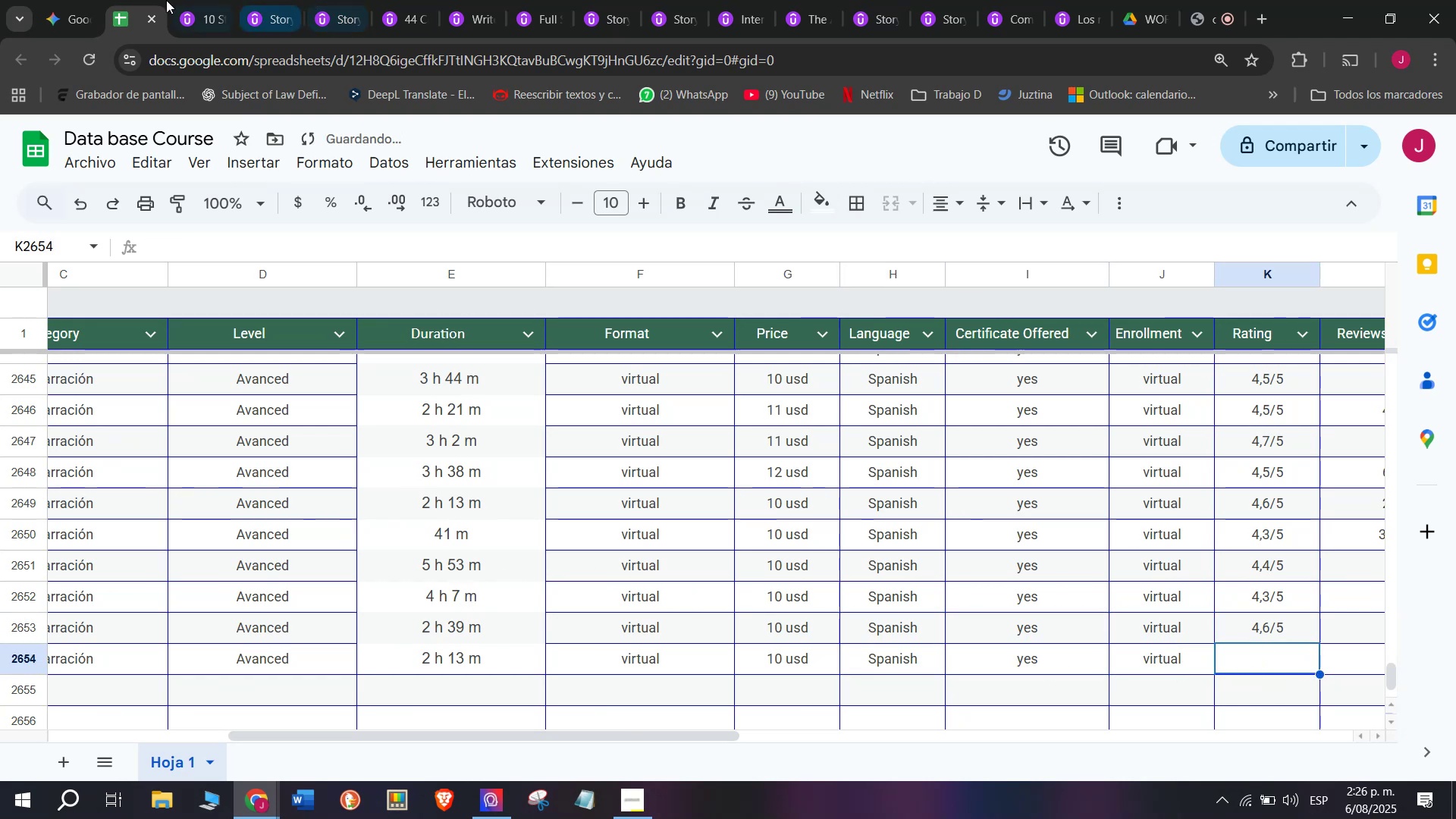 
mouse_move([231, 42])
 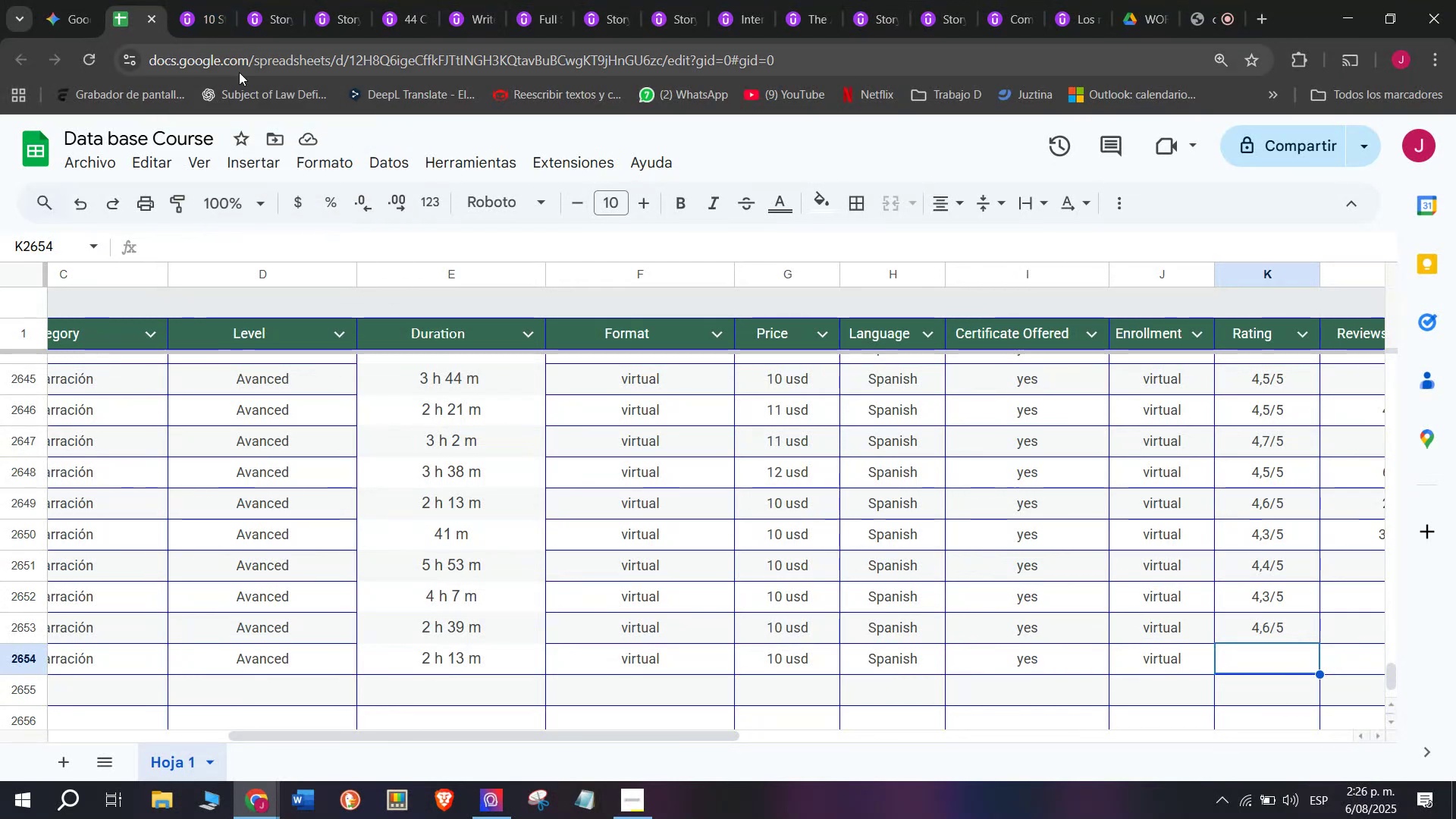 
wait(9.7)
 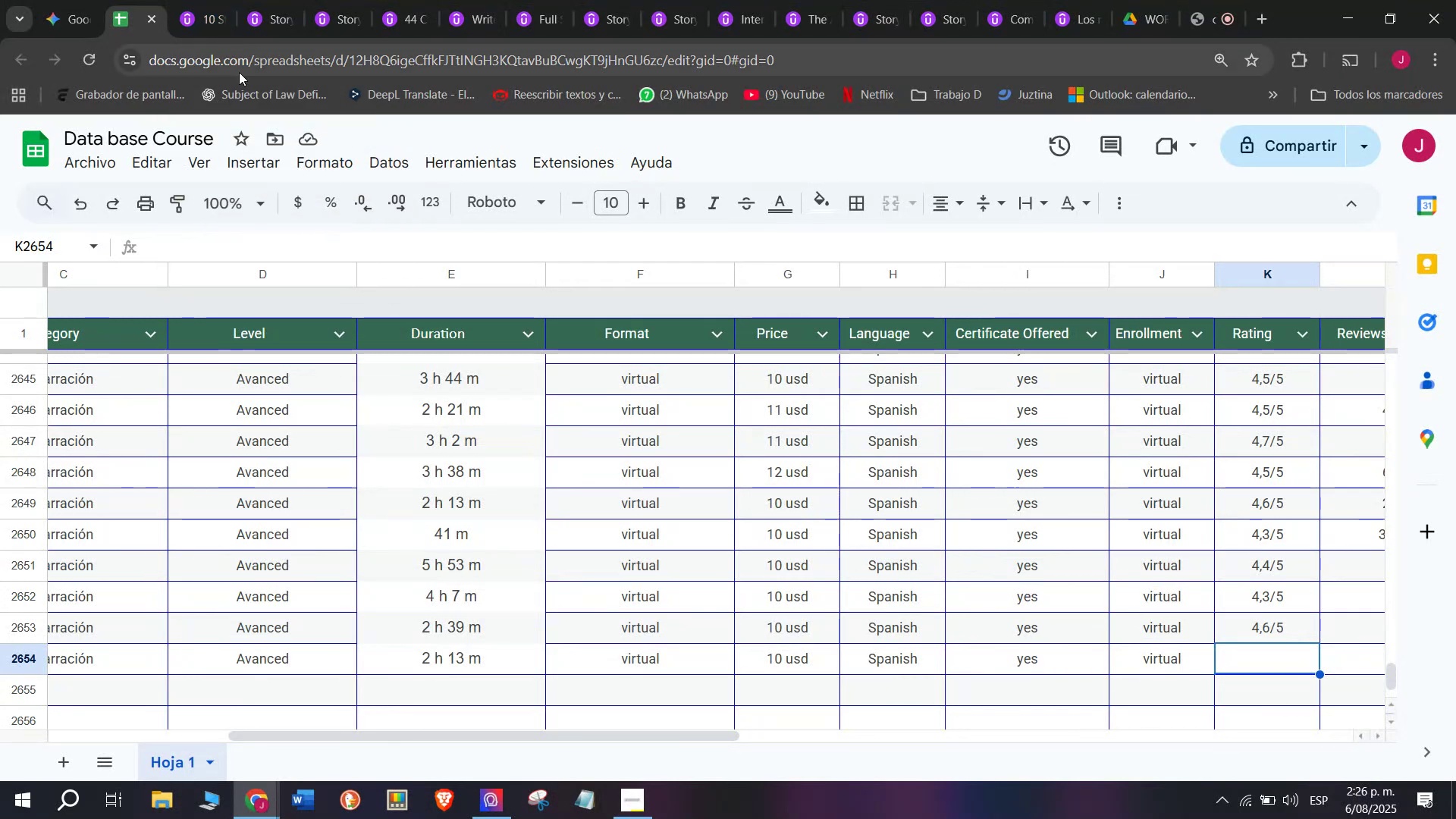 
left_click([1266, 629])
 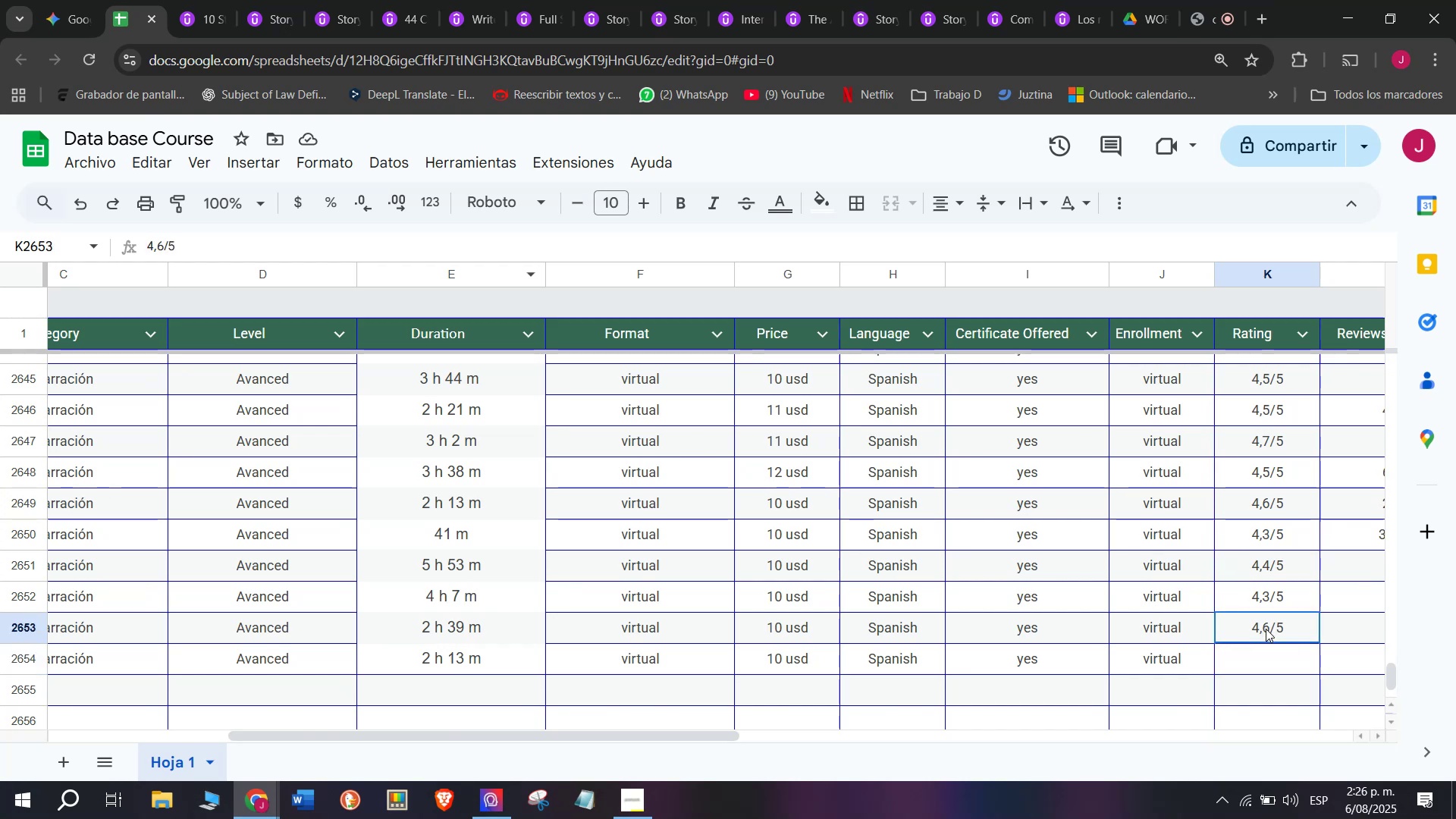 
key(Break)
 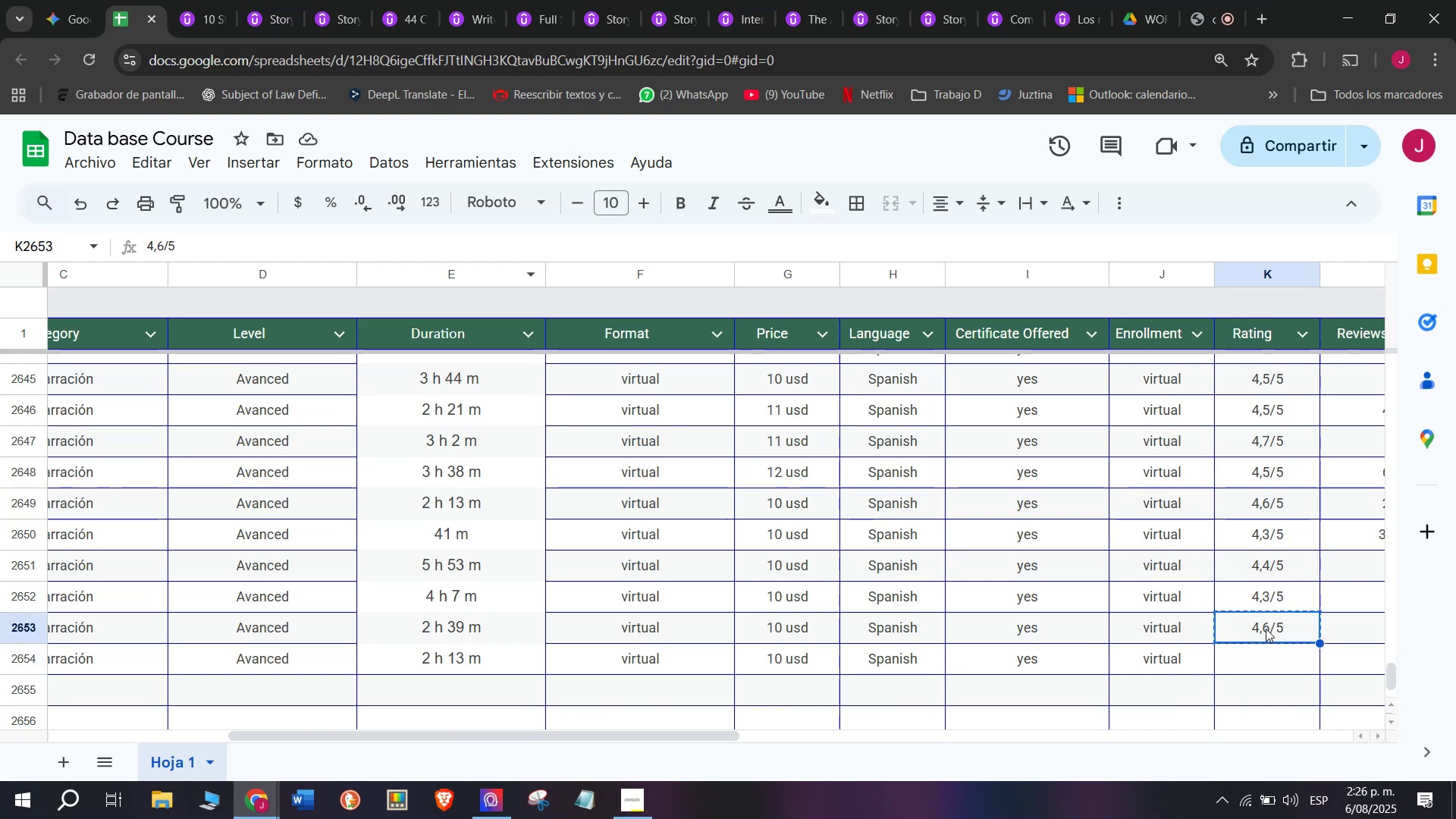 
key(Control+ControlLeft)
 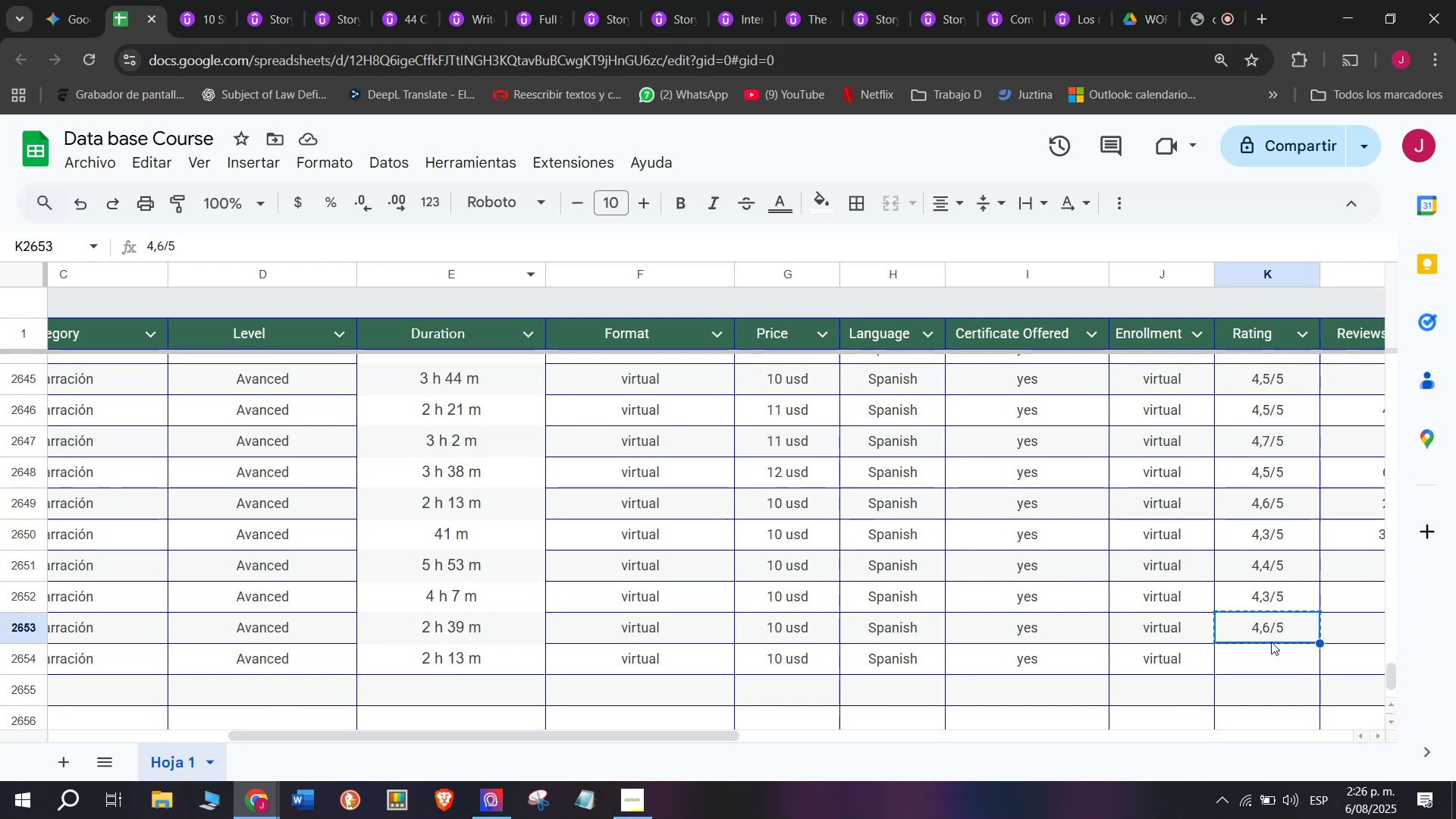 
key(Control+C)
 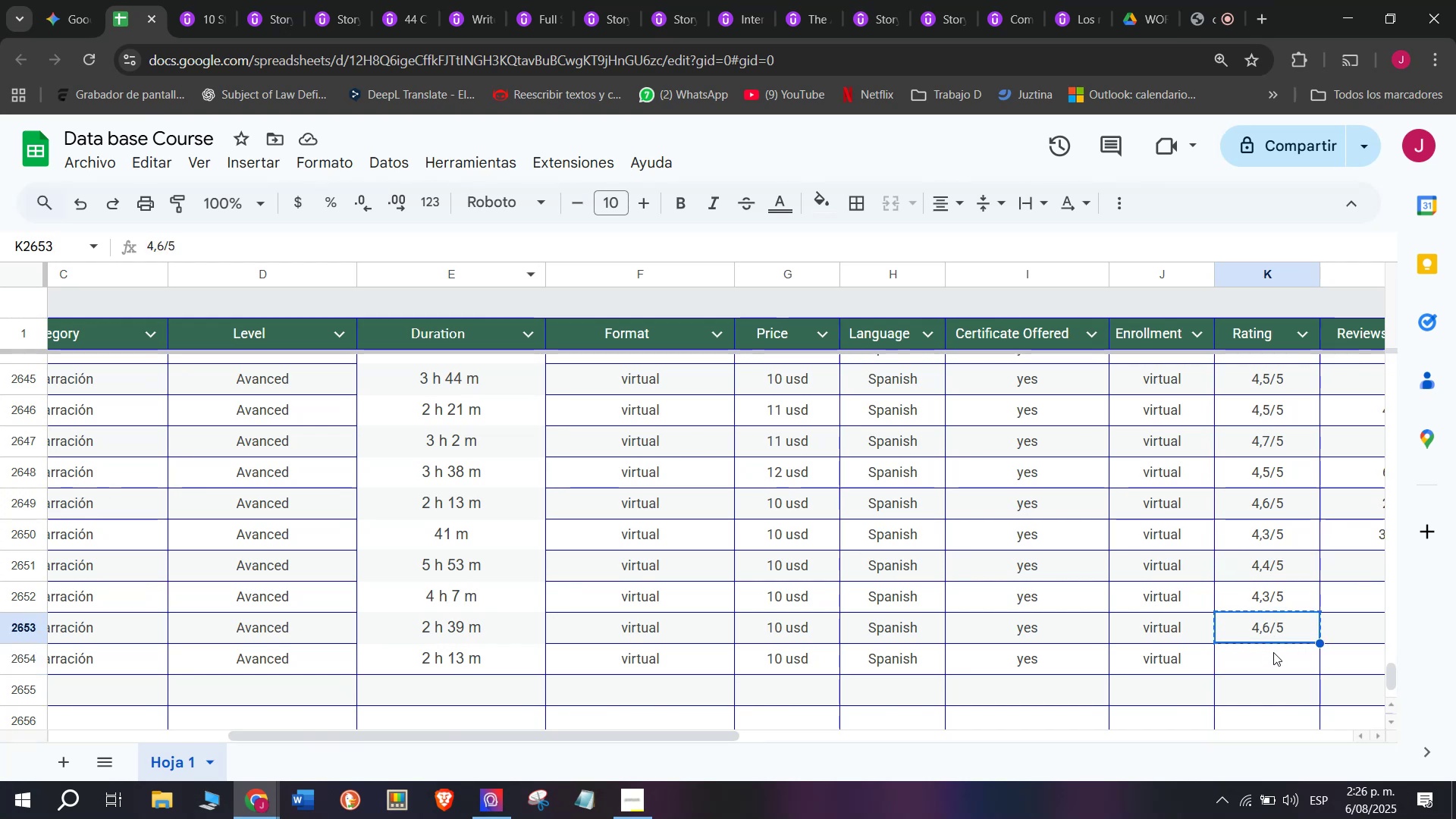 
double_click([1273, 652])
 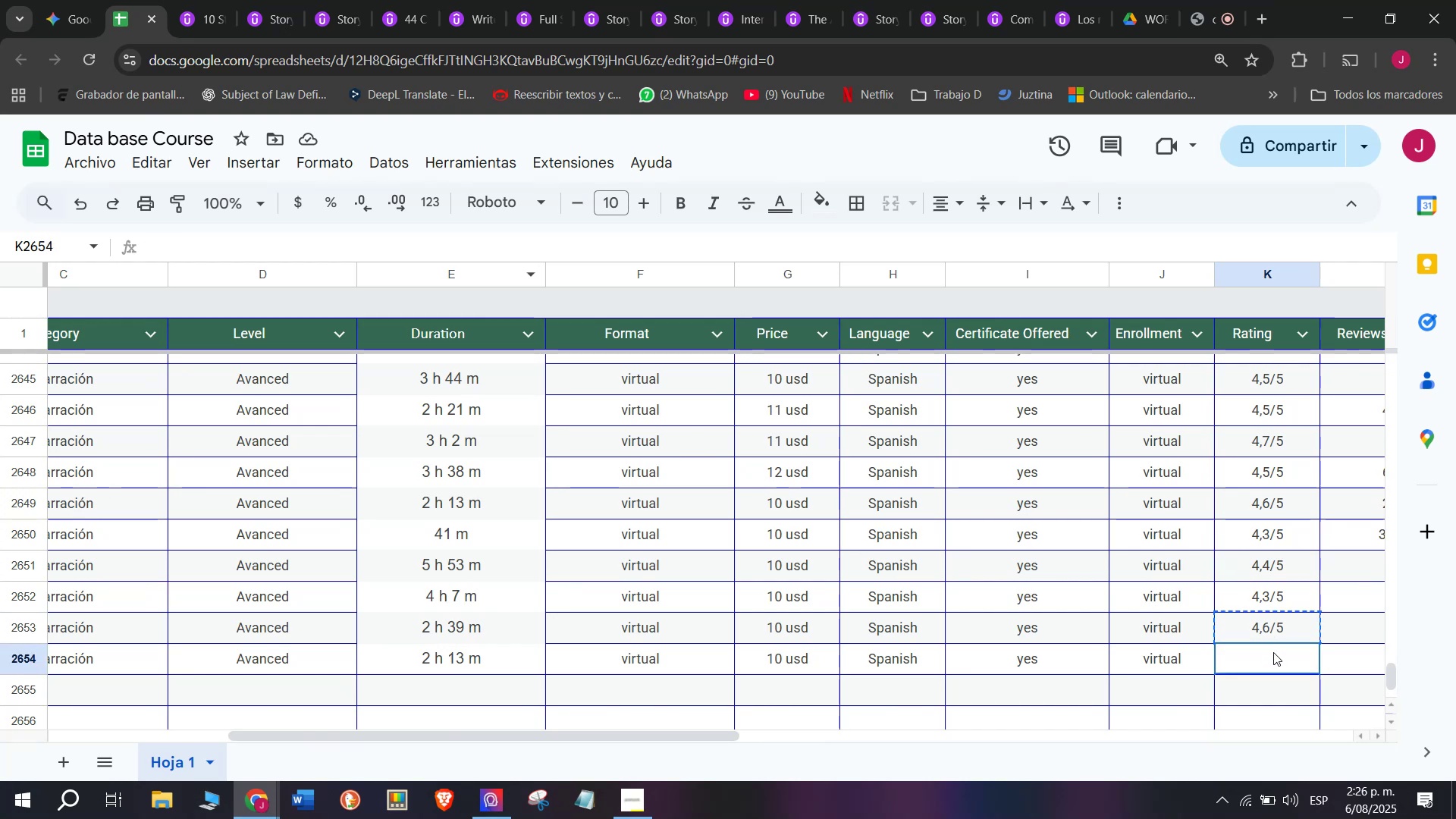 
key(Z)
 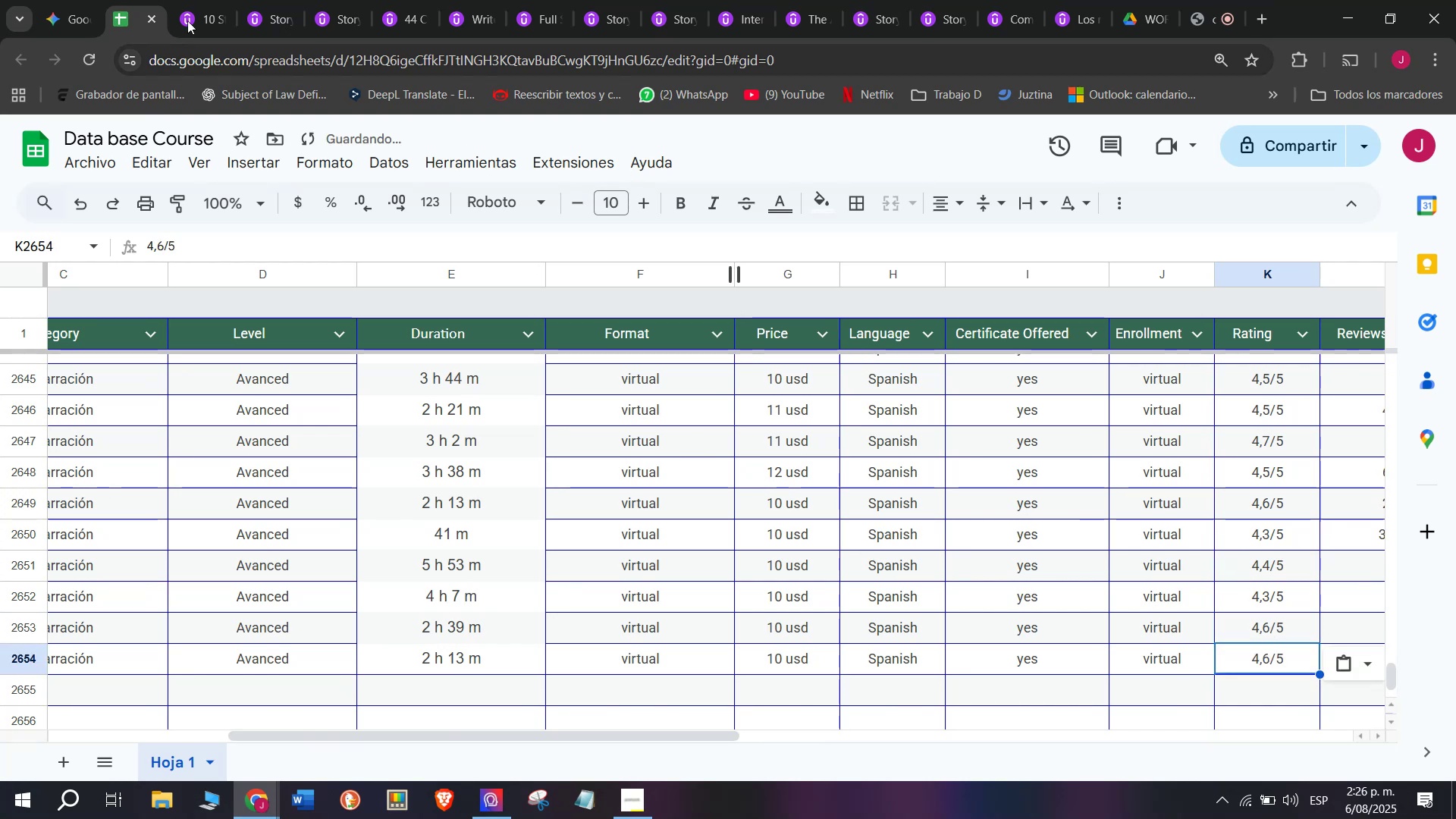 
key(Control+ControlLeft)
 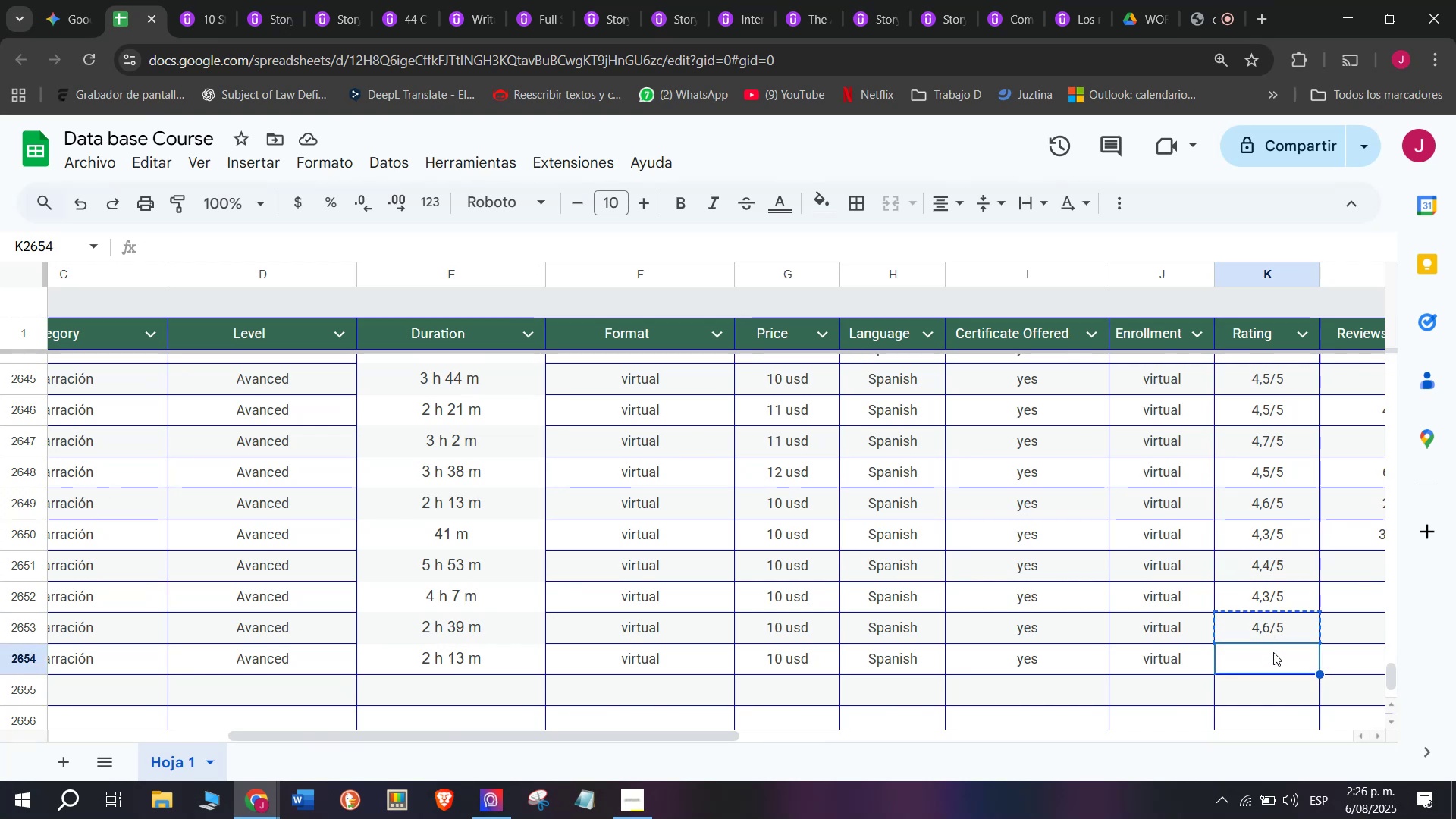 
key(Control+V)
 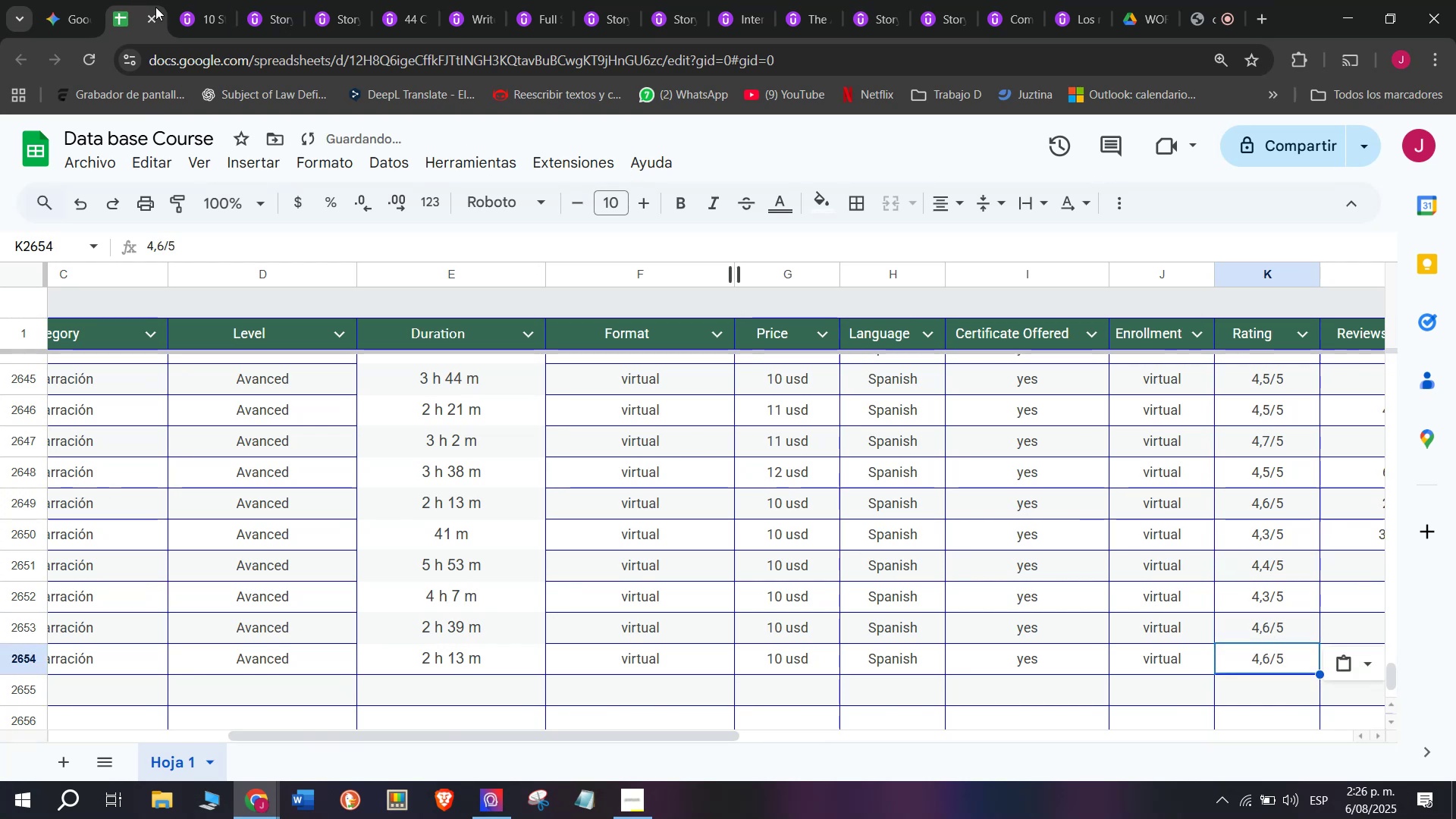 
double_click([182, 0])
 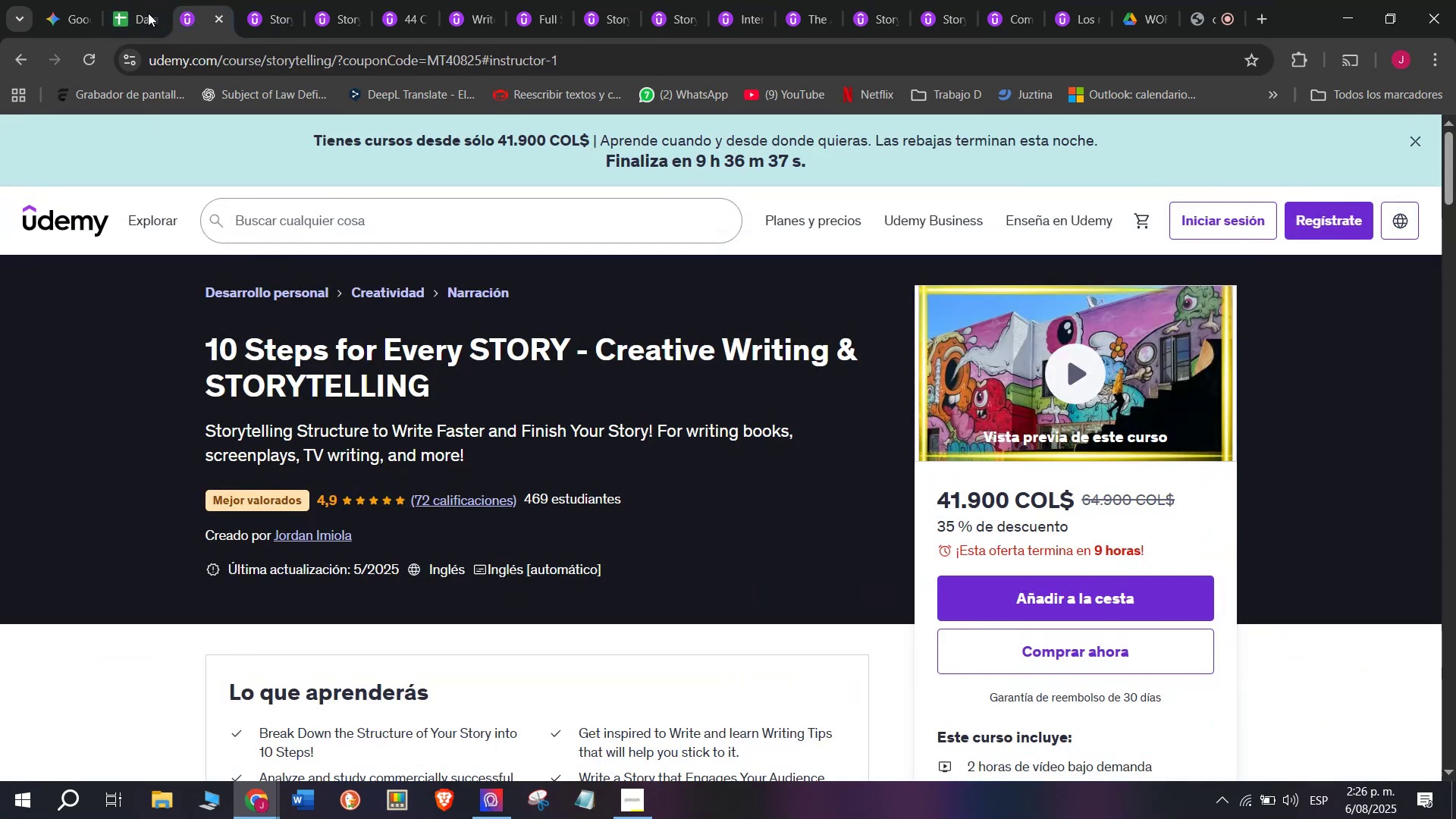 
left_click([110, 0])
 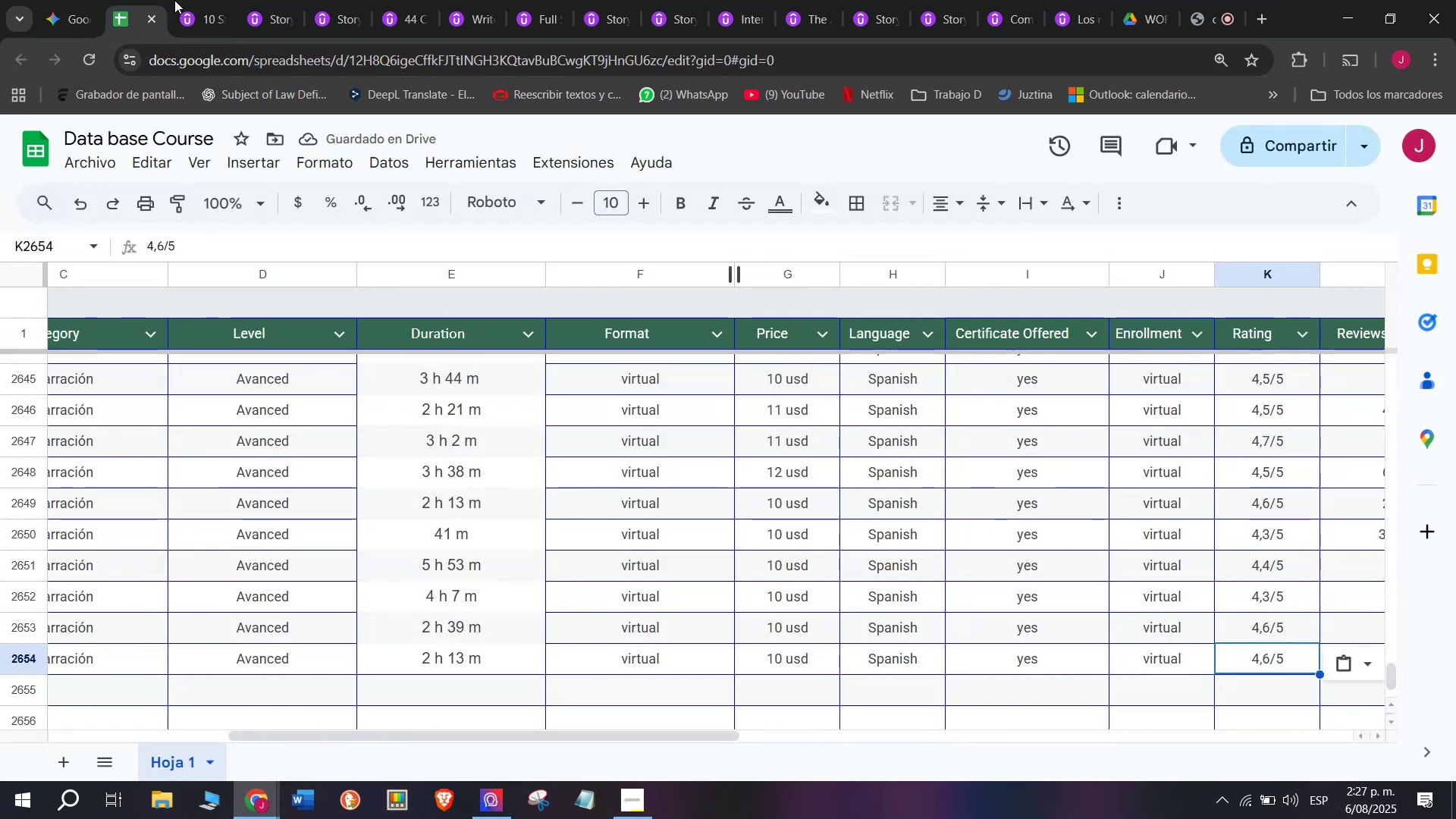 
left_click([199, 0])
 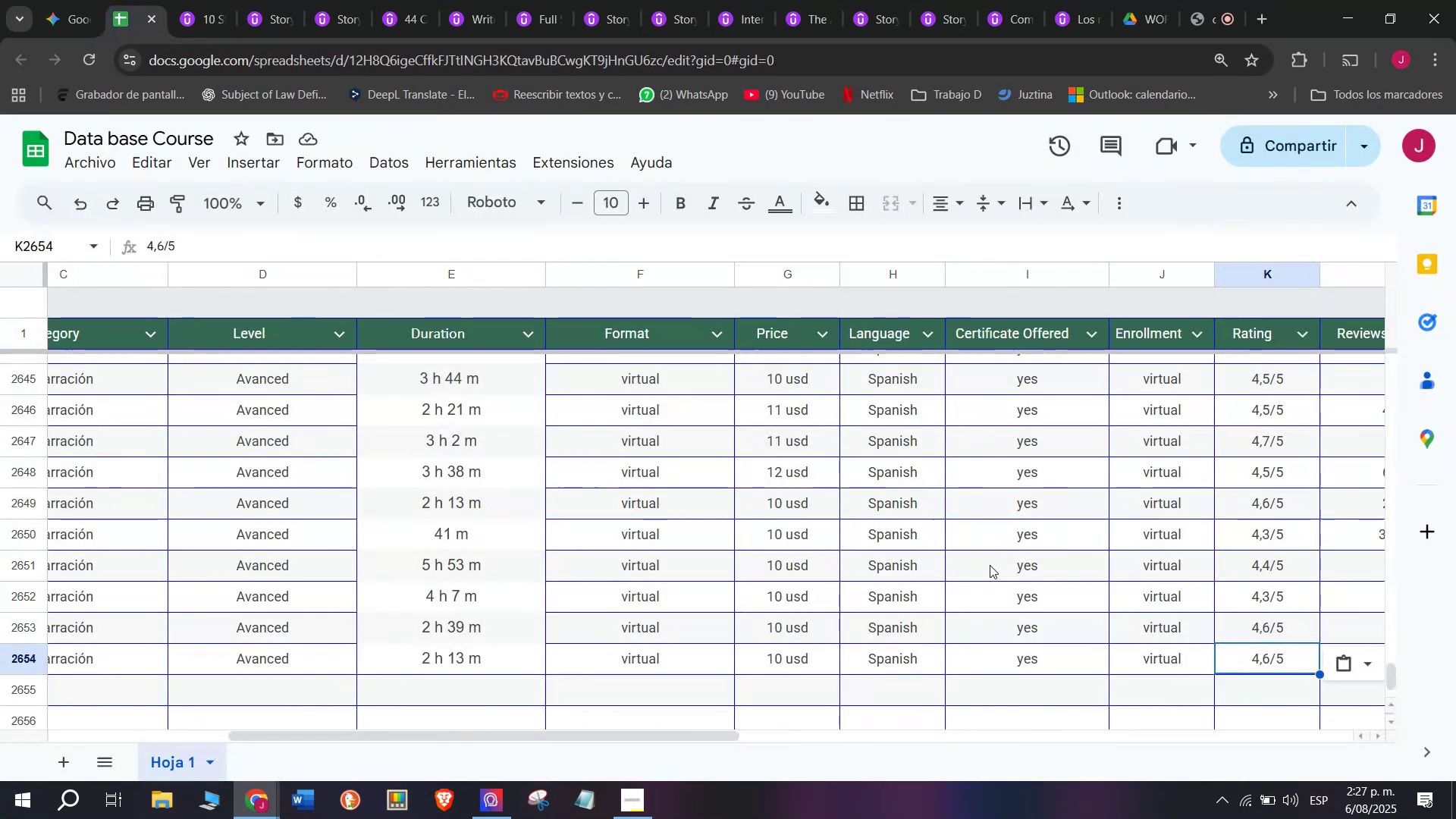 
double_click([1277, 647])
 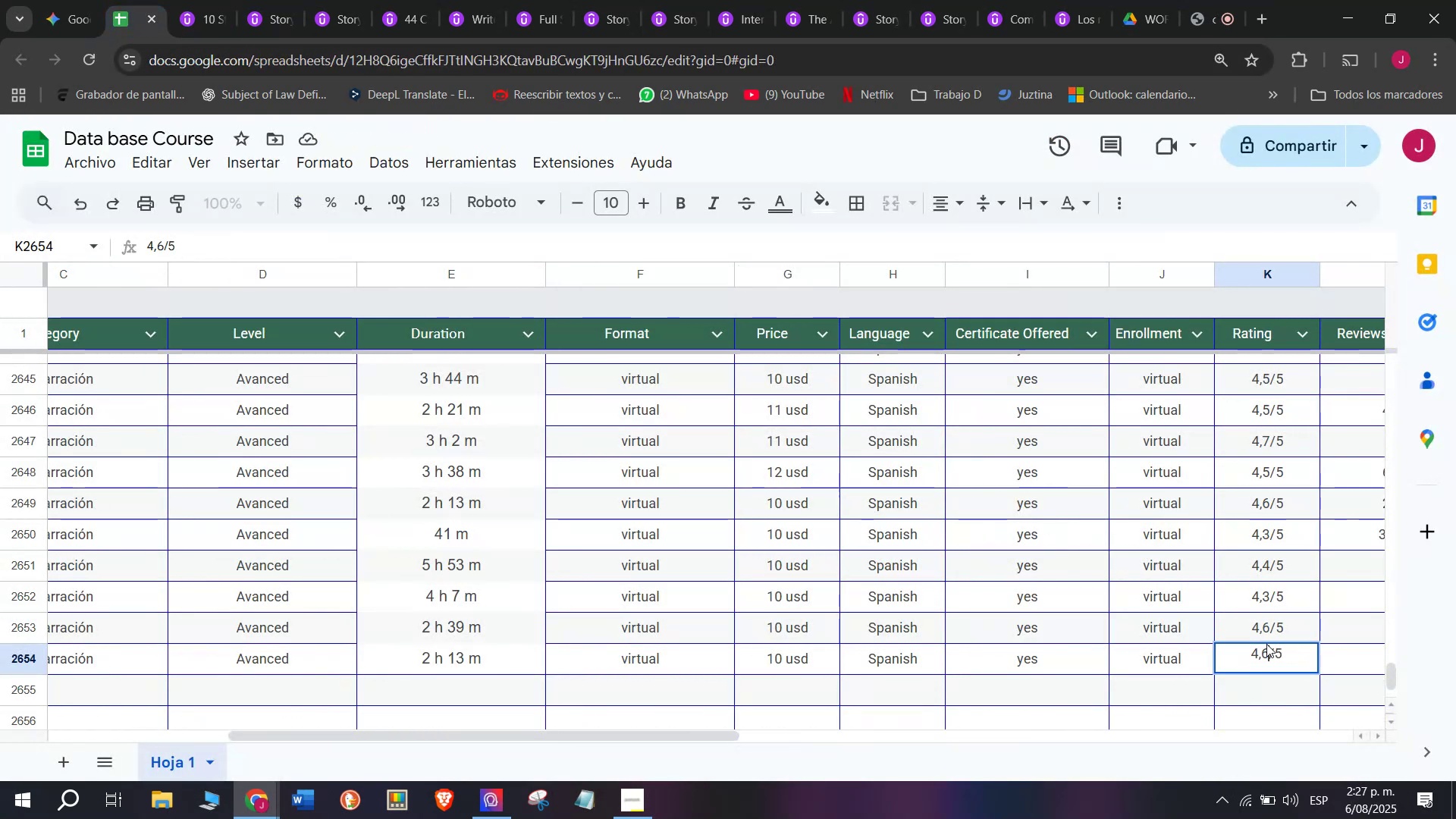 
key(Backspace)
type(q9)
 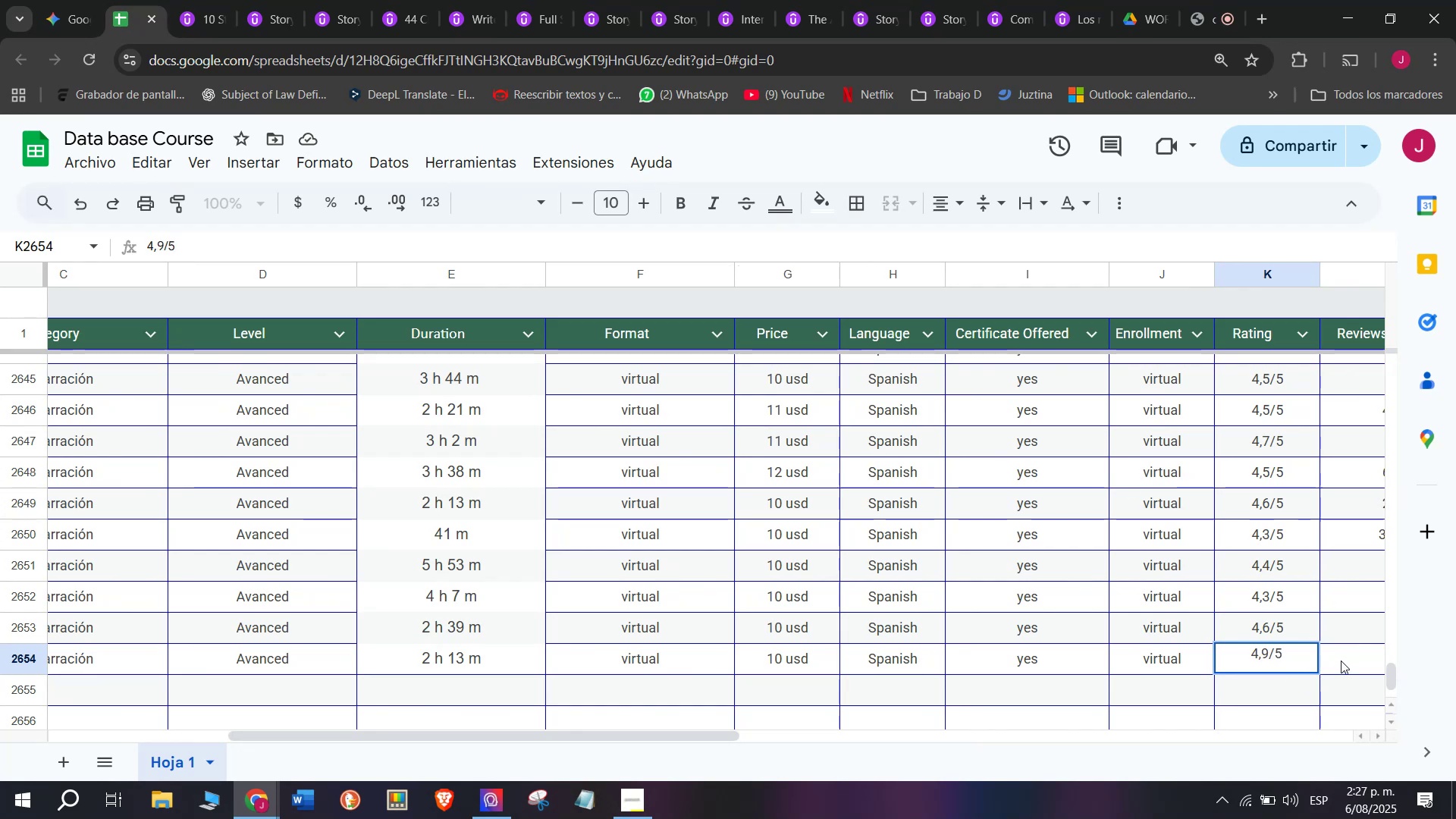 
scroll: coordinate [425, 635], scroll_direction: down, amount: 3.0
 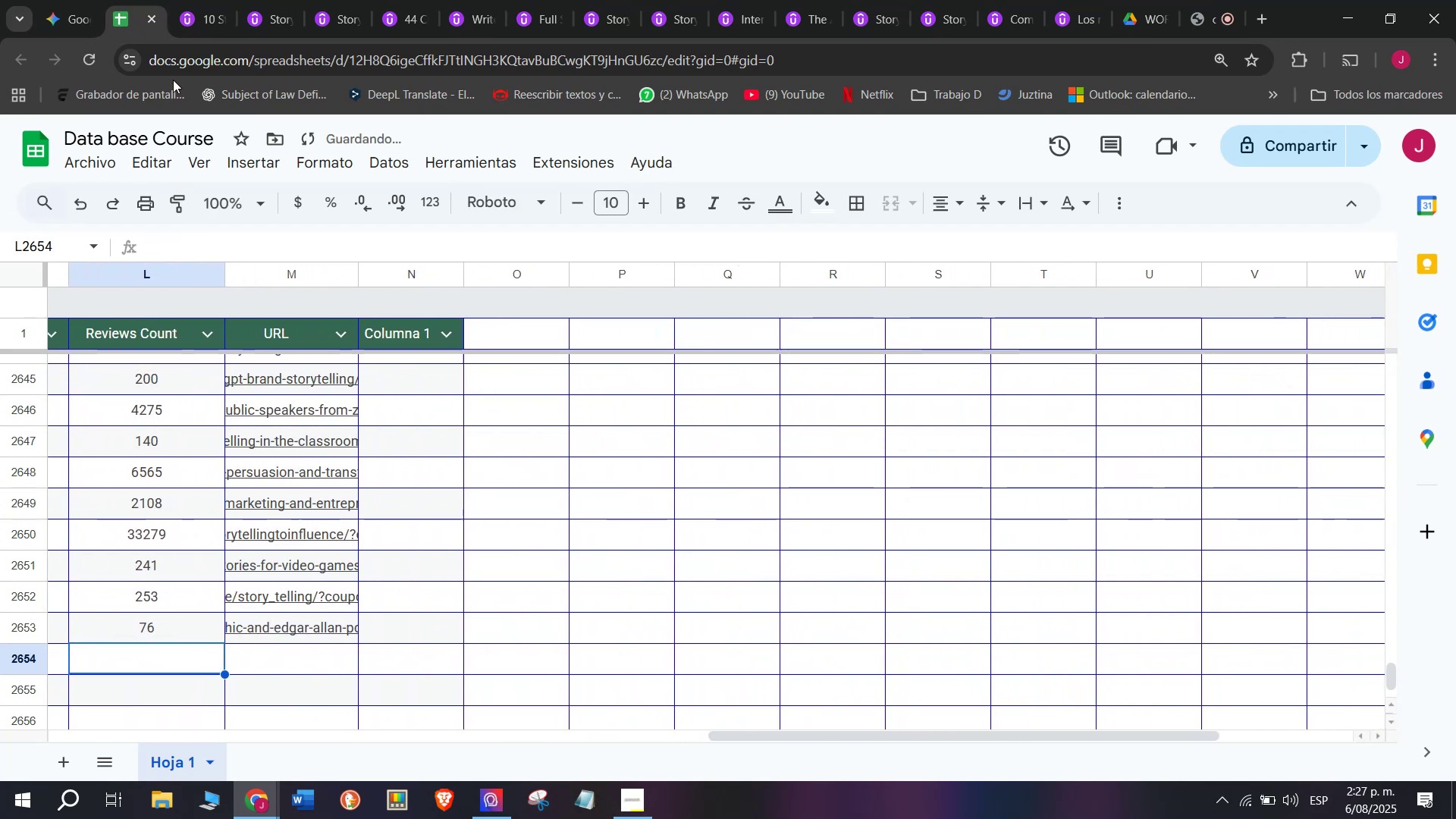 
left_click([177, 0])
 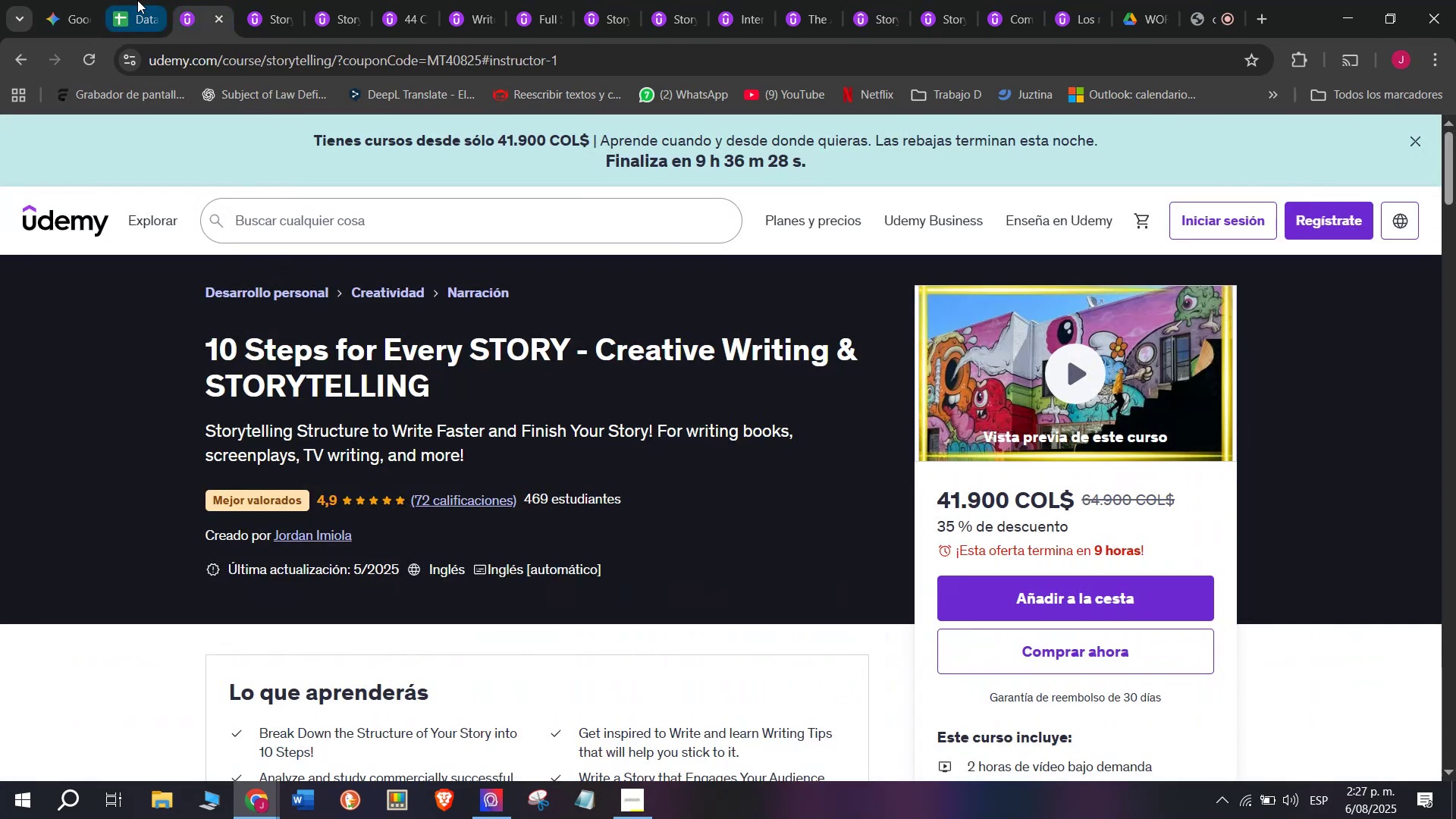 
left_click([137, 0])
 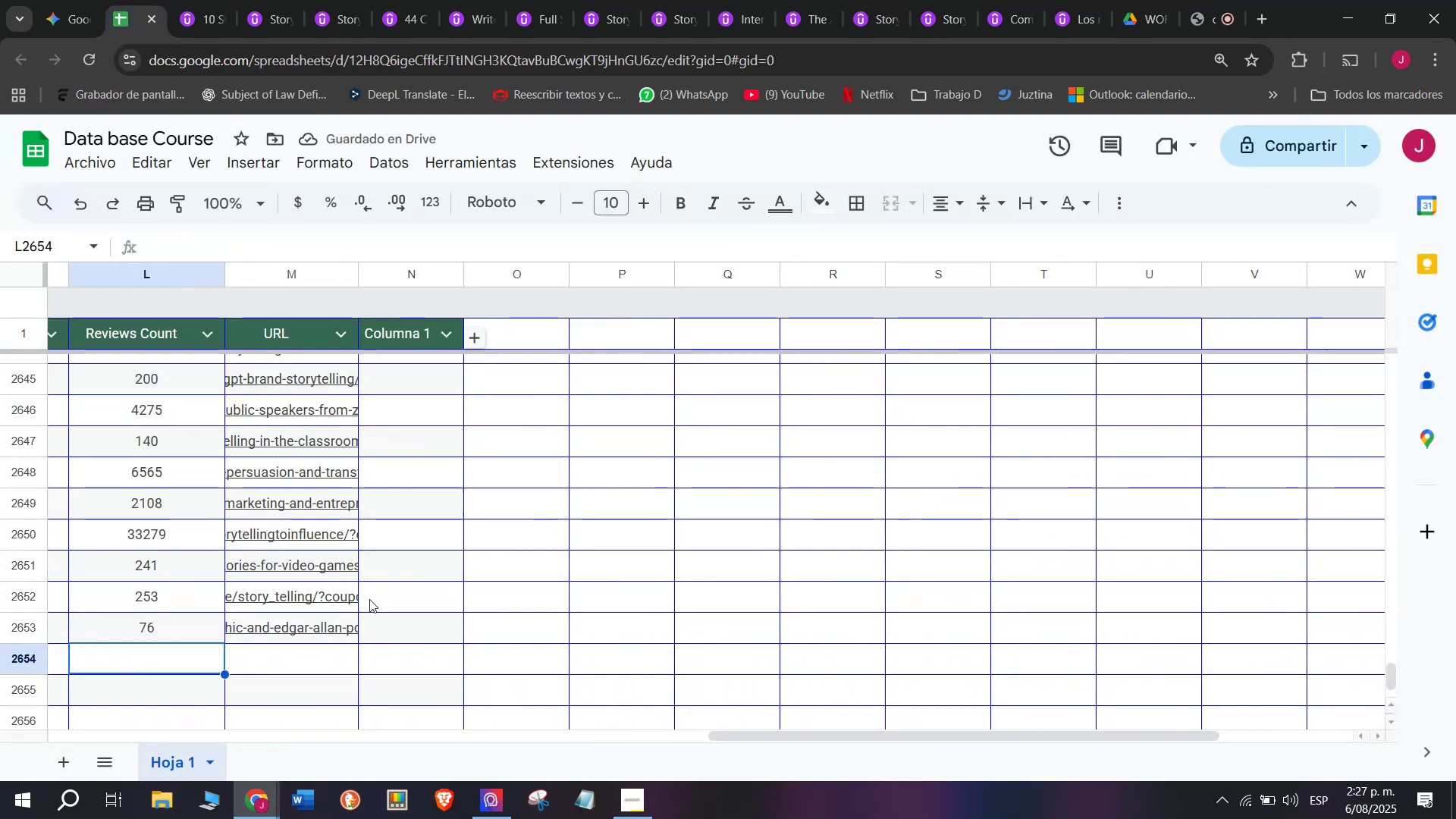 
type(72)
 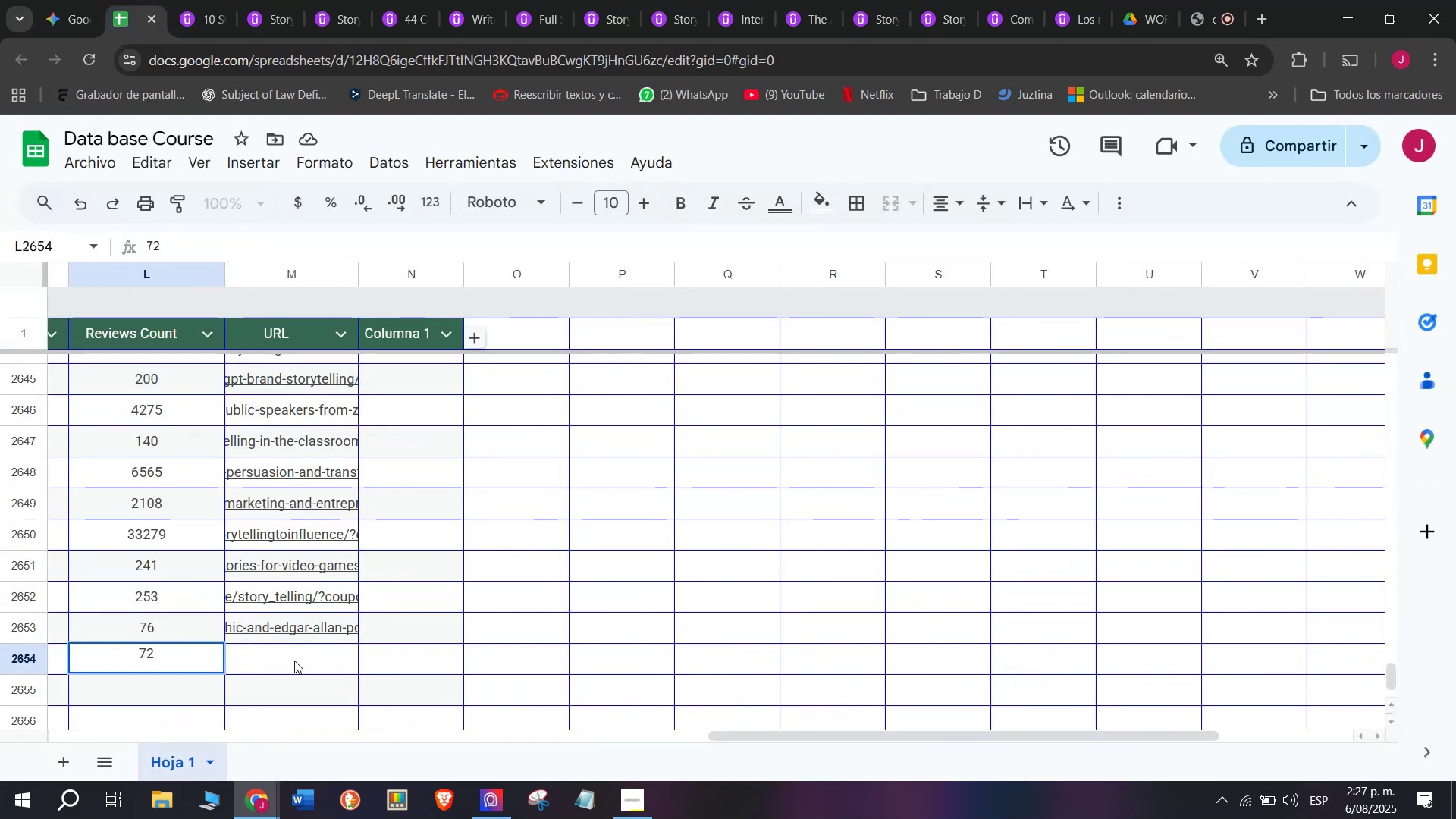 
left_click([283, 663])
 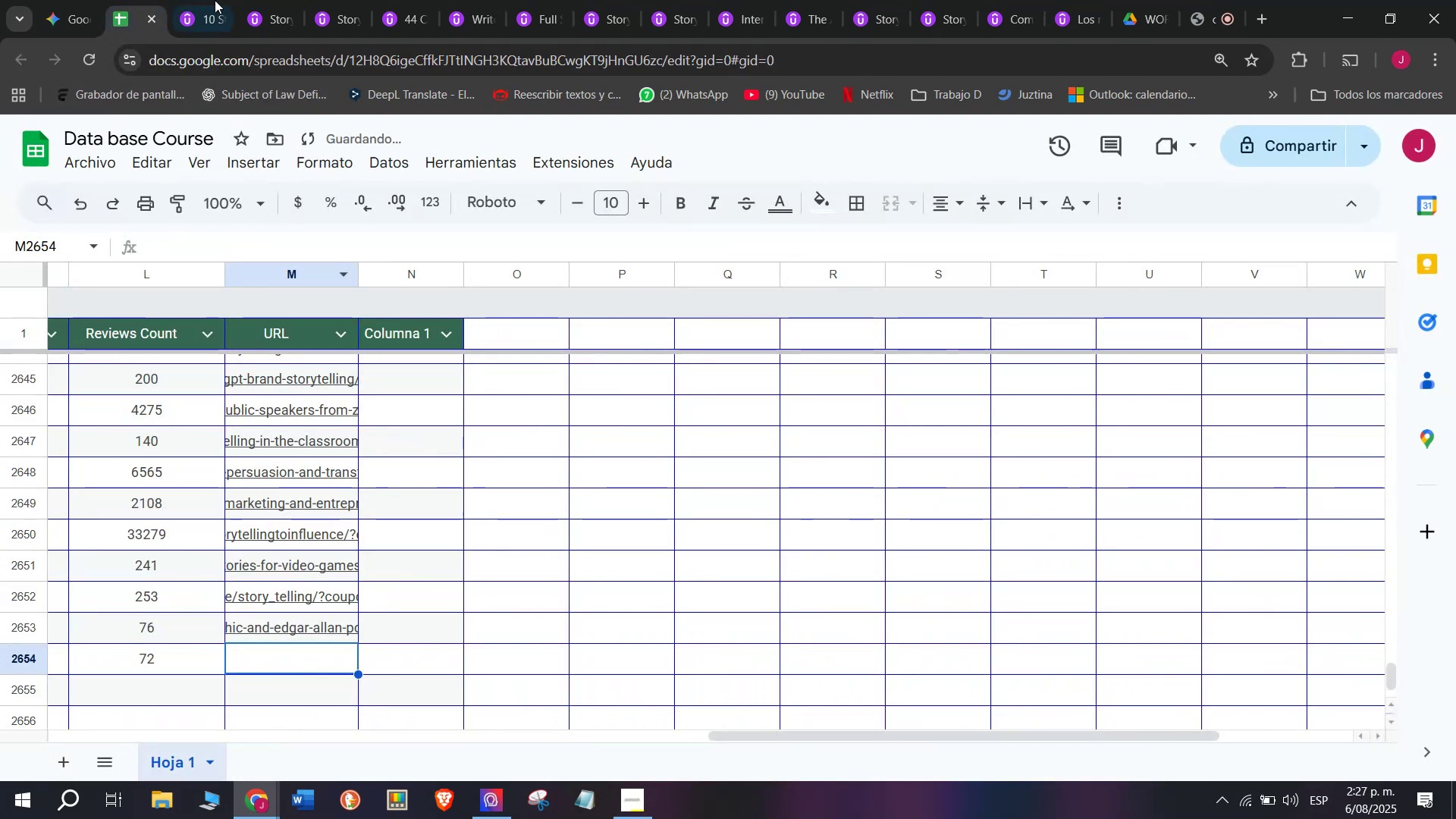 
left_click([192, 0])
 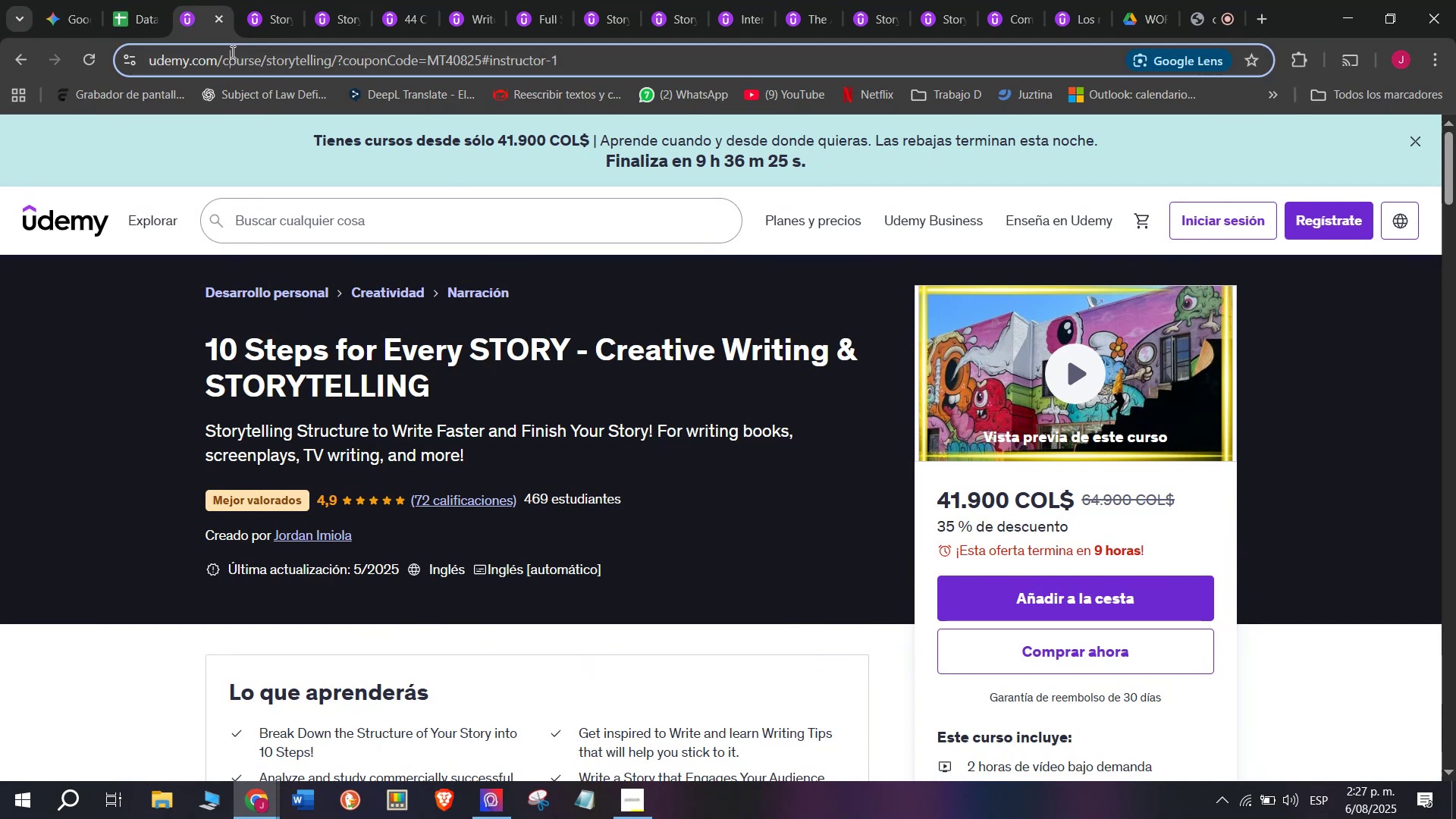 
double_click([231, 52])
 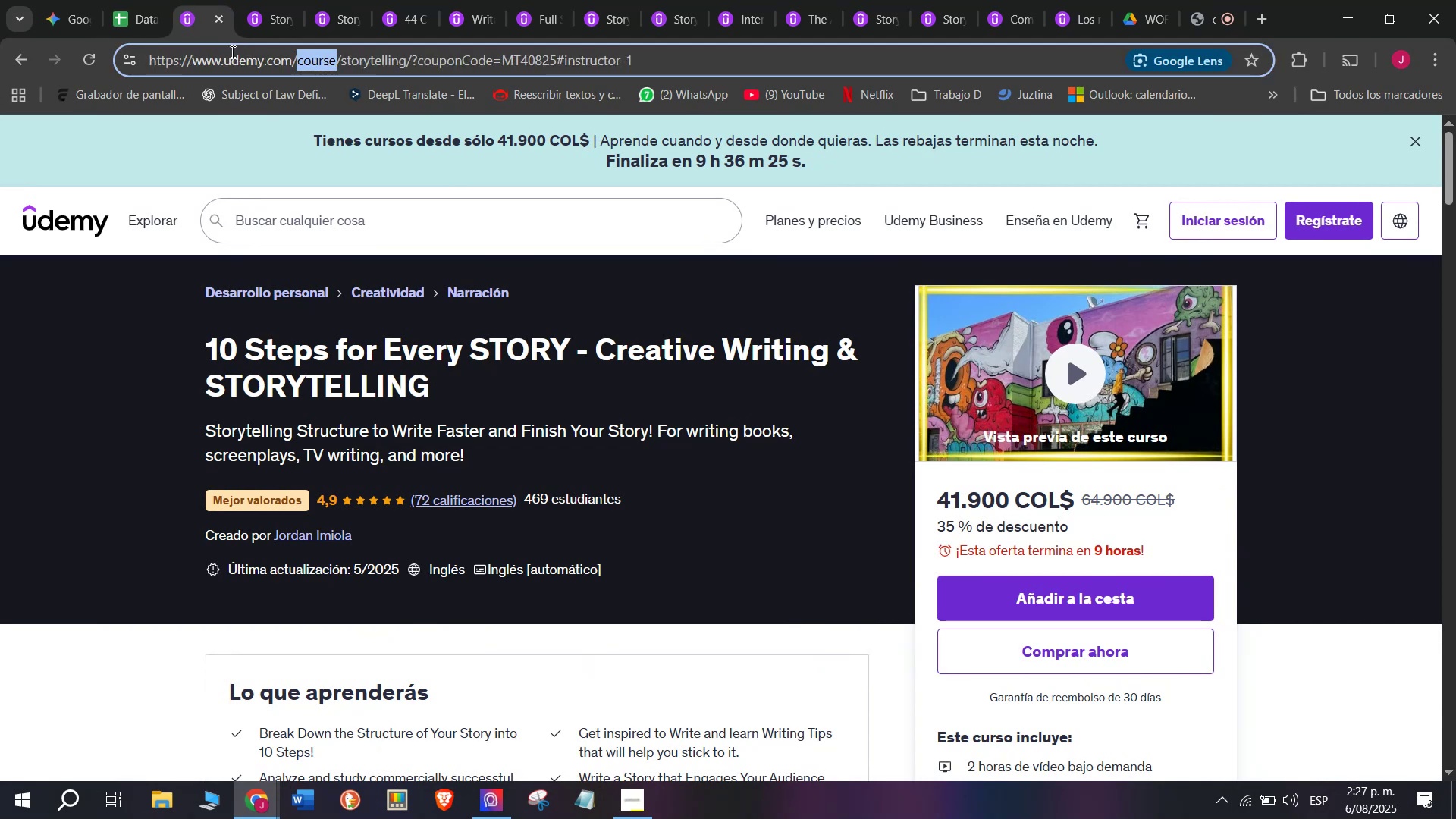 
triple_click([231, 52])
 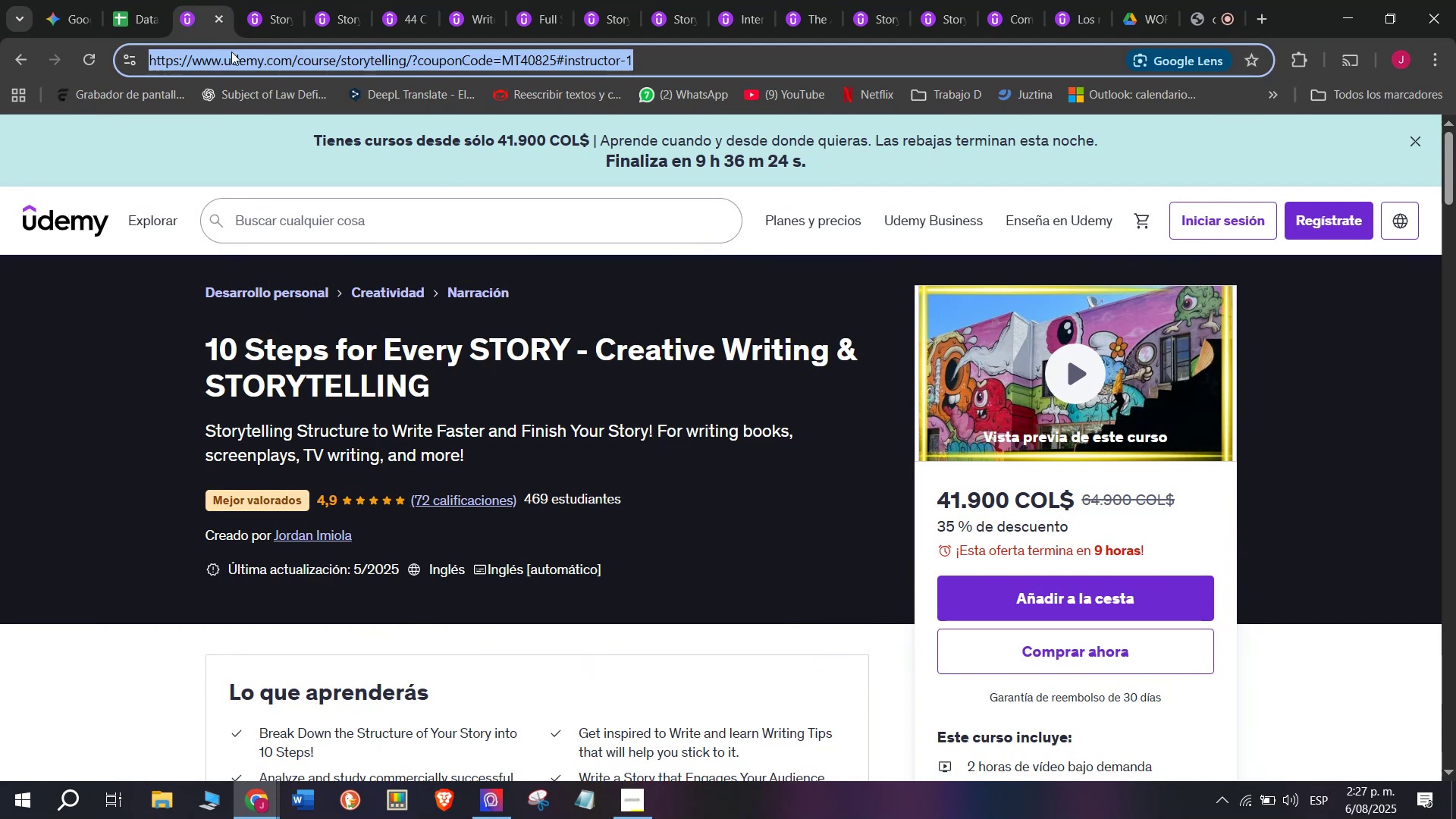 
key(Break)
 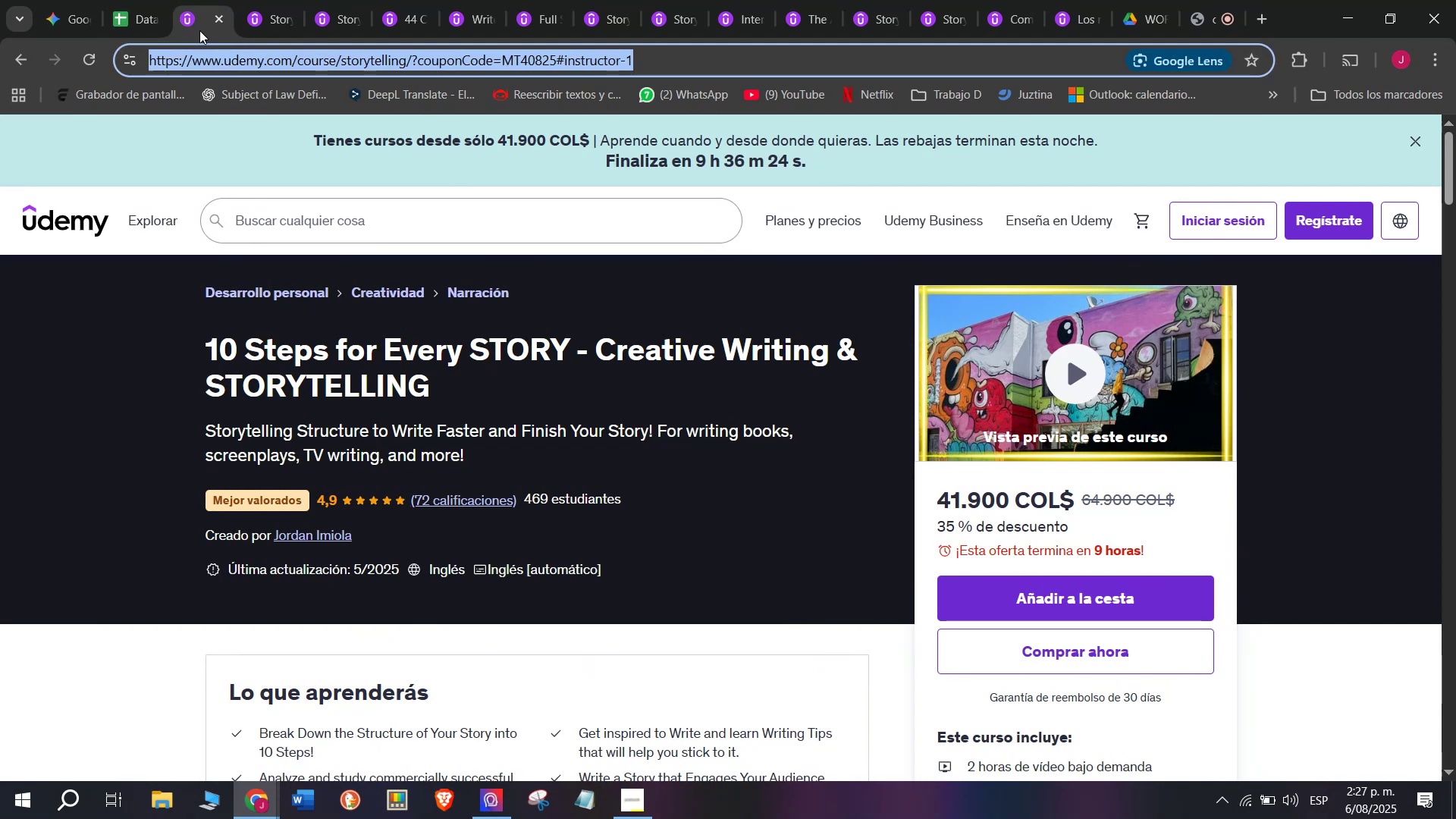 
key(Control+ControlLeft)
 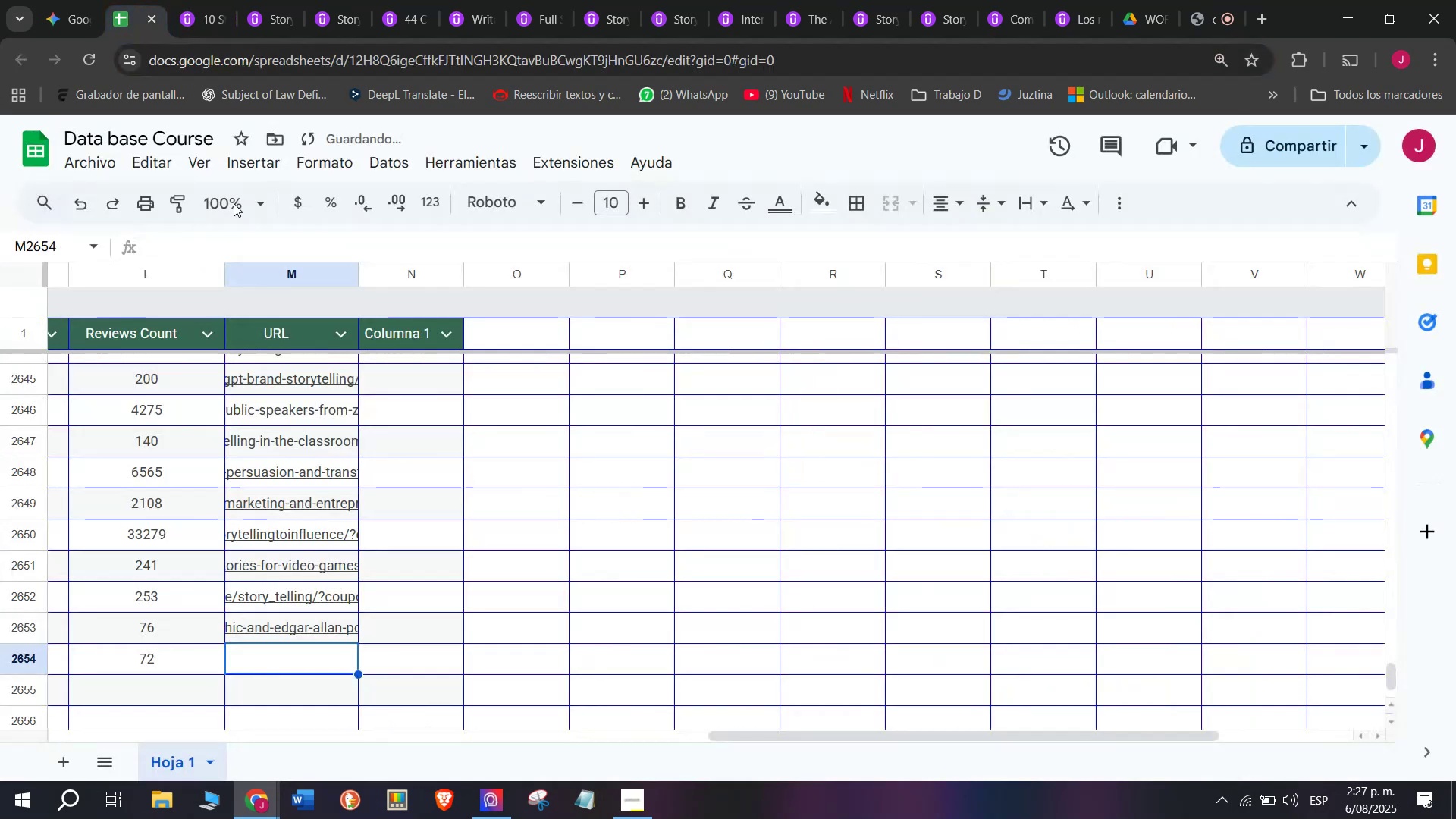 
key(Control+C)
 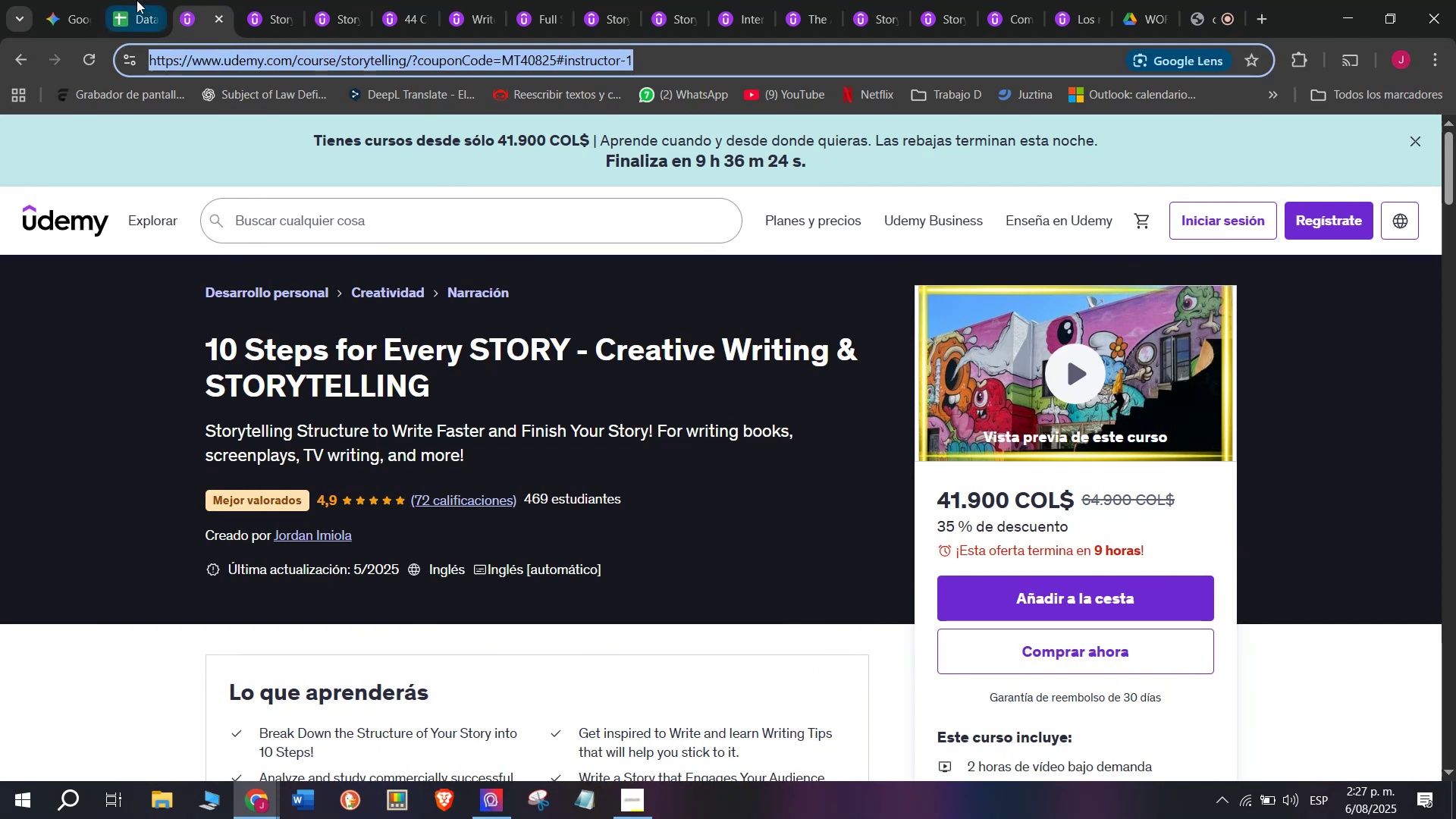 
triple_click([136, 0])
 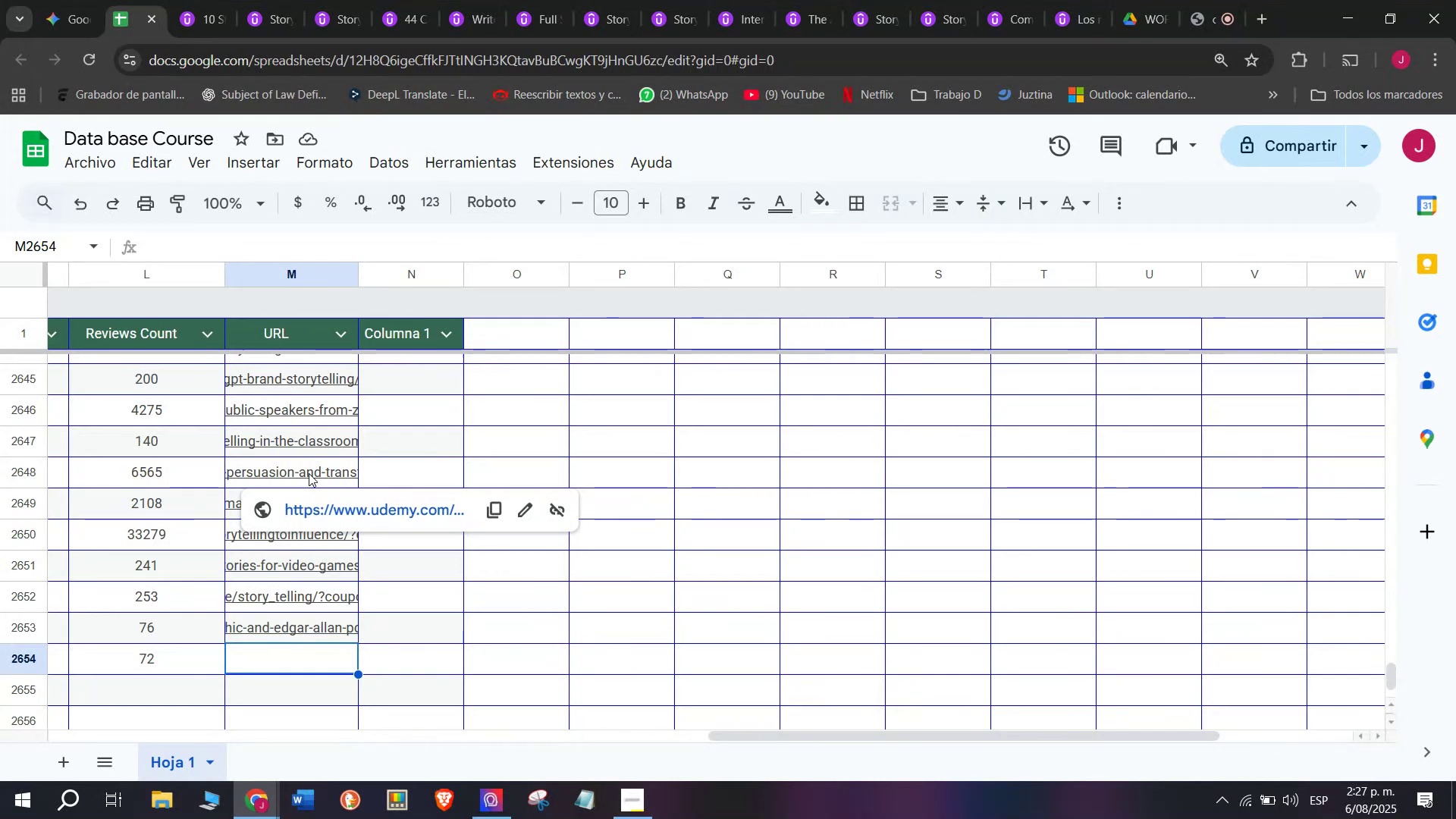 
wait(29.94)
 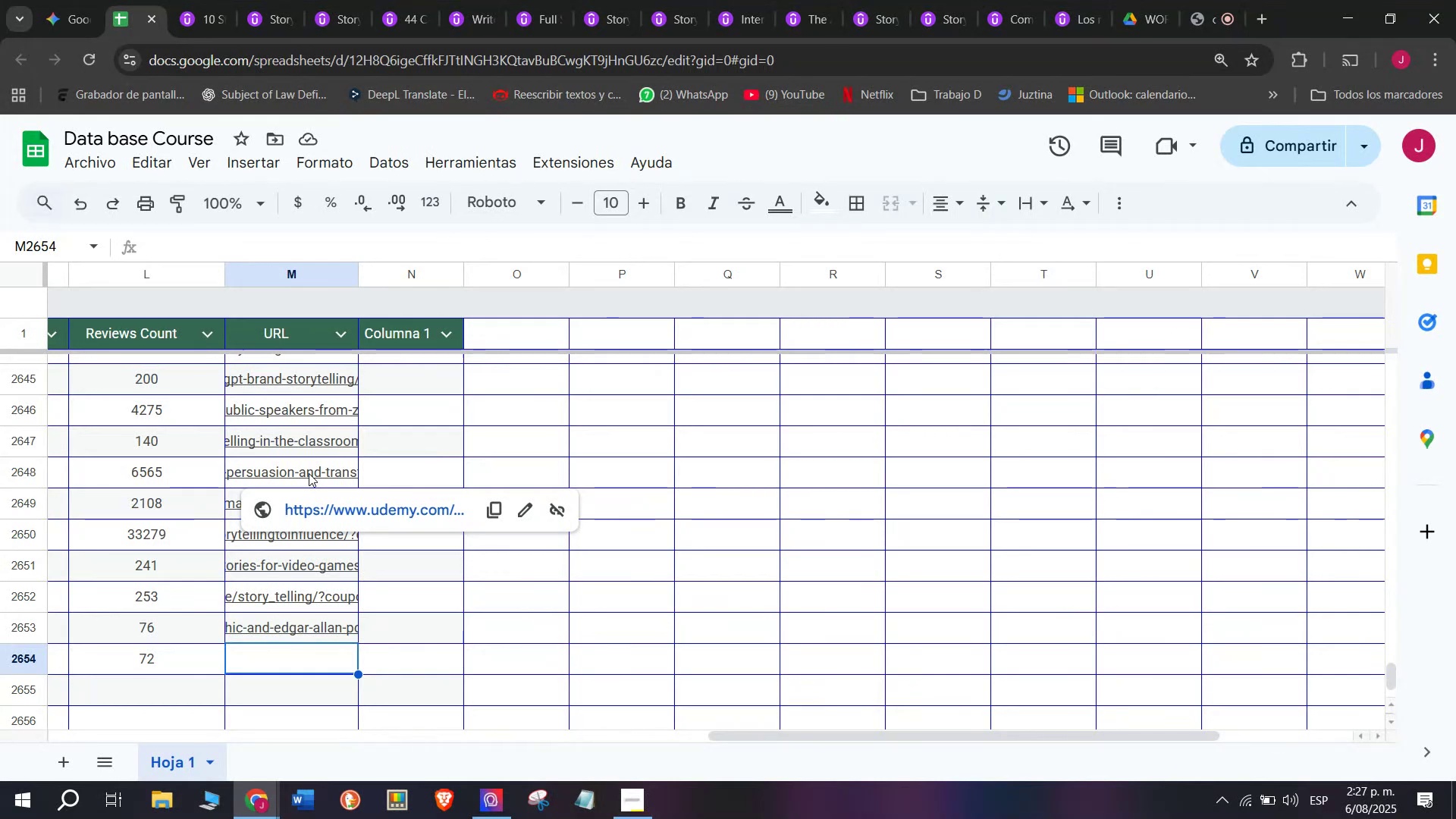 
key(Z)
 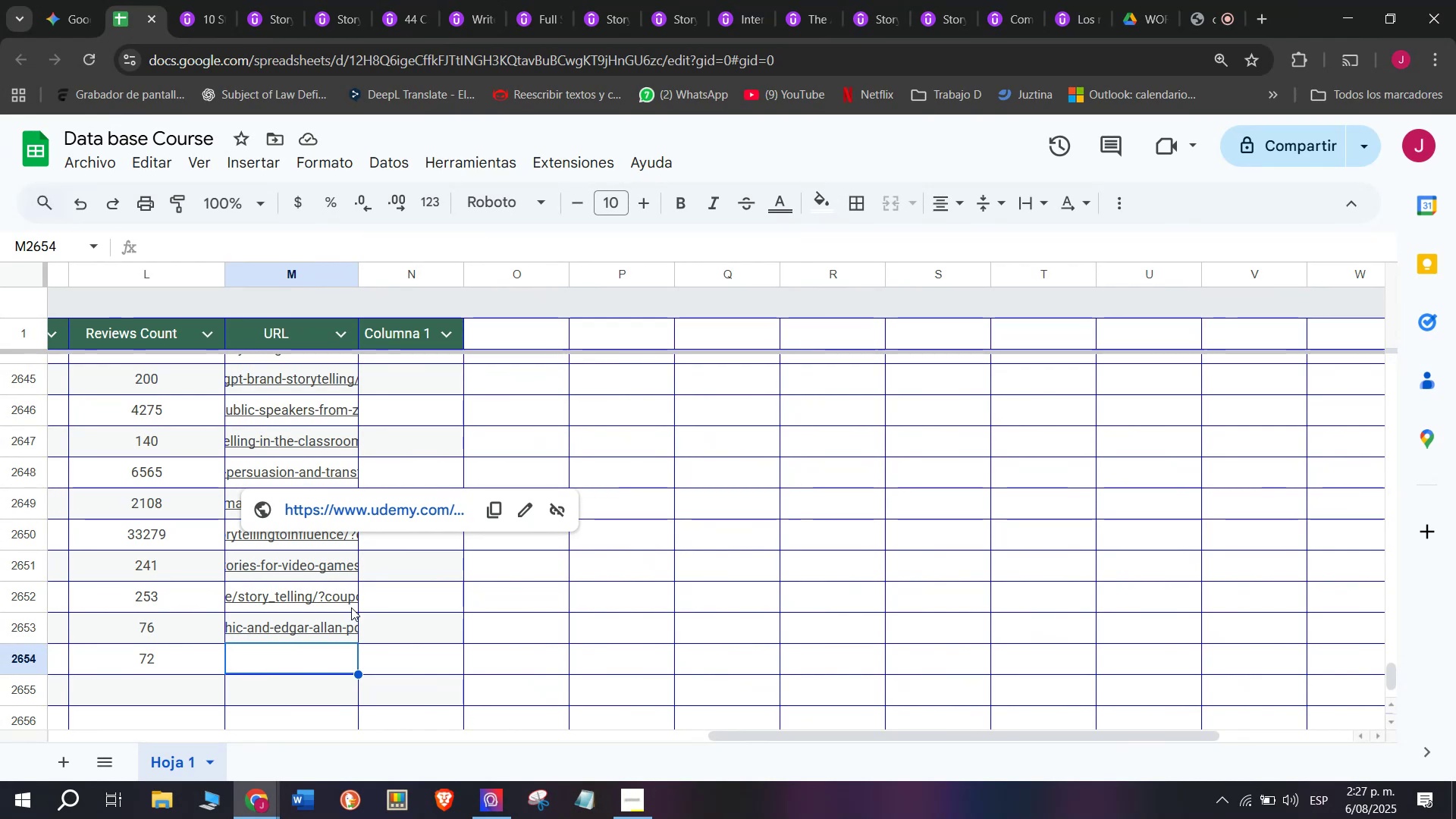 
key(Control+ControlLeft)
 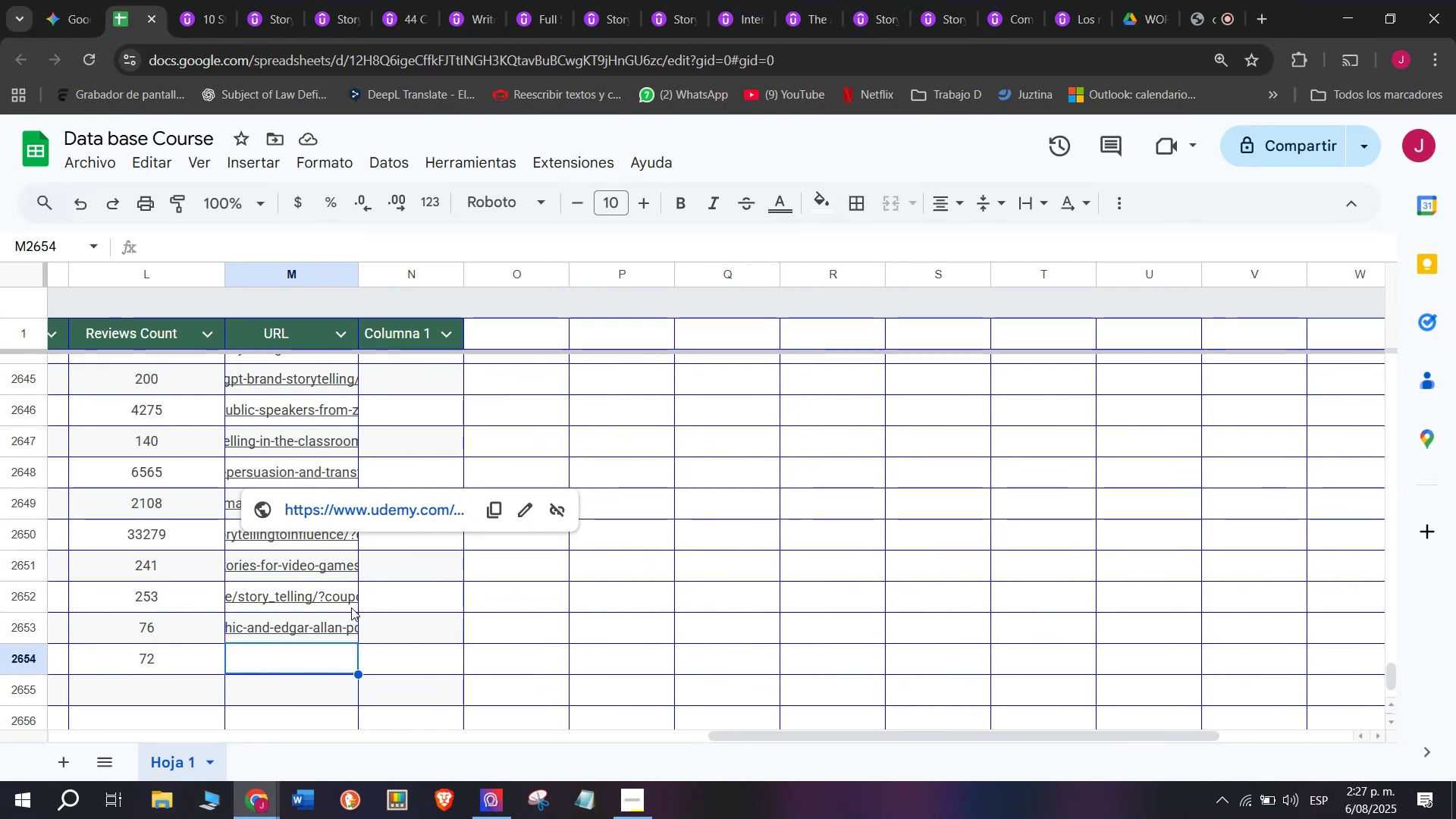 
key(Control+V)
 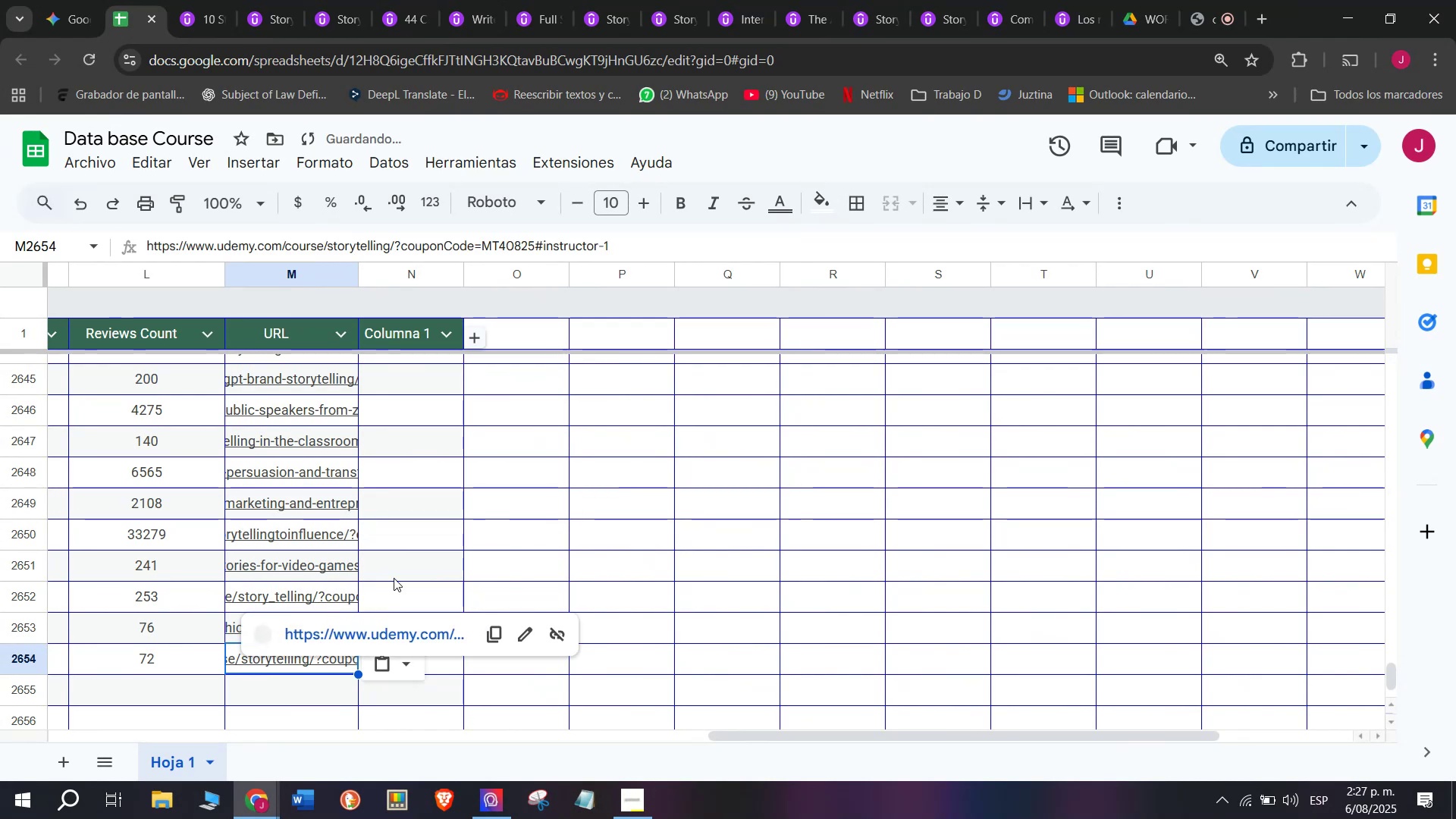 
left_click([402, 573])
 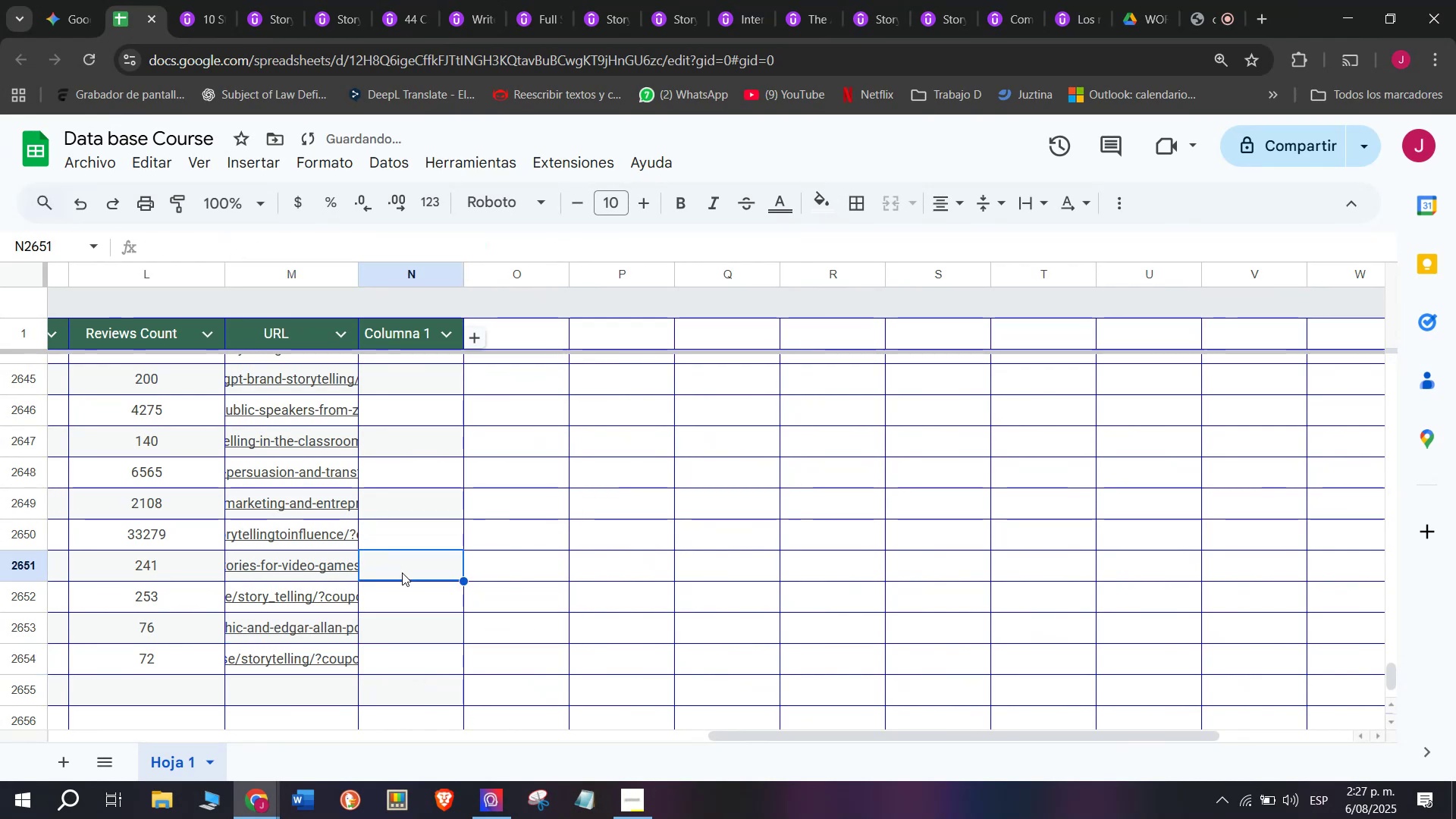 
scroll: coordinate [223, 654], scroll_direction: up, amount: 15.0
 